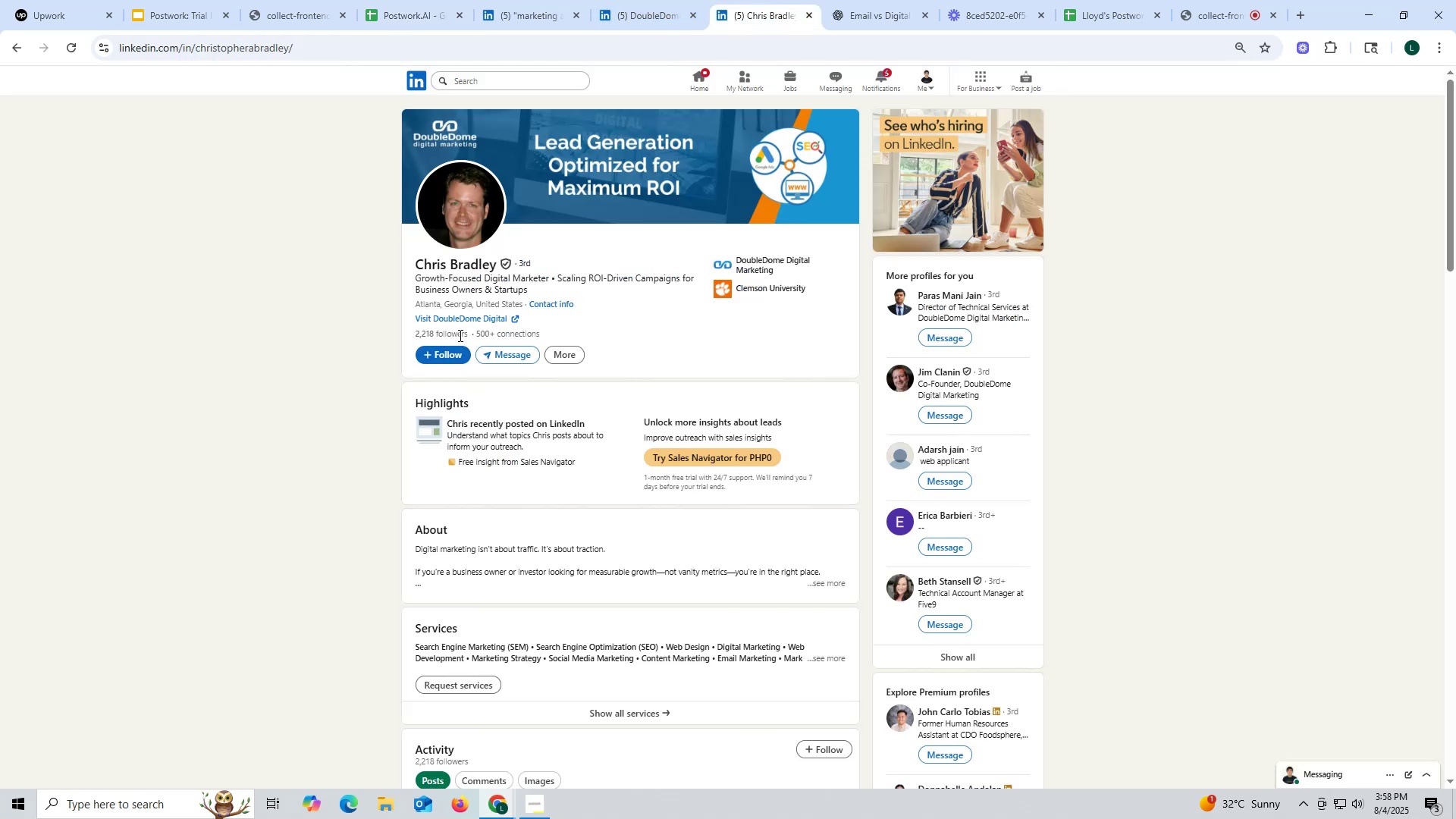 
left_click_drag(start_coordinate=[404, 262], to_coordinate=[496, 265])
 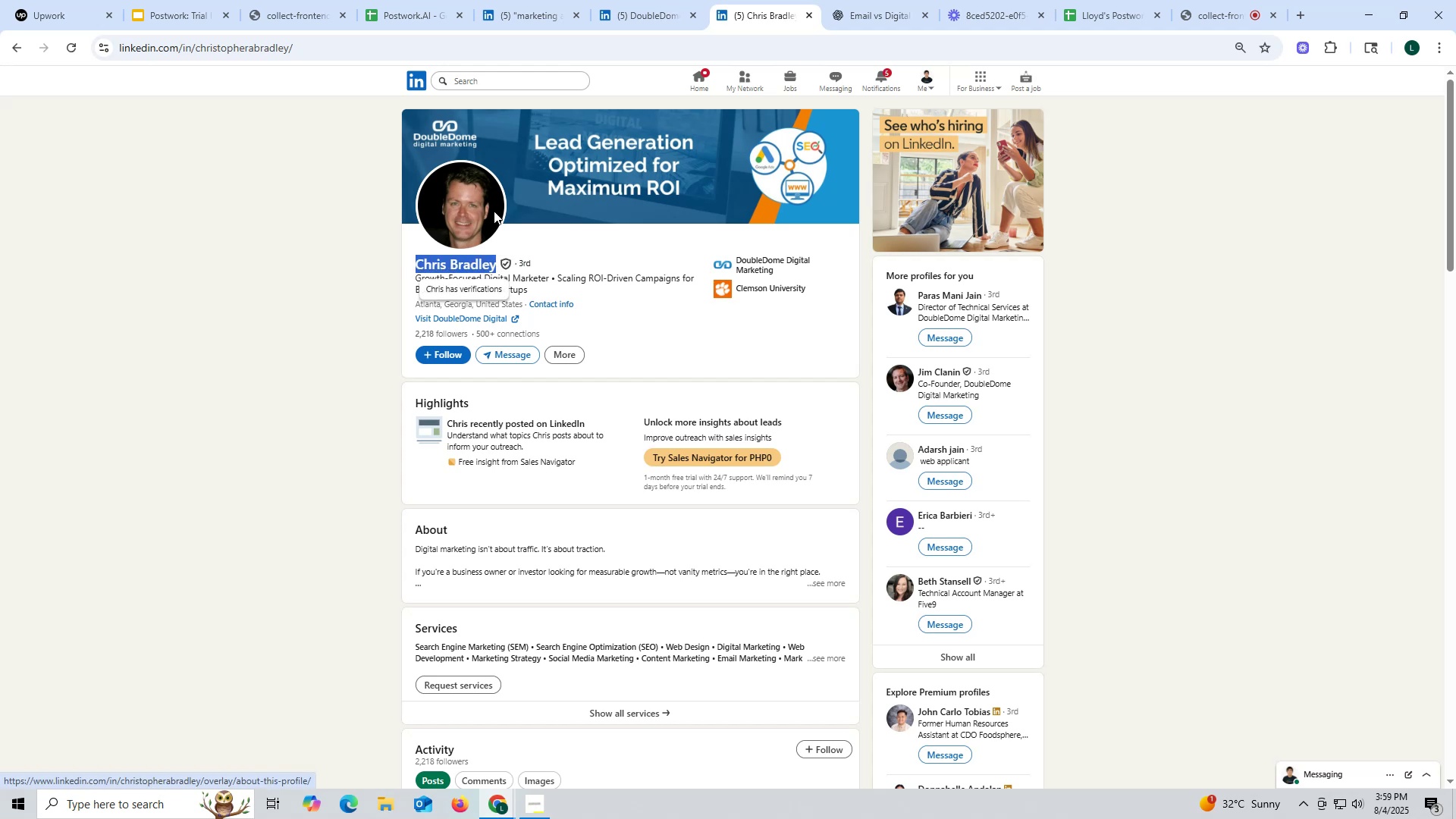 
key(Control+ControlLeft)
 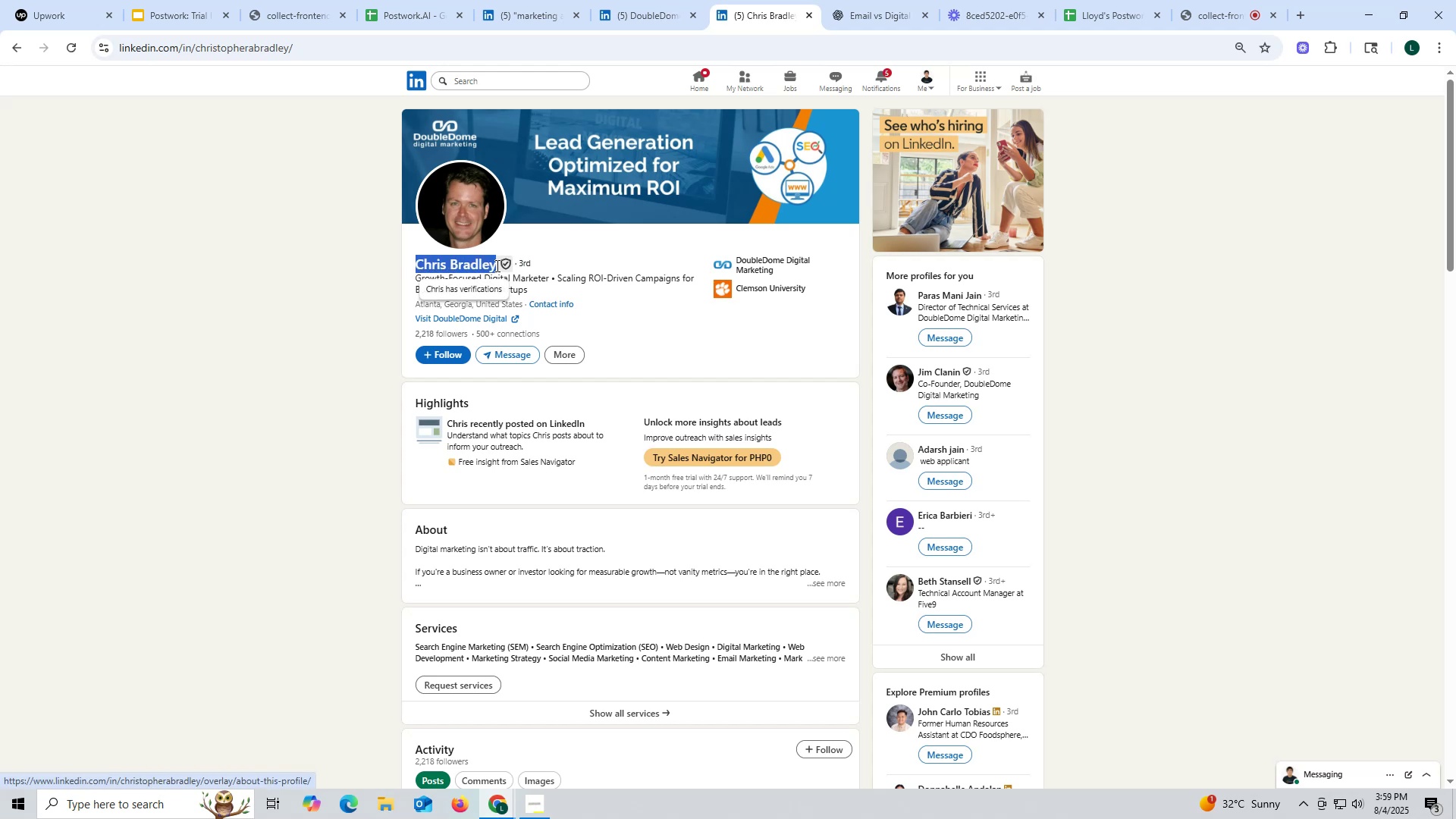 
key(Control+C)
 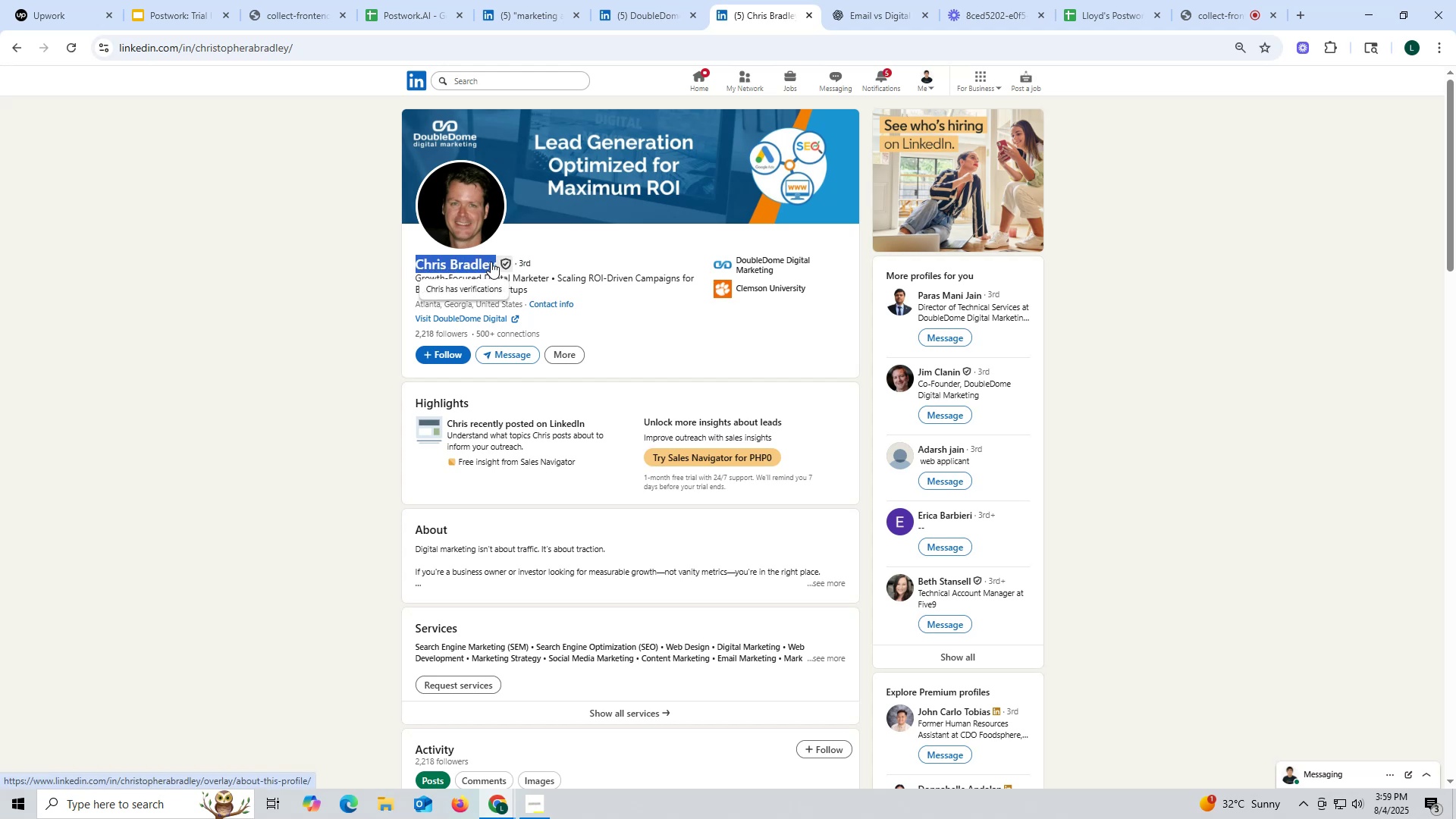 
key(Control+ControlLeft)
 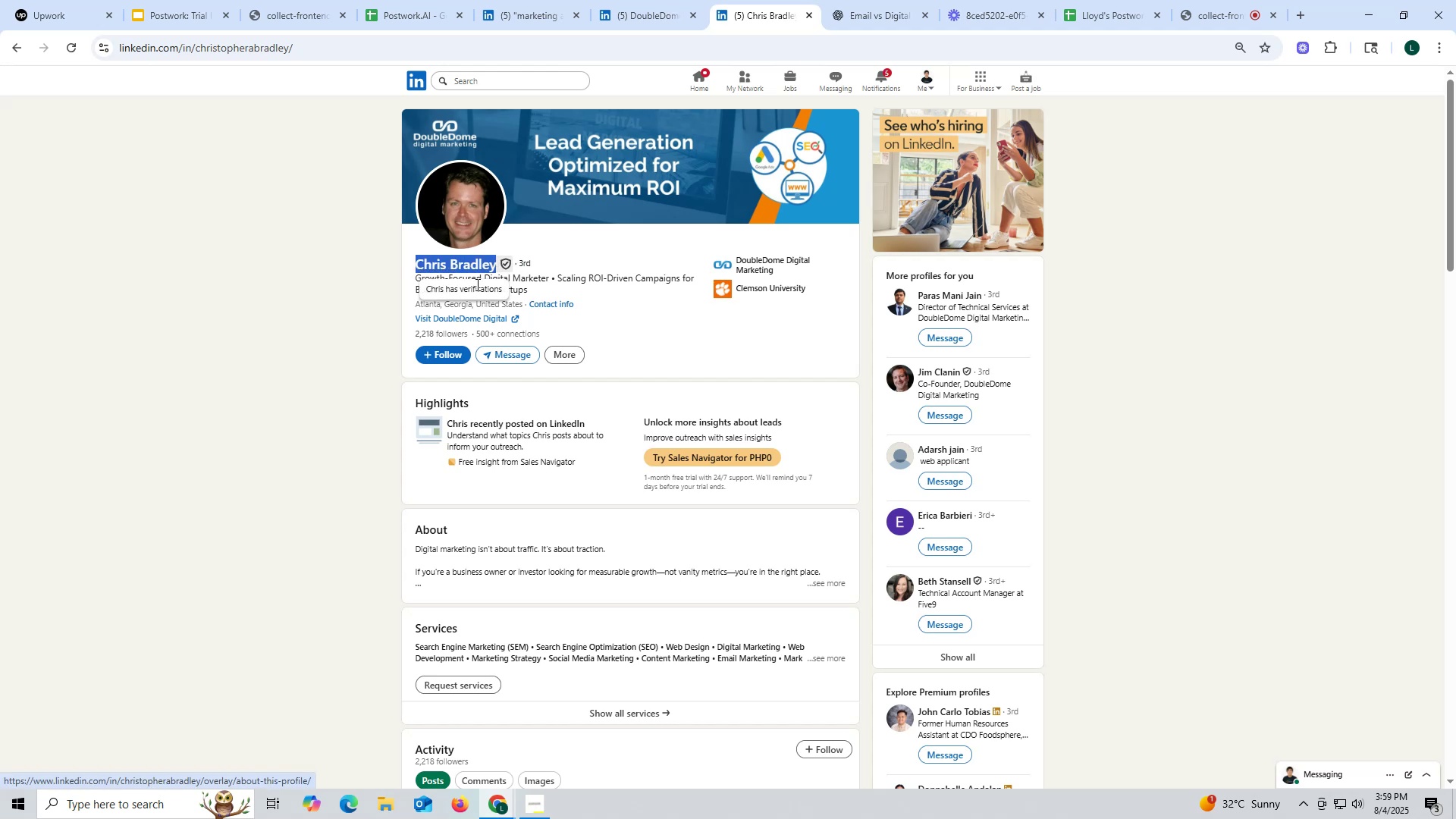 
key(Control+C)
 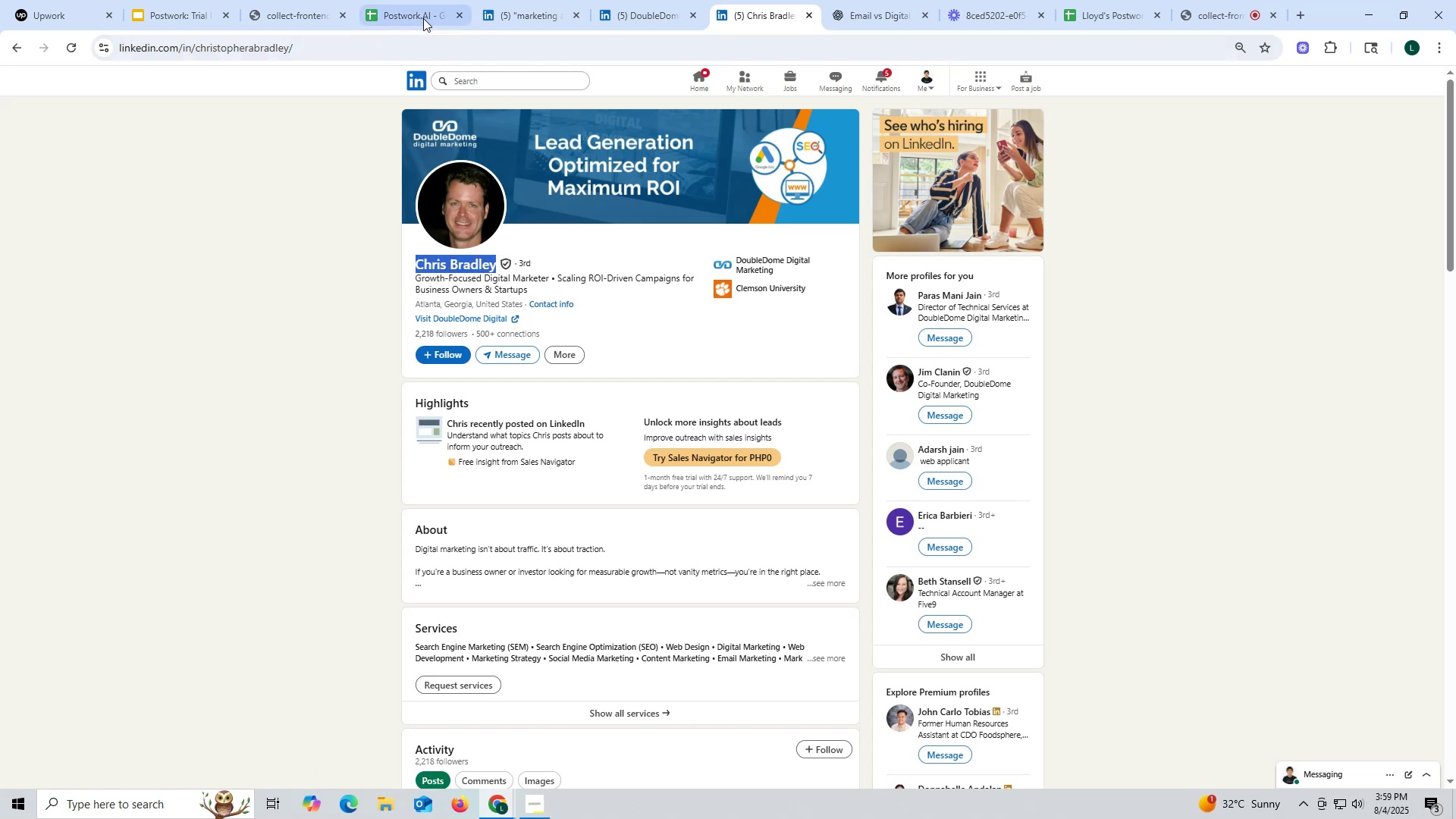 
left_click([400, 14])
 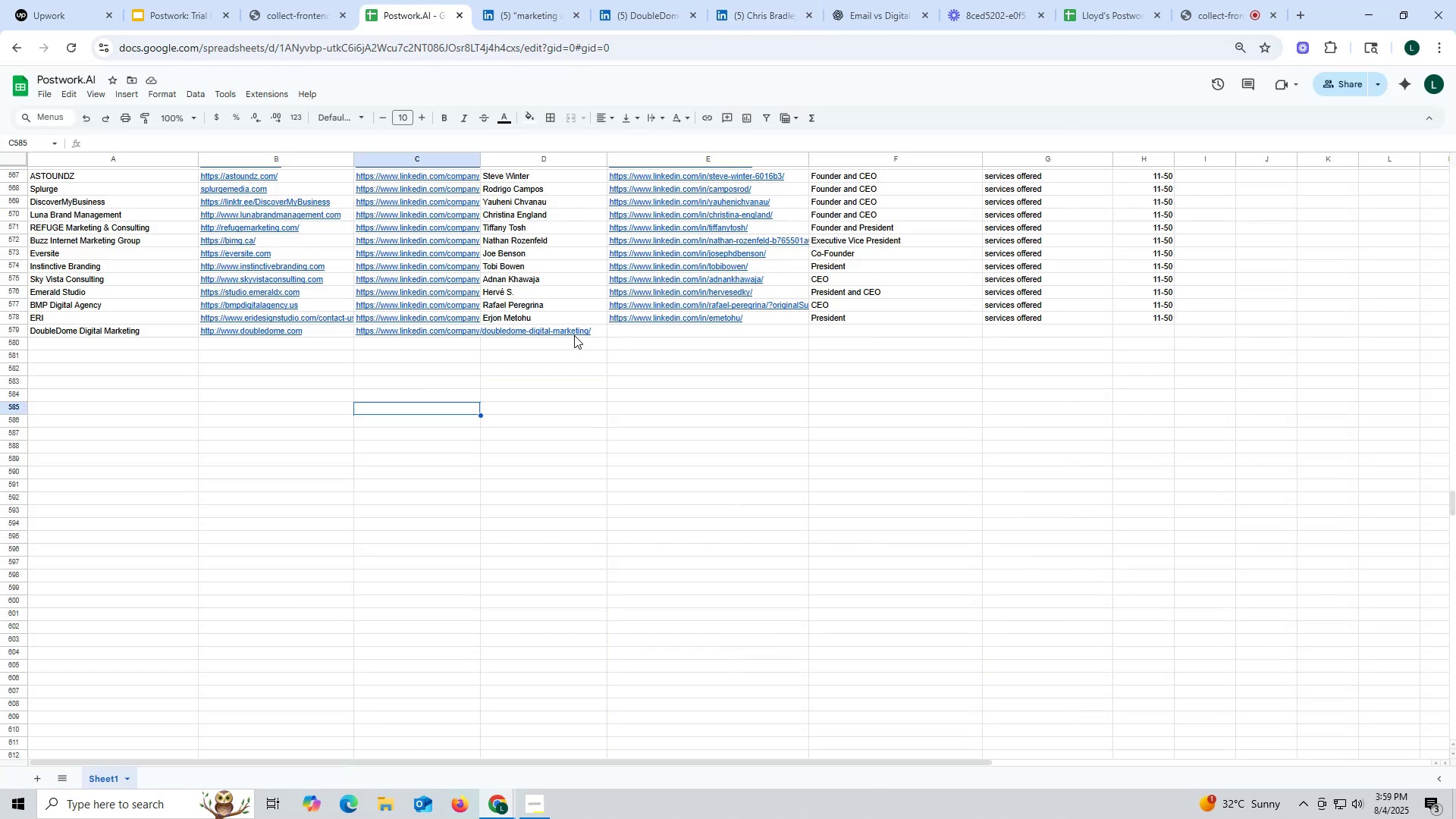 
double_click([576, 331])
 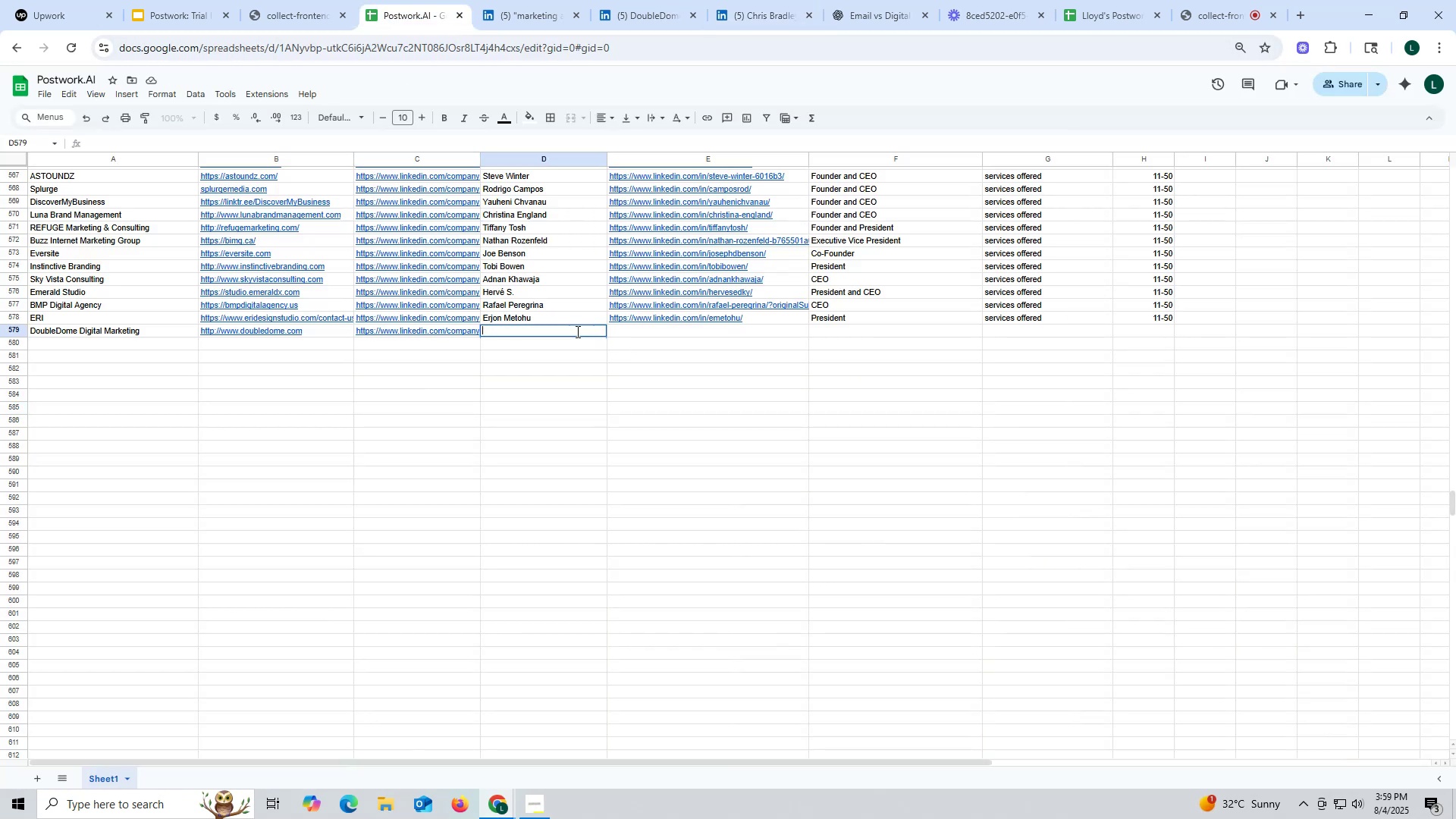 
key(Control+ControlLeft)
 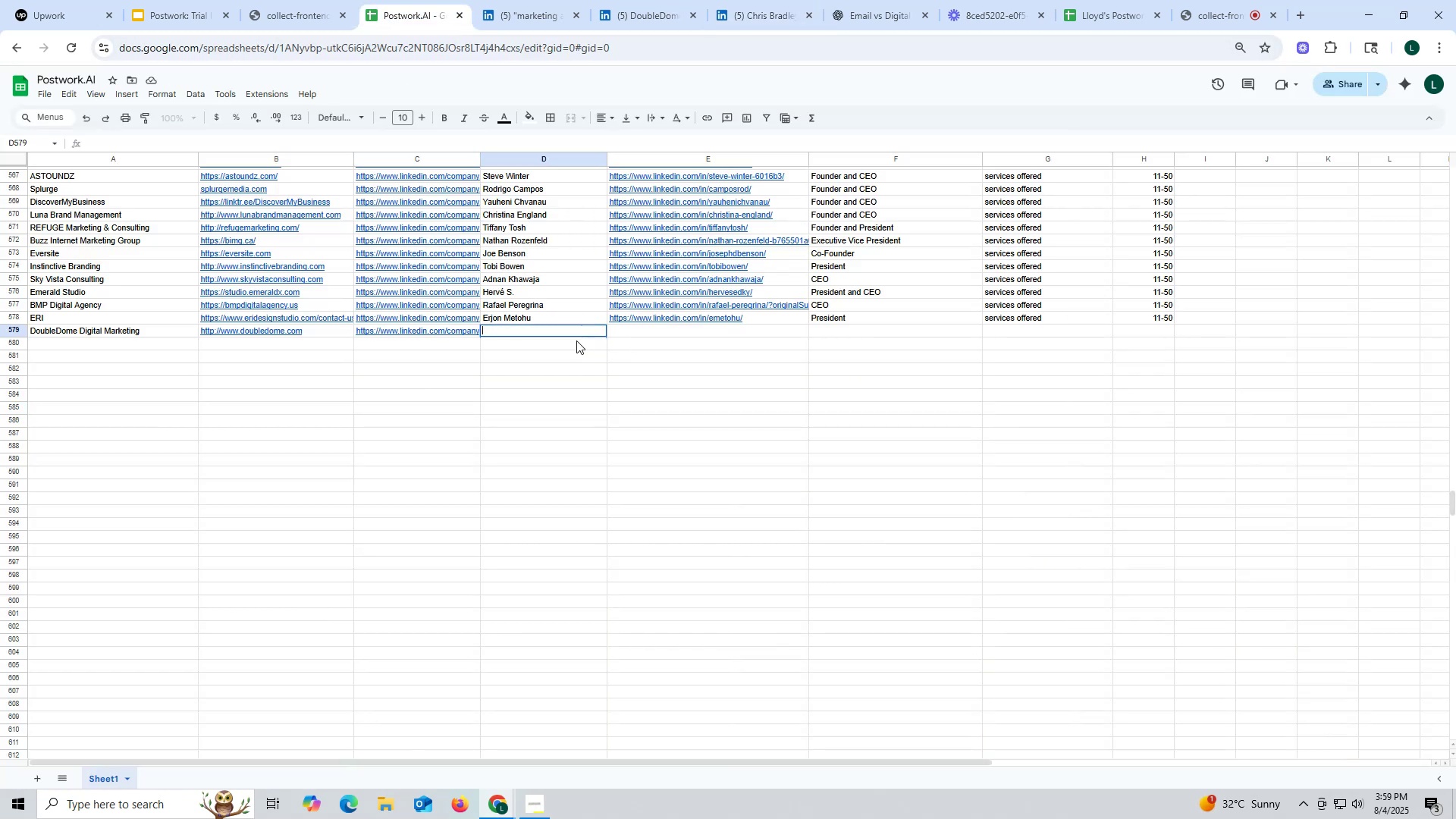 
key(Control+V)
 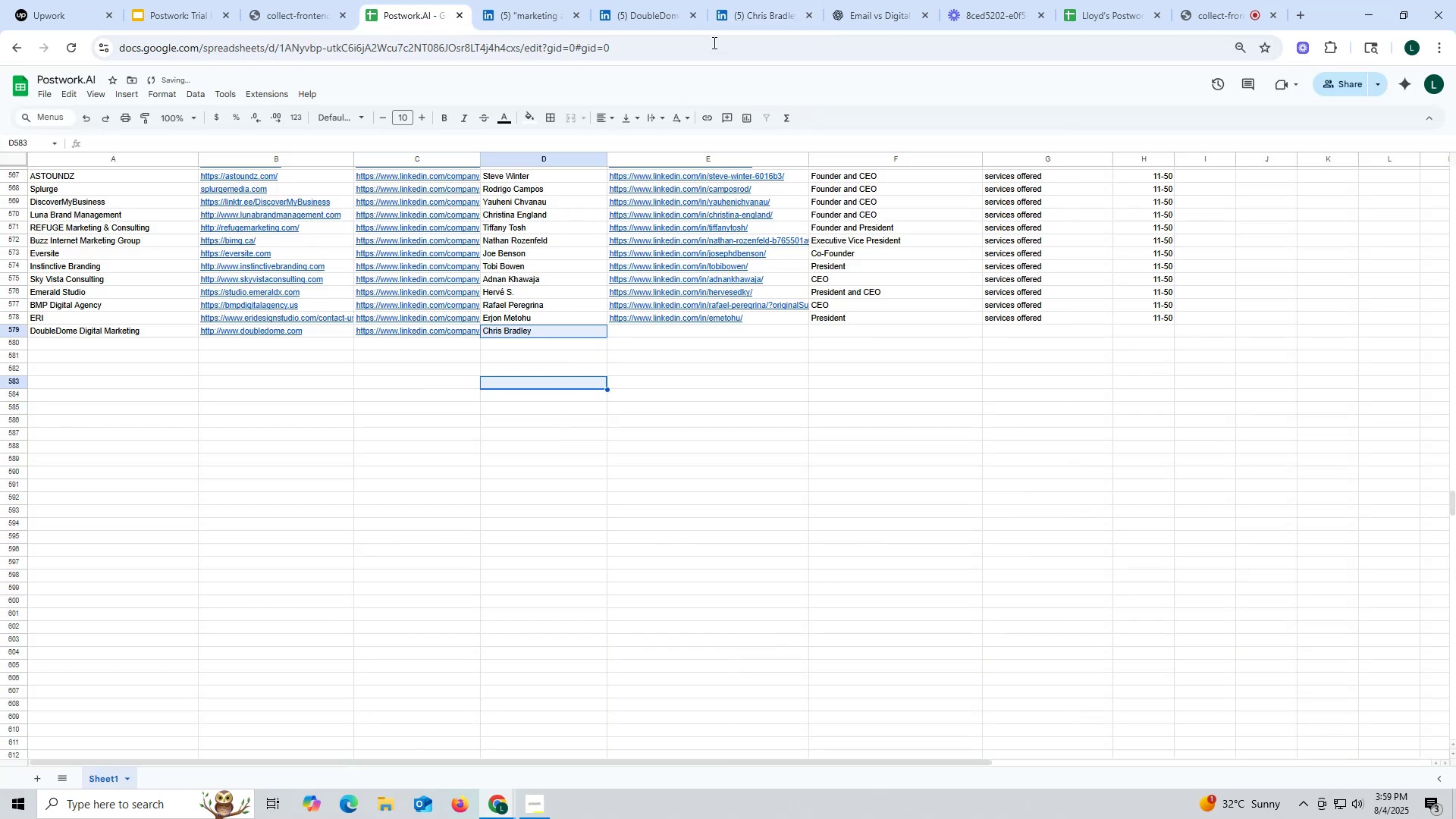 
left_click([760, 11])
 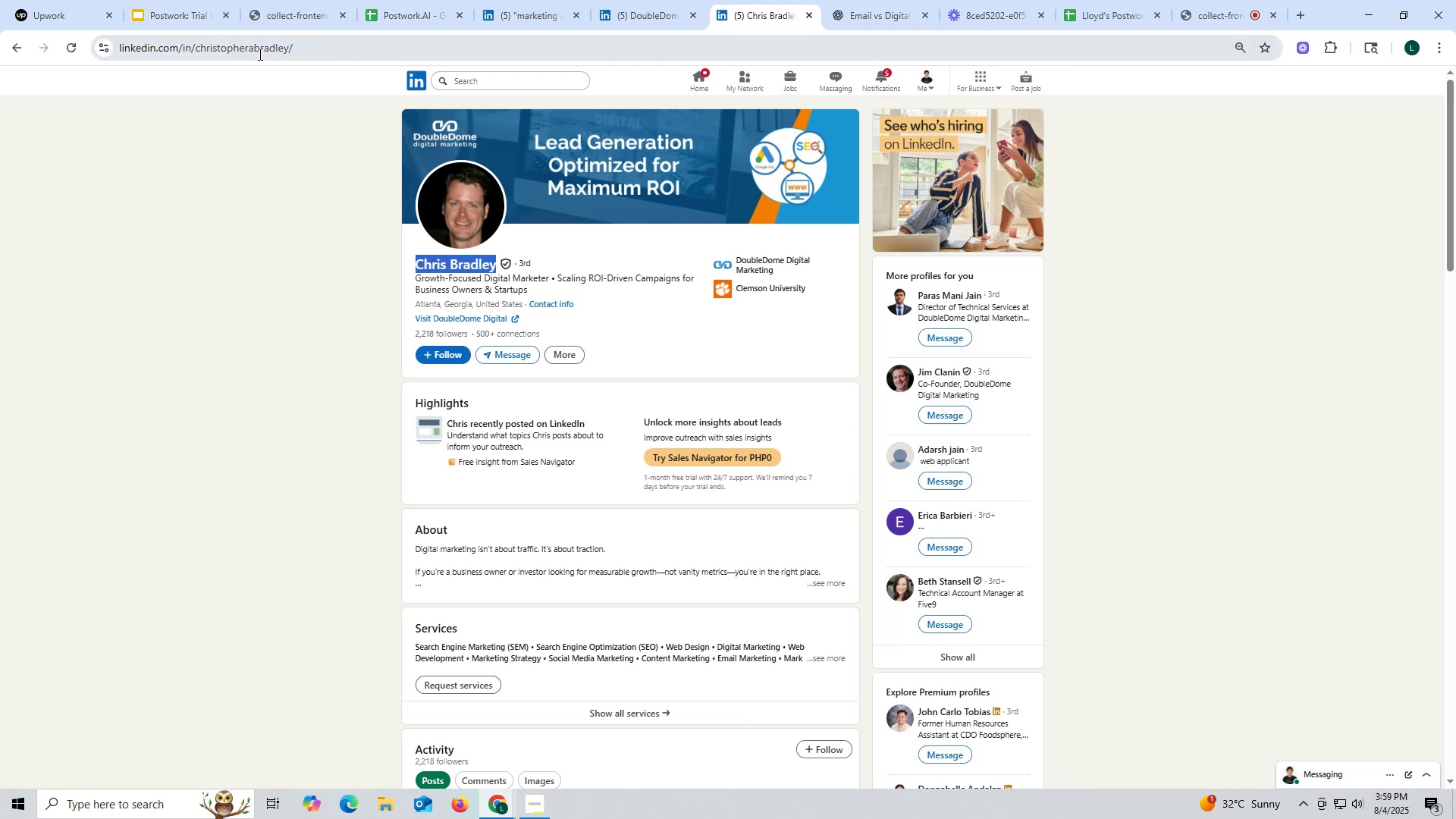 
double_click([259, 52])
 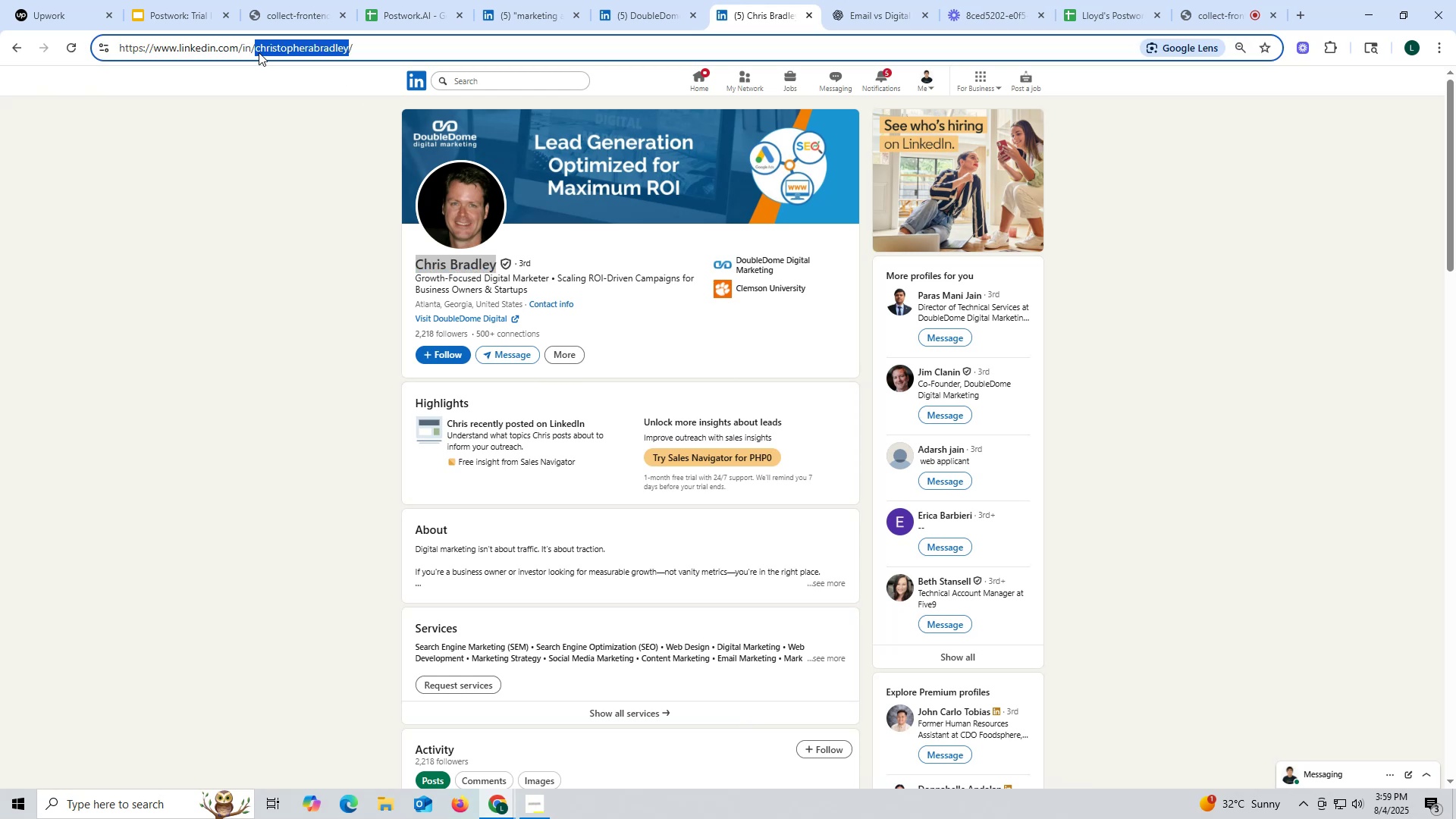 
triple_click([259, 52])
 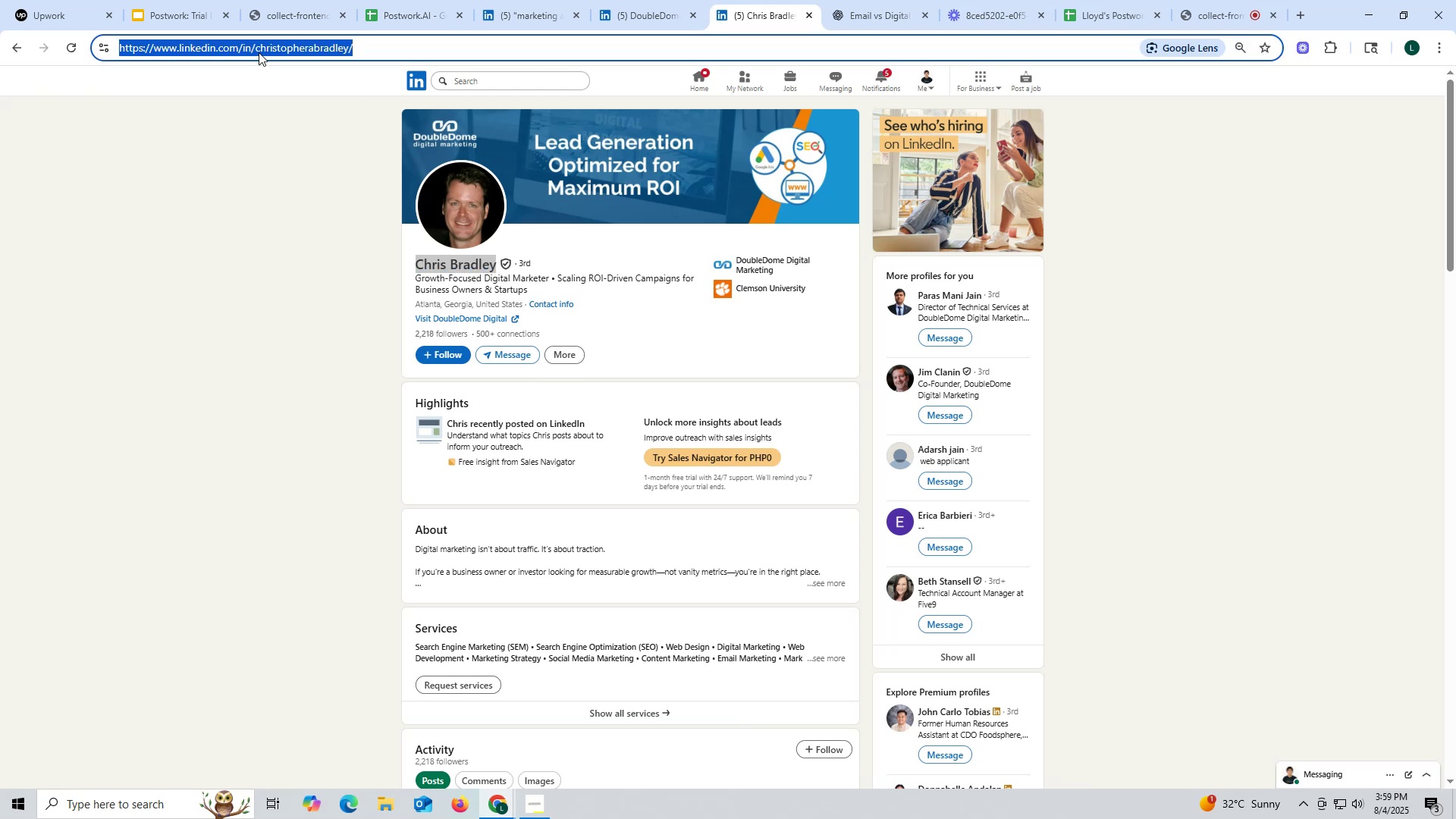 
key(Control+ControlLeft)
 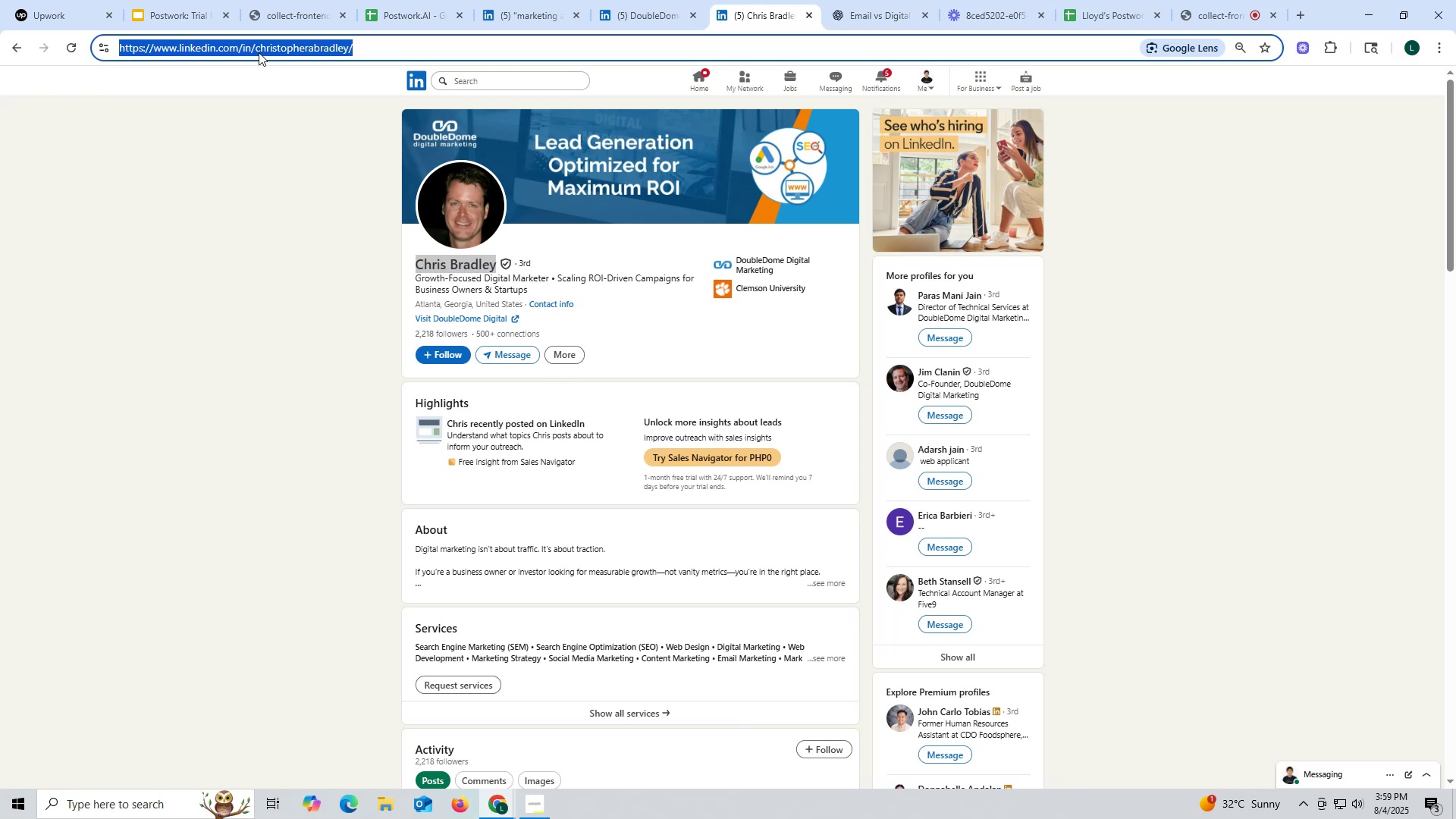 
key(Control+C)
 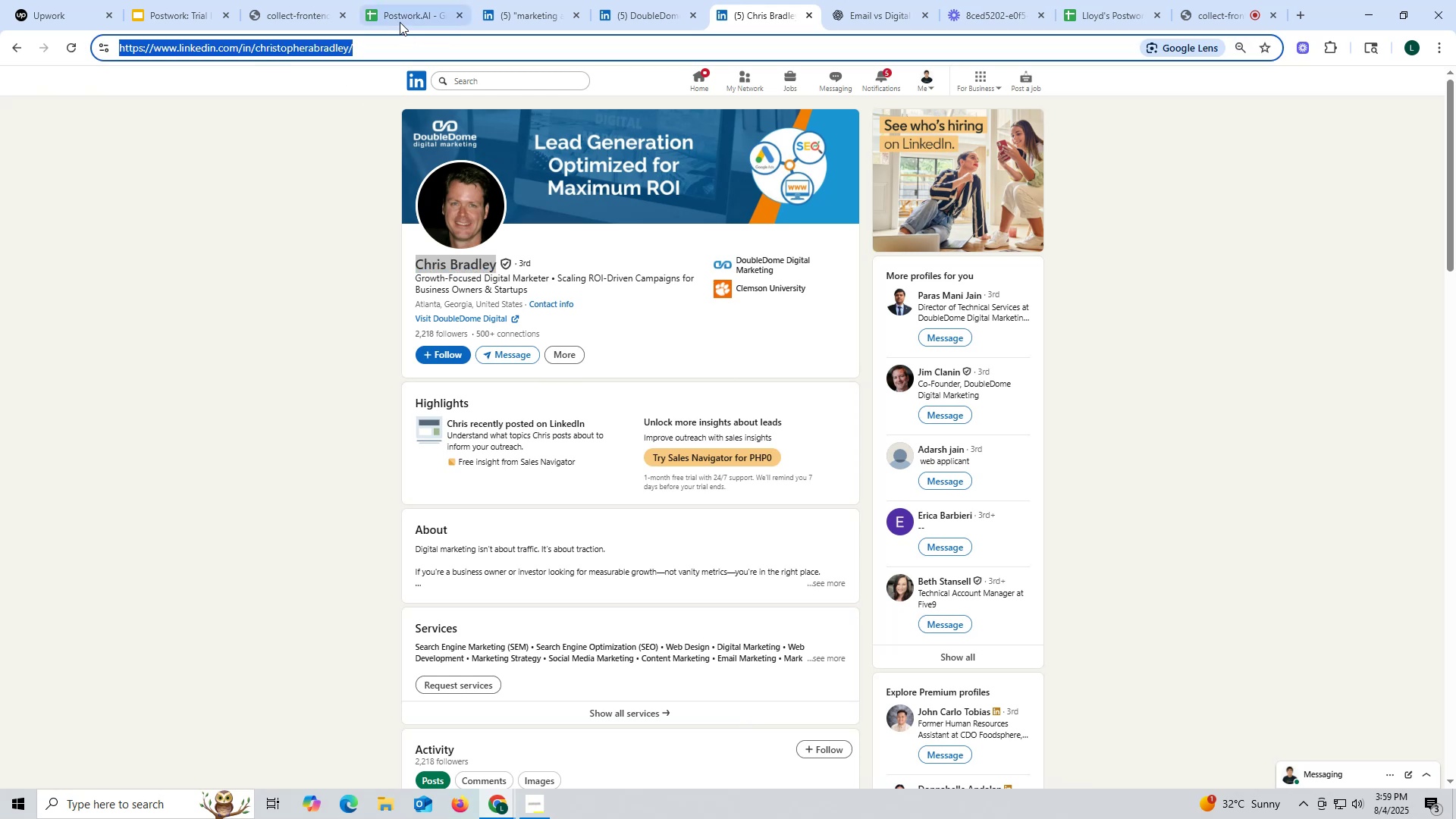 
left_click([394, 12])
 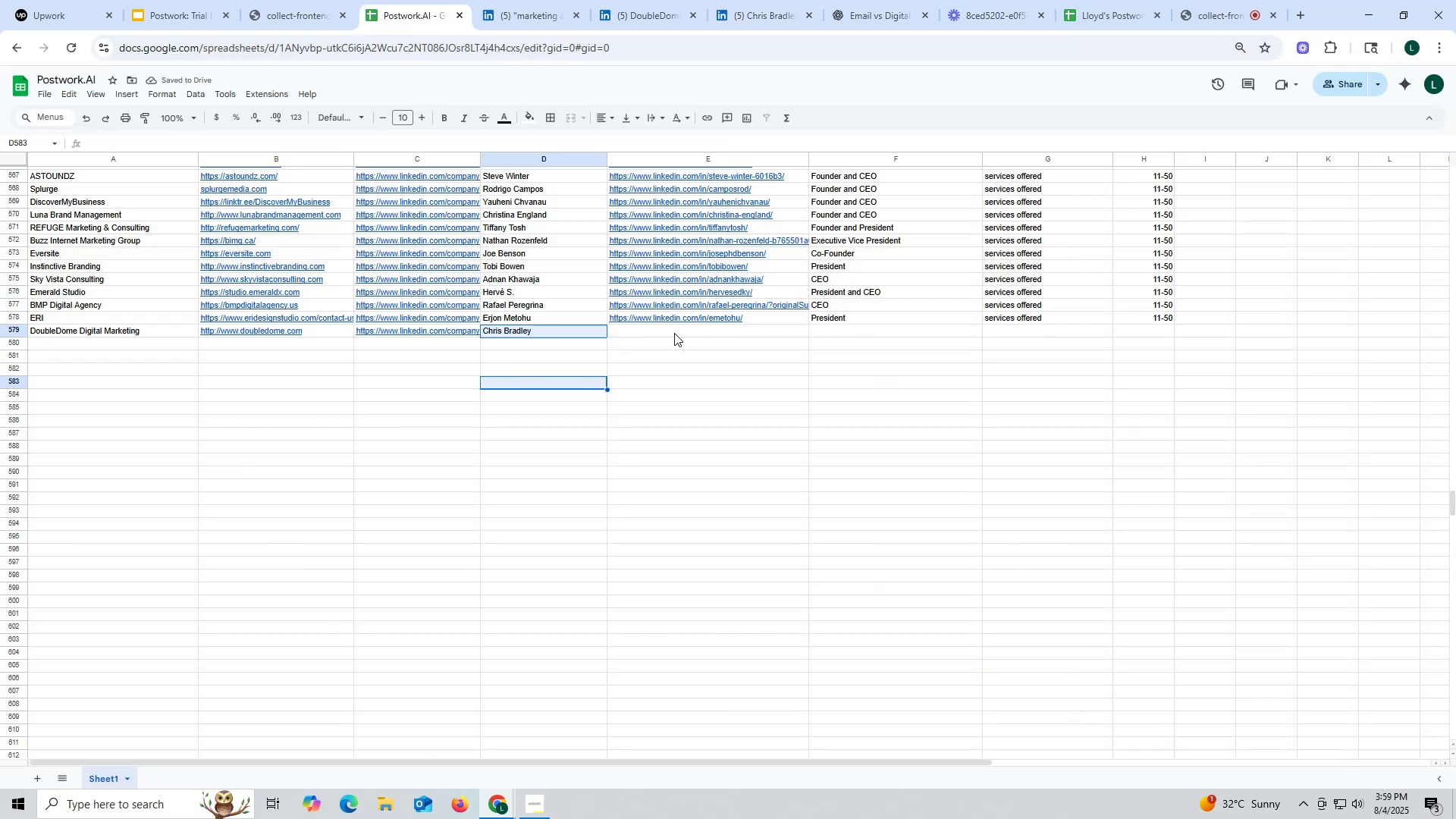 
double_click([674, 329])
 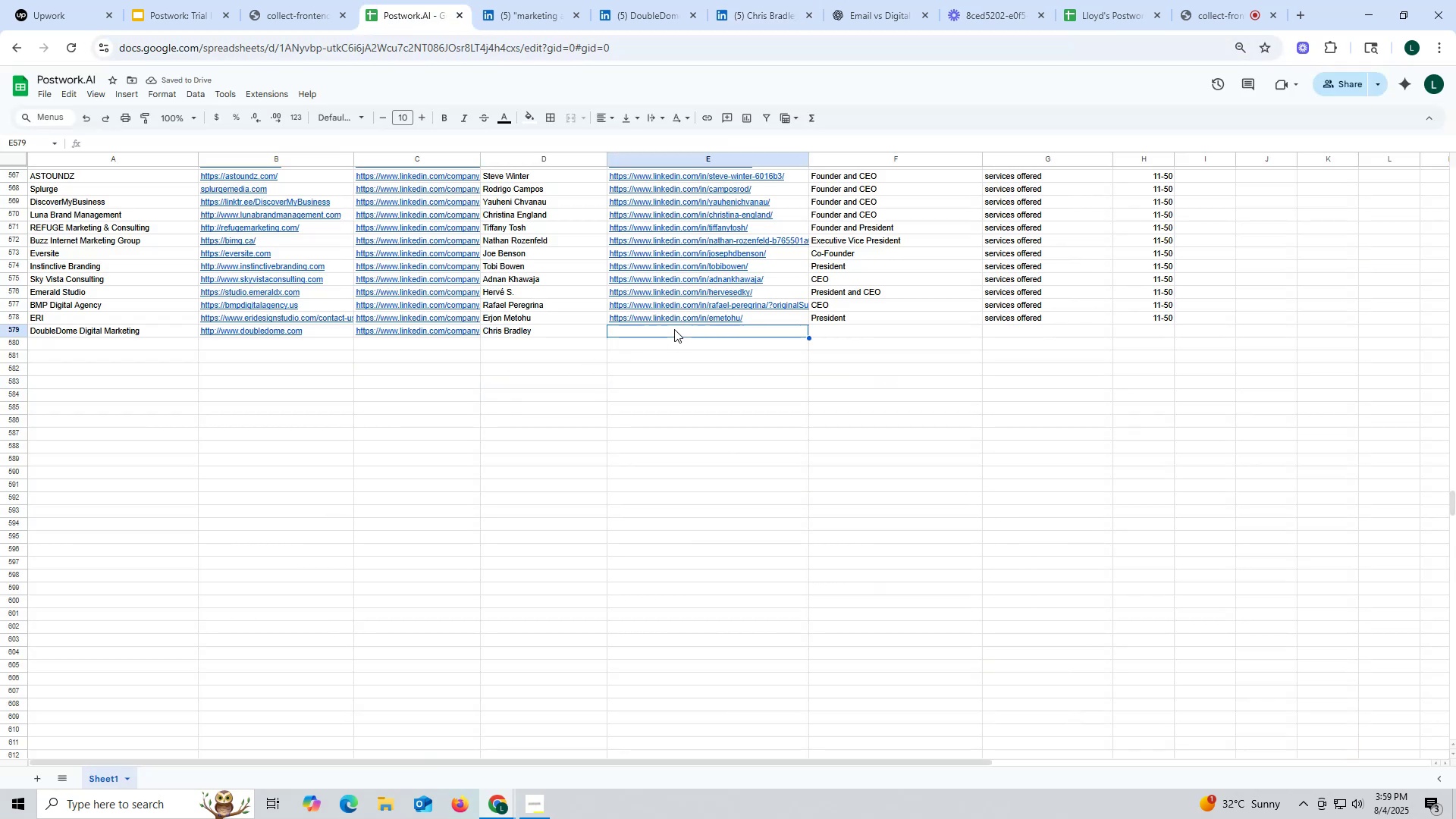 
key(Control+ControlLeft)
 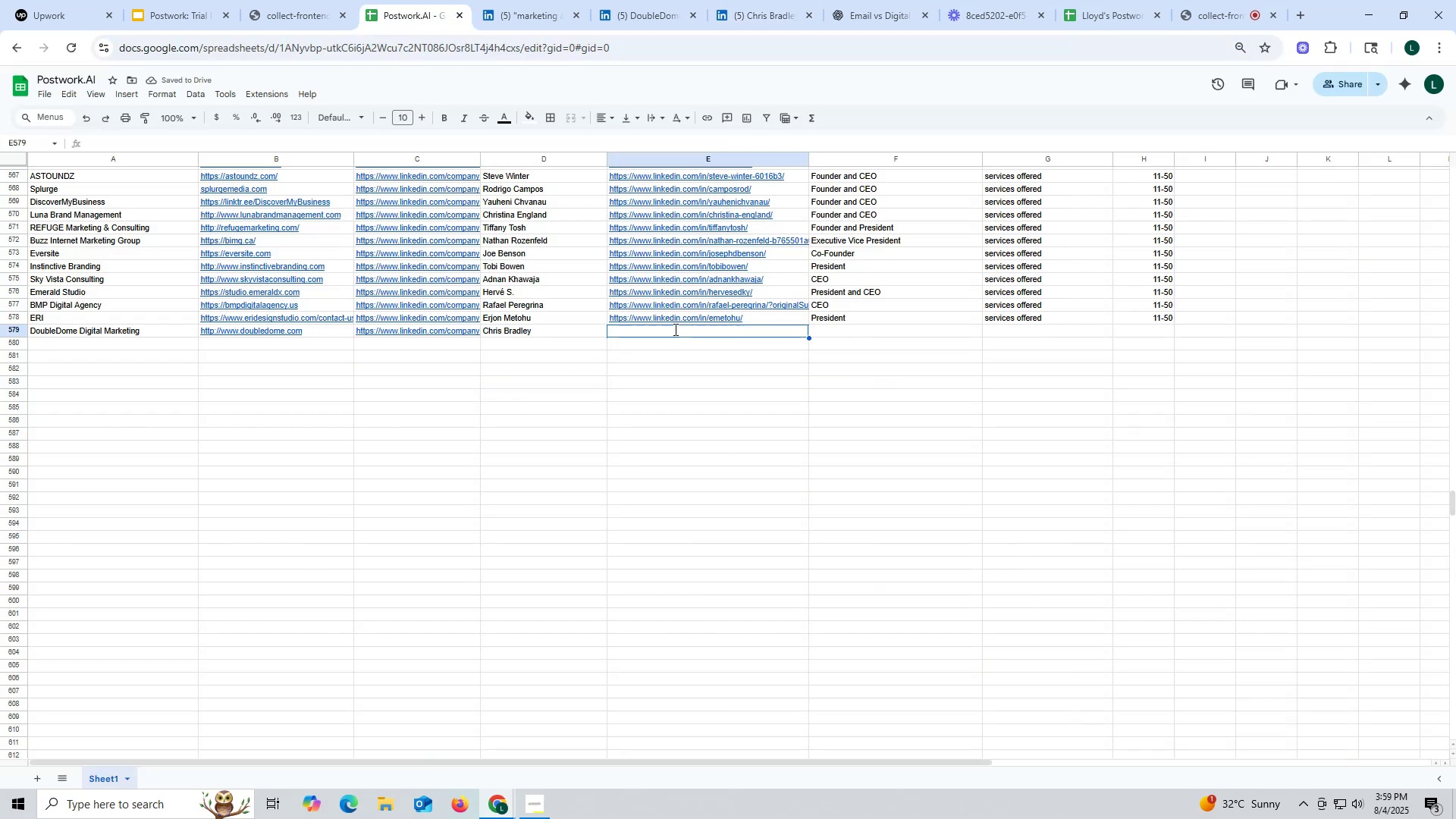 
key(Control+V)
 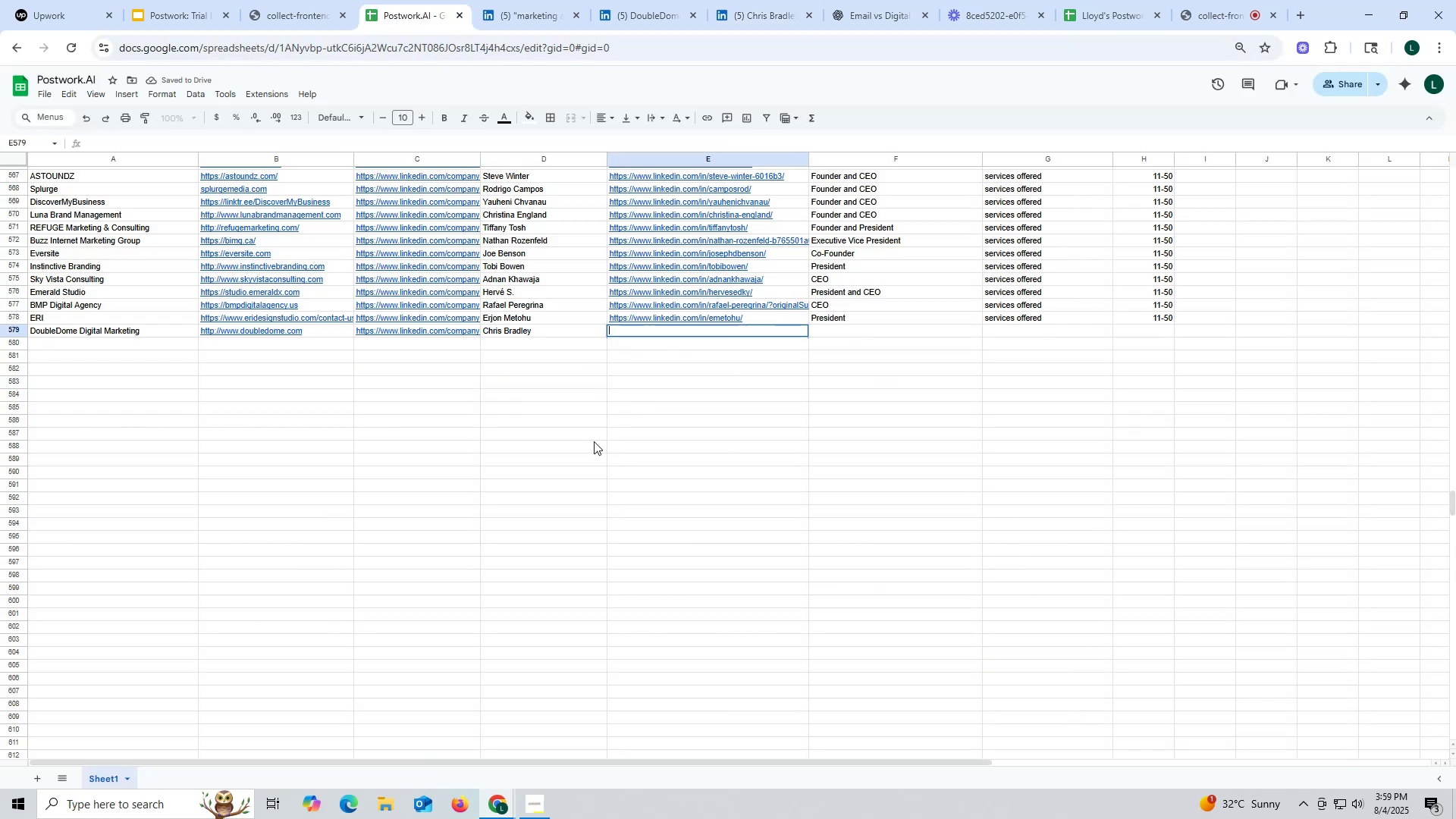 
triple_click([593, 441])
 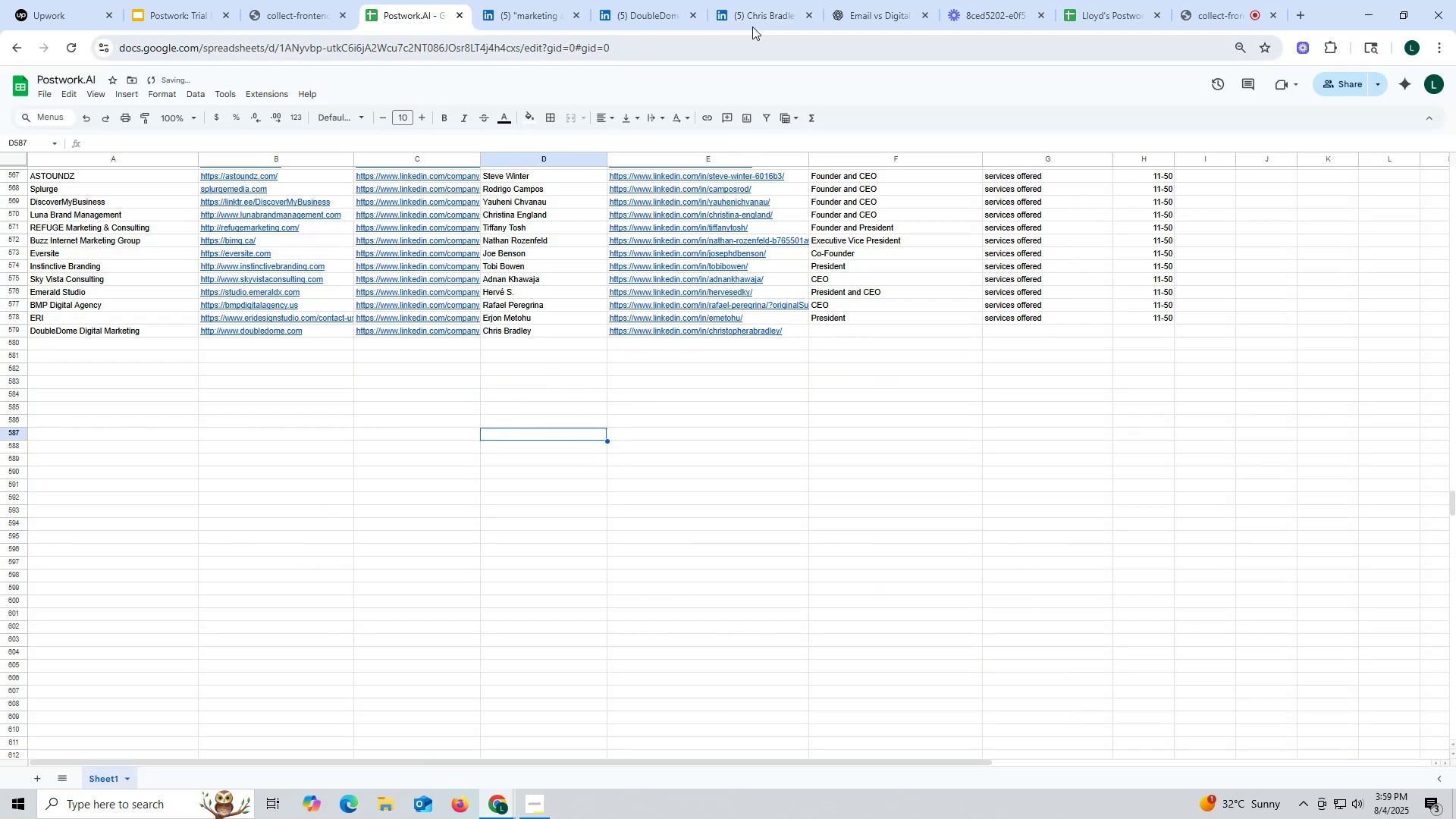 
scroll: coordinate [565, 419], scroll_direction: down, amount: 6.0
 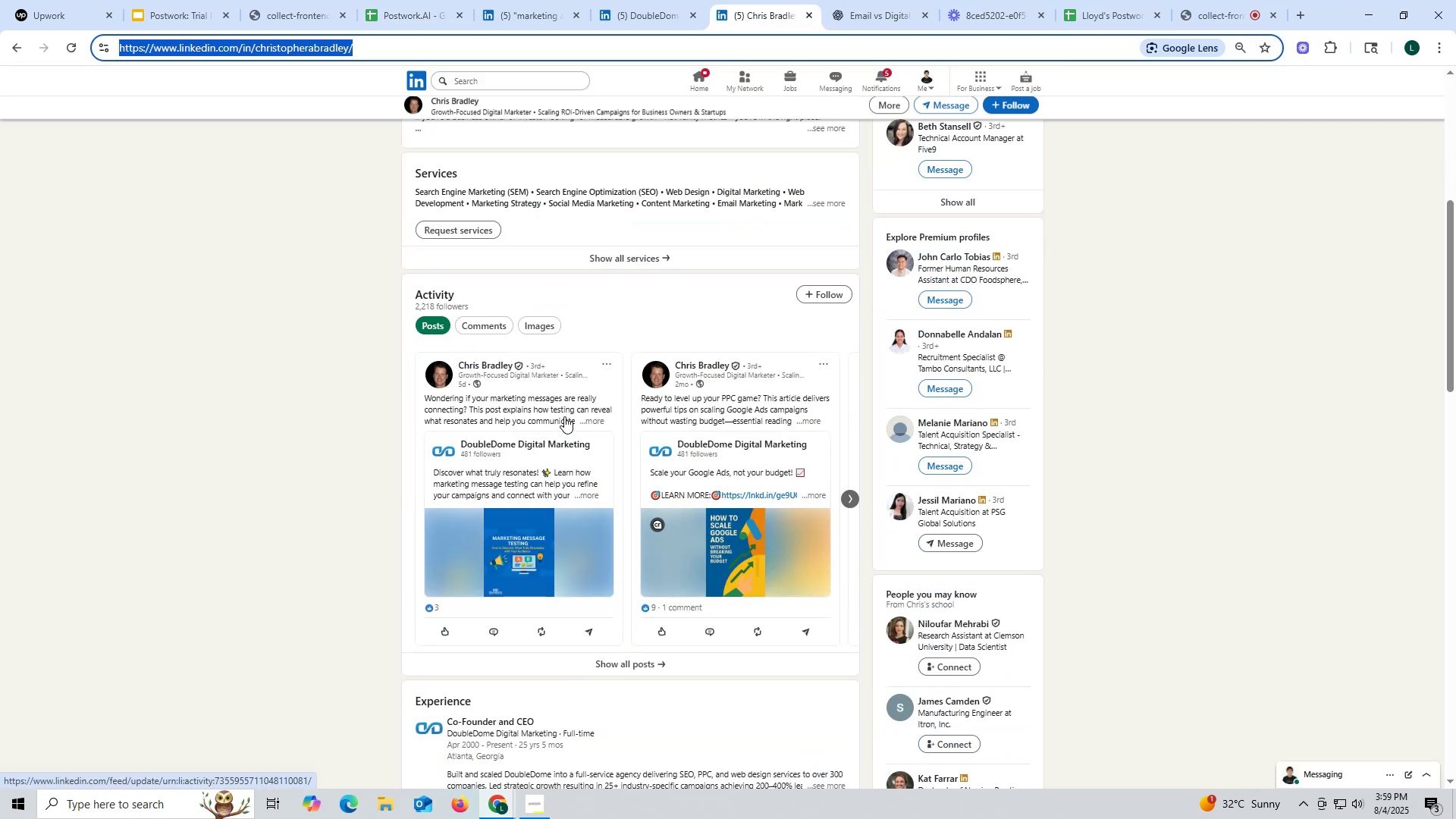 
scroll: coordinate [564, 416], scroll_direction: up, amount: 10.0
 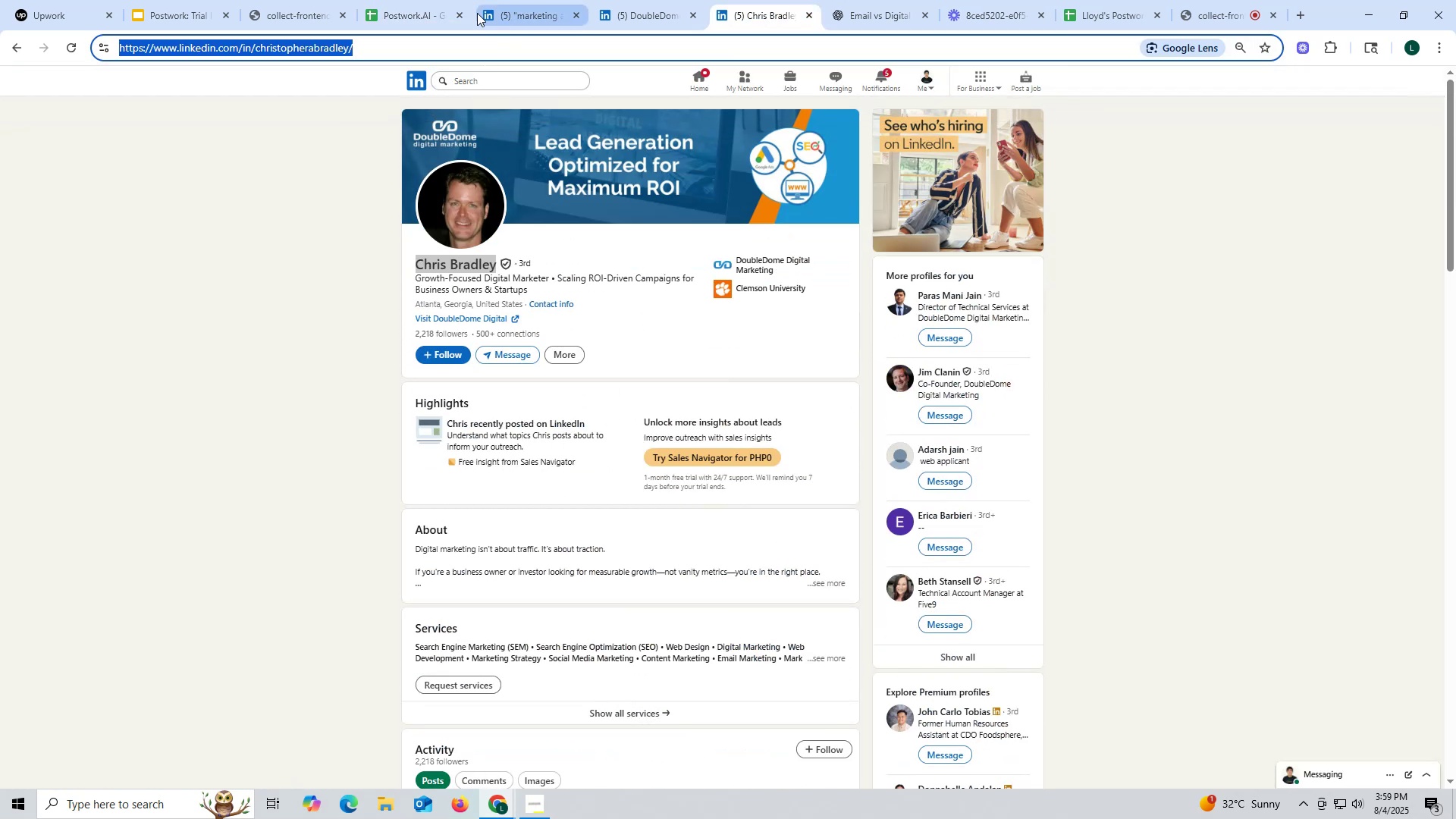 
left_click([421, 12])
 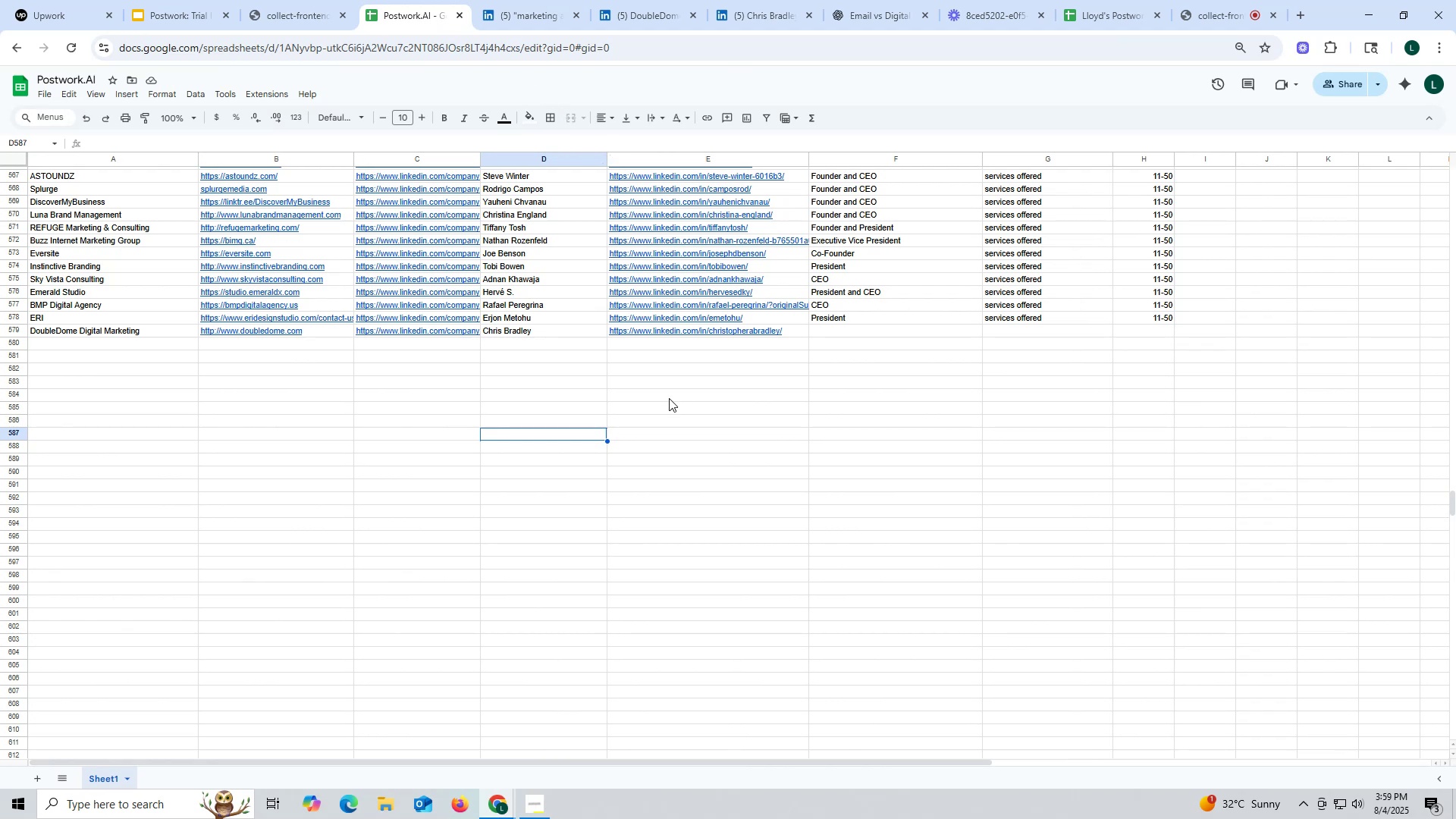 
wait(8.54)
 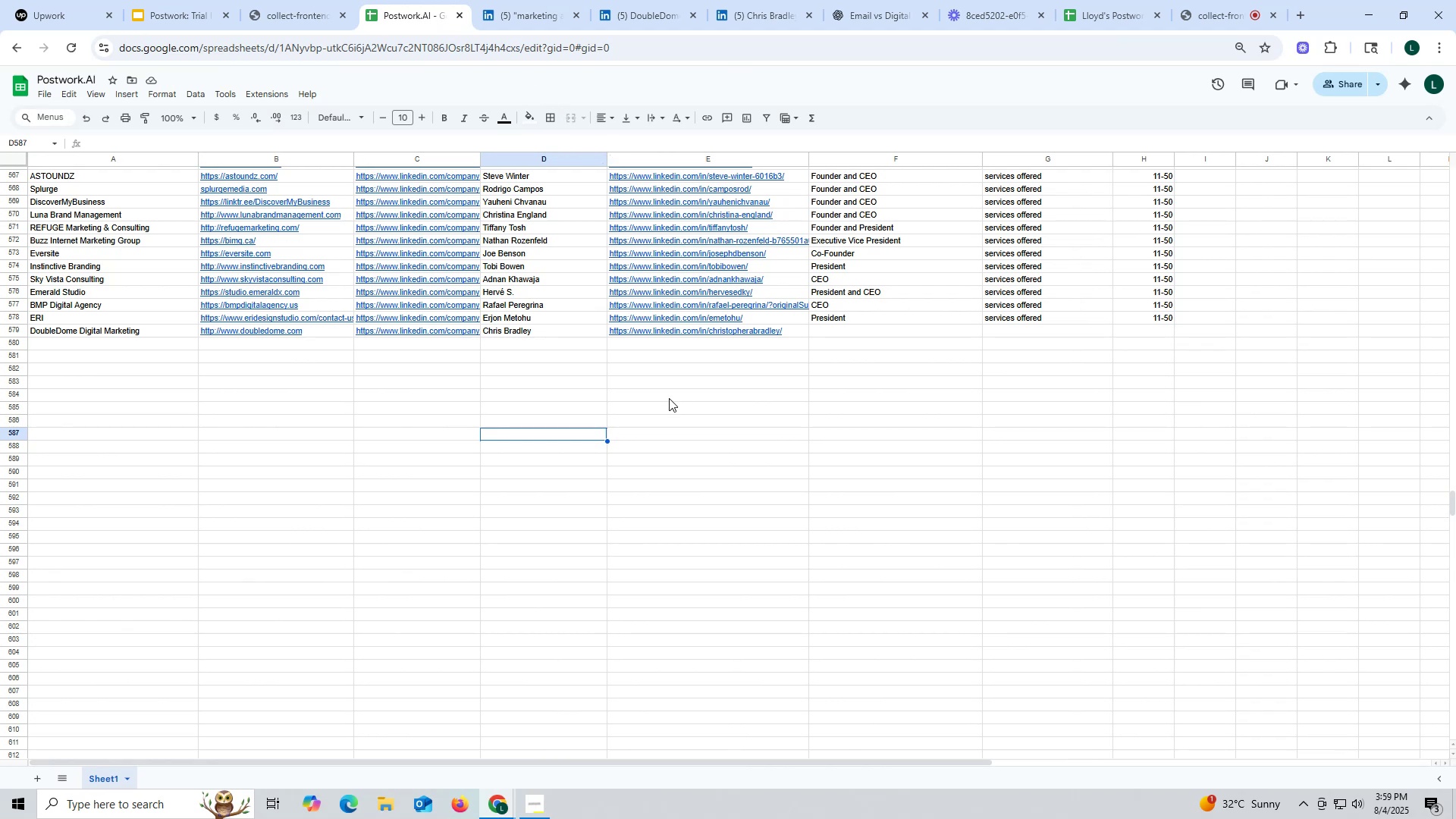 
left_click([846, 255])
 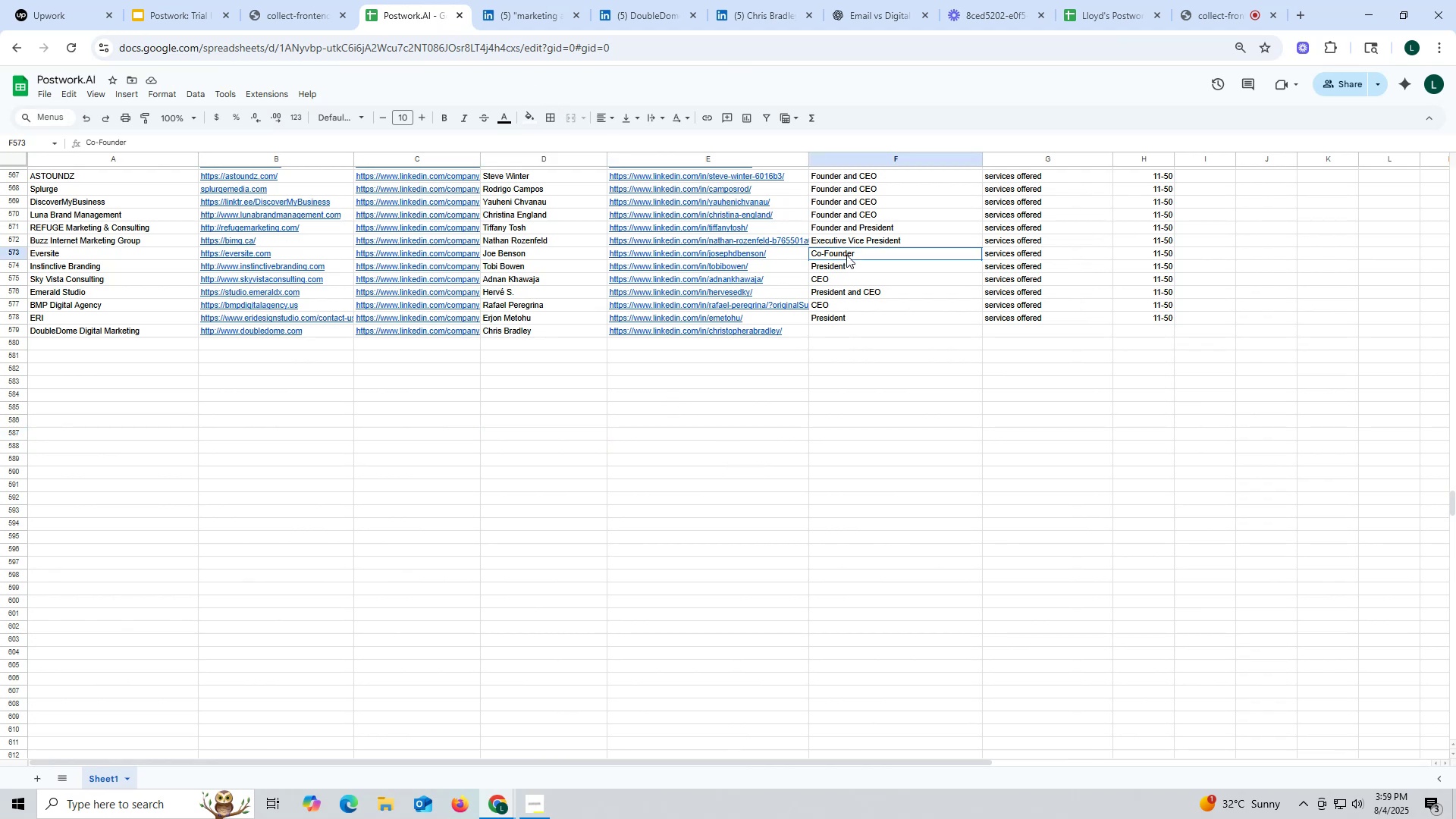 
key(Control+ControlLeft)
 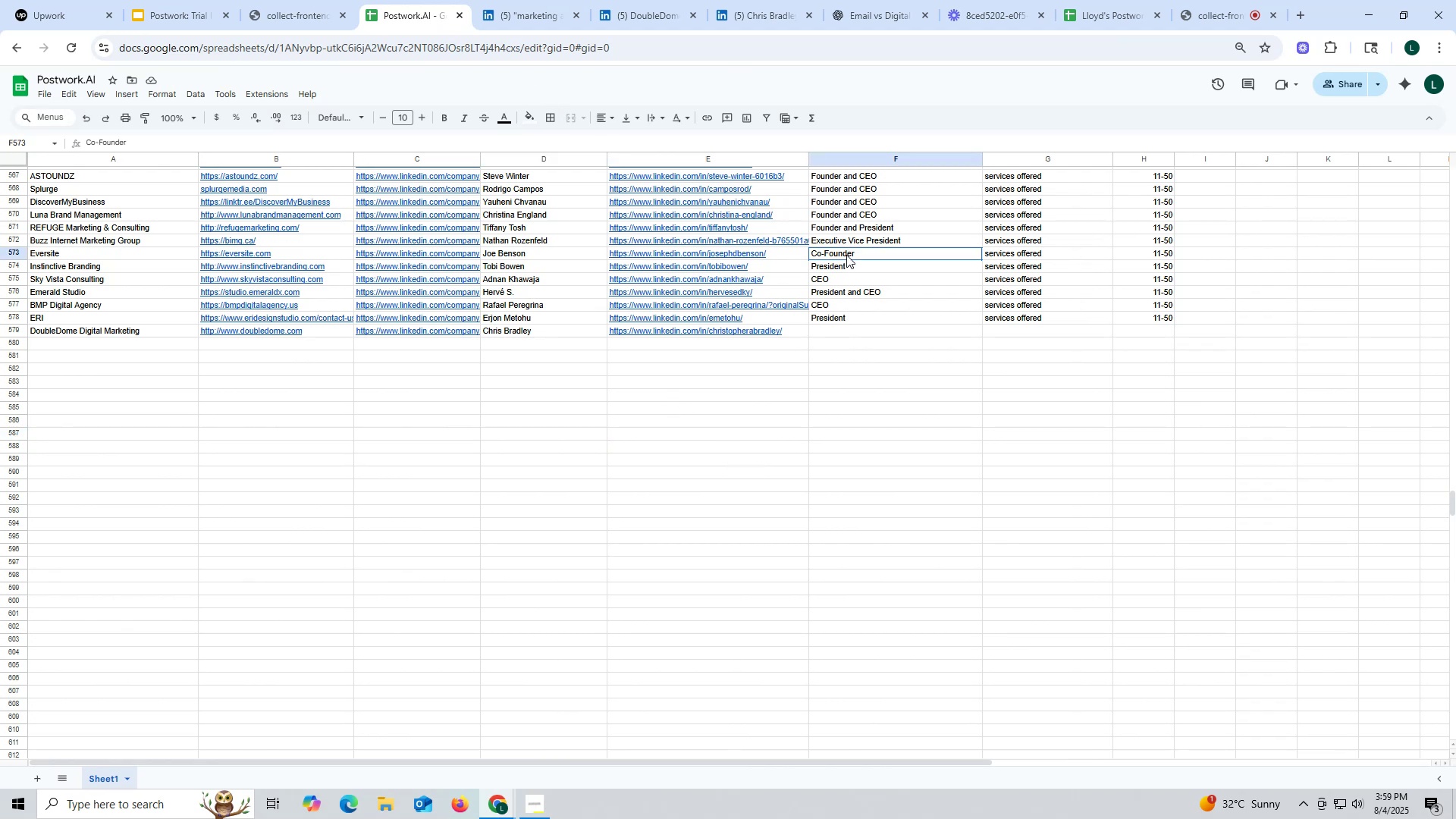 
key(Control+C)
 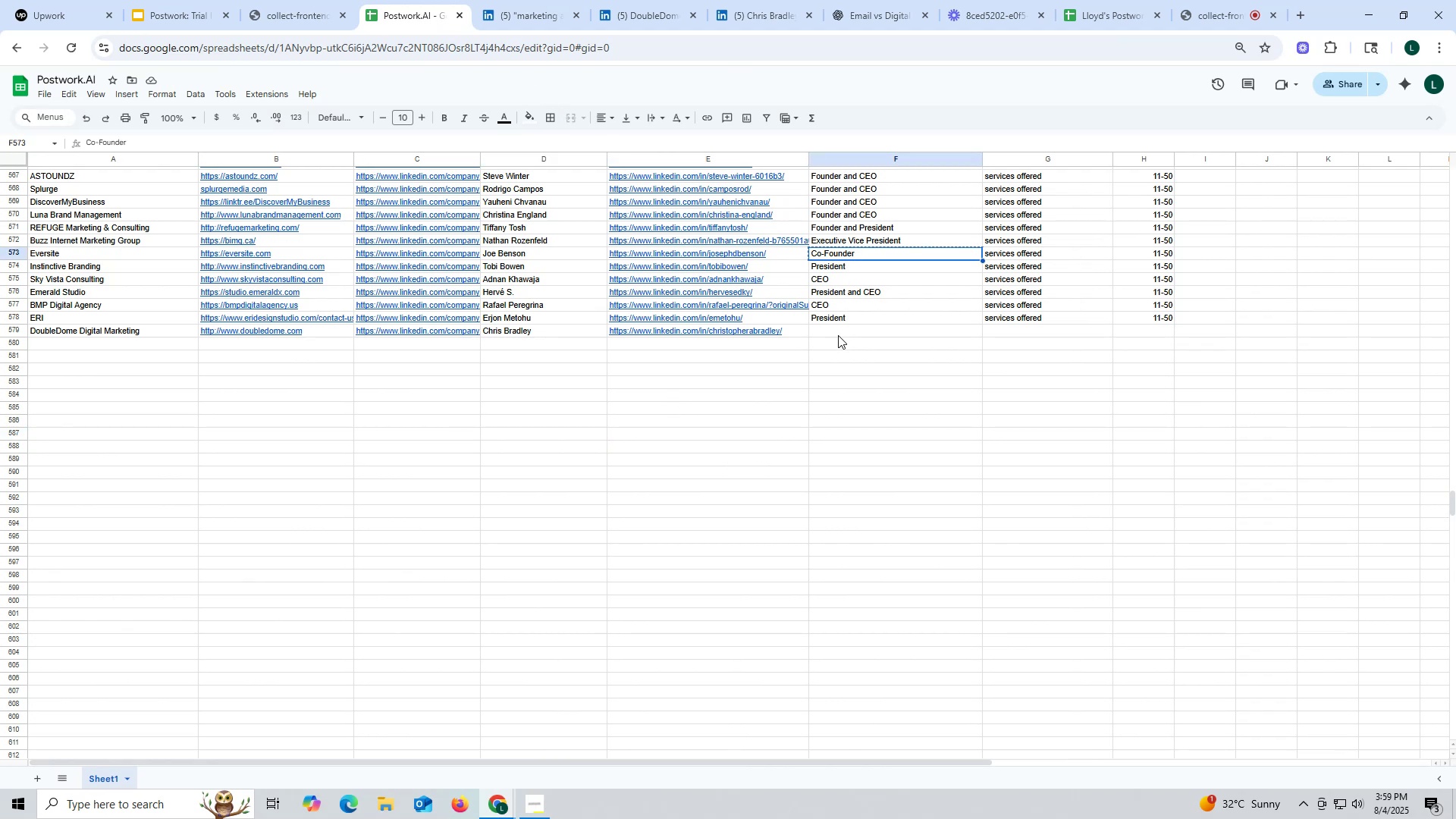 
left_click([838, 335])
 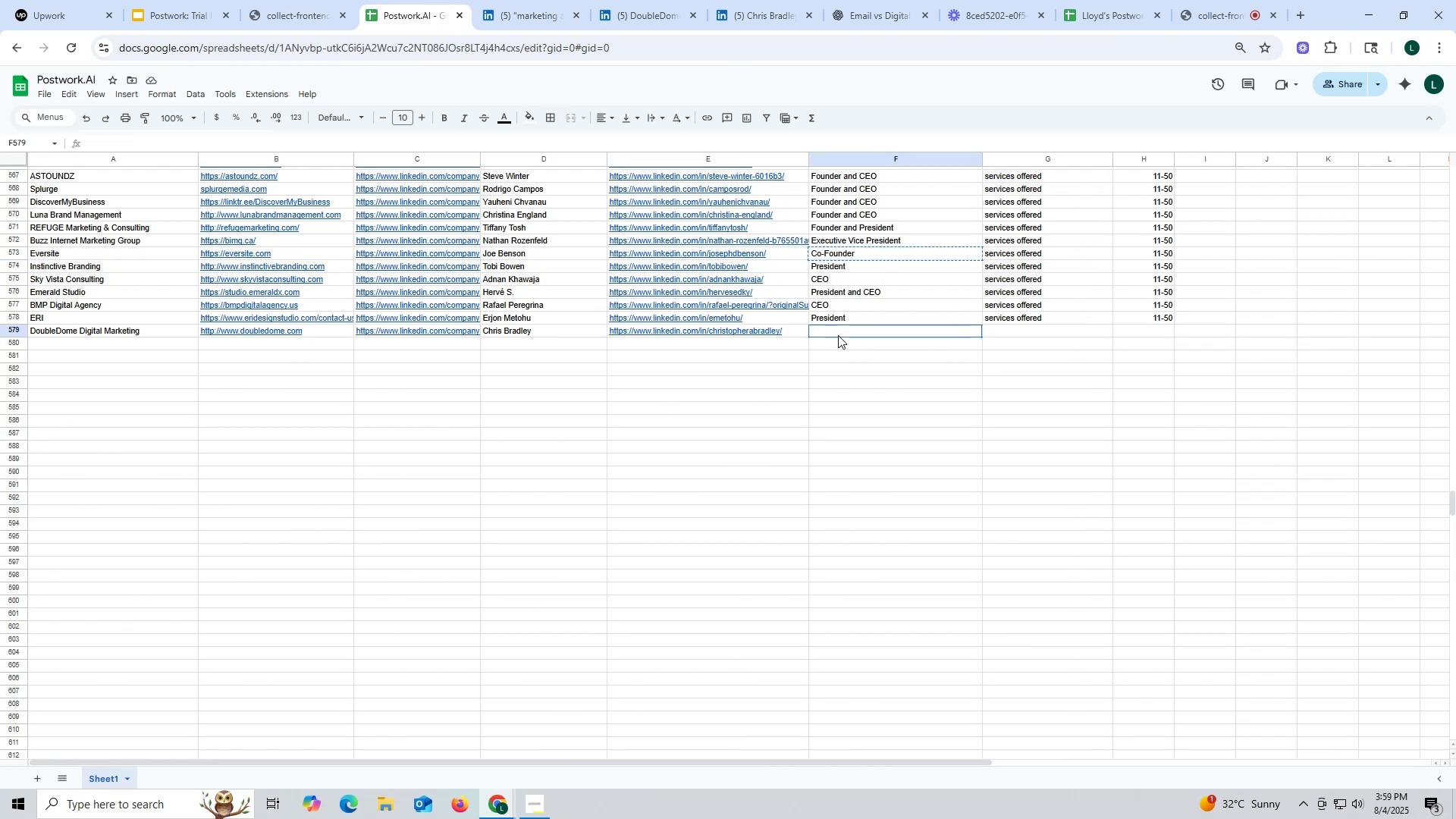 
key(Control+ControlLeft)
 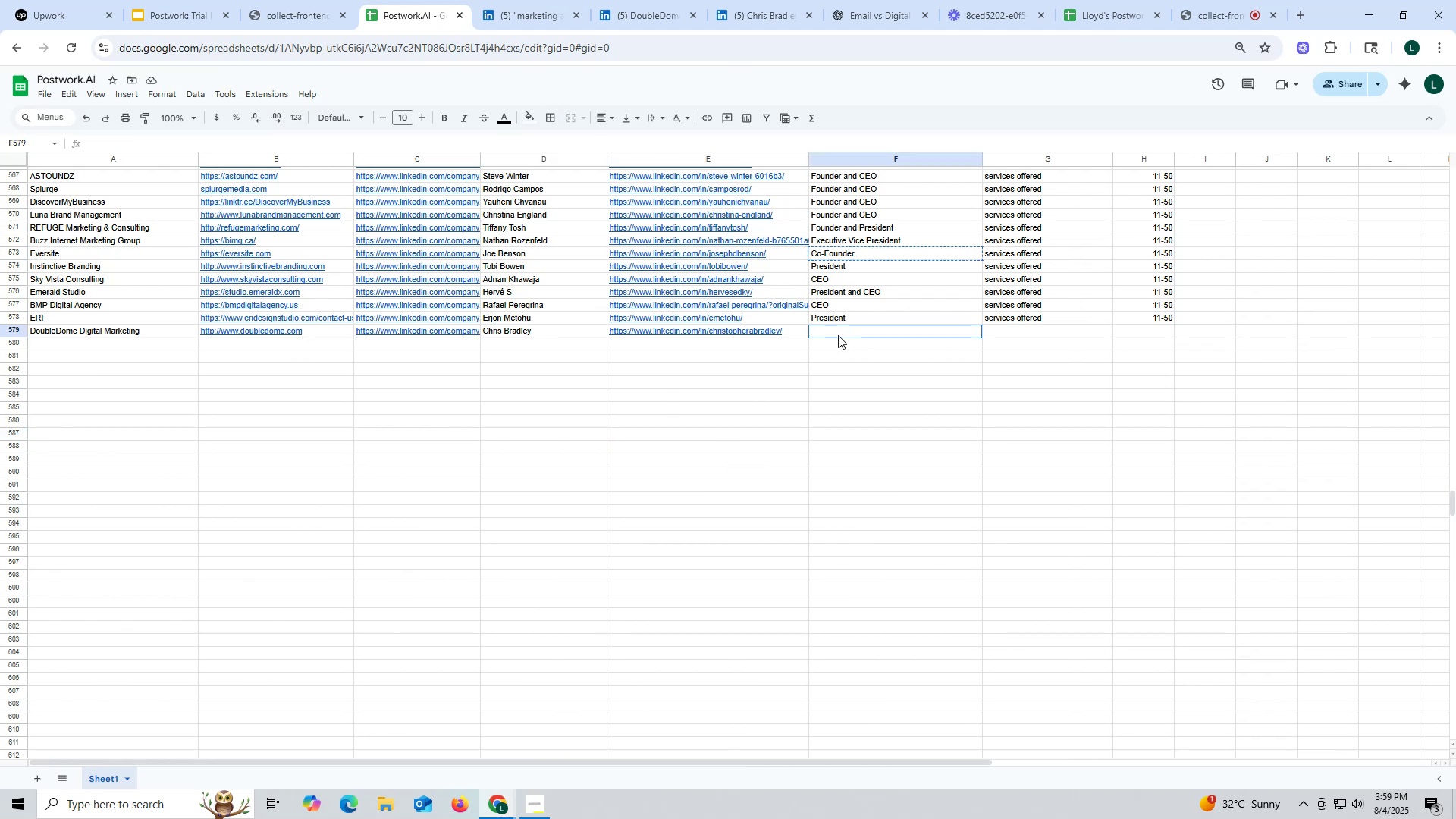 
key(Control+V)
 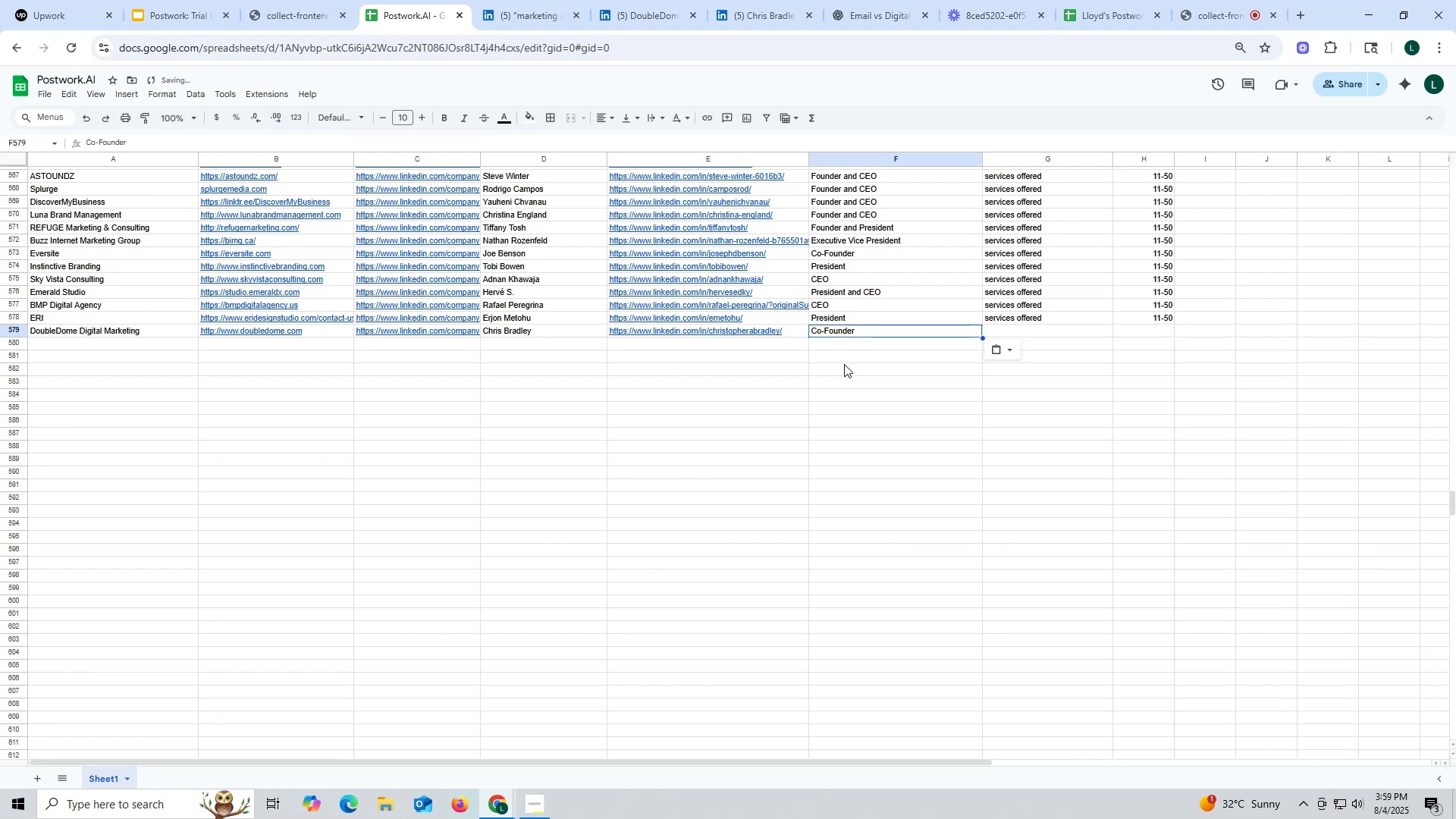 
double_click([879, 337])
 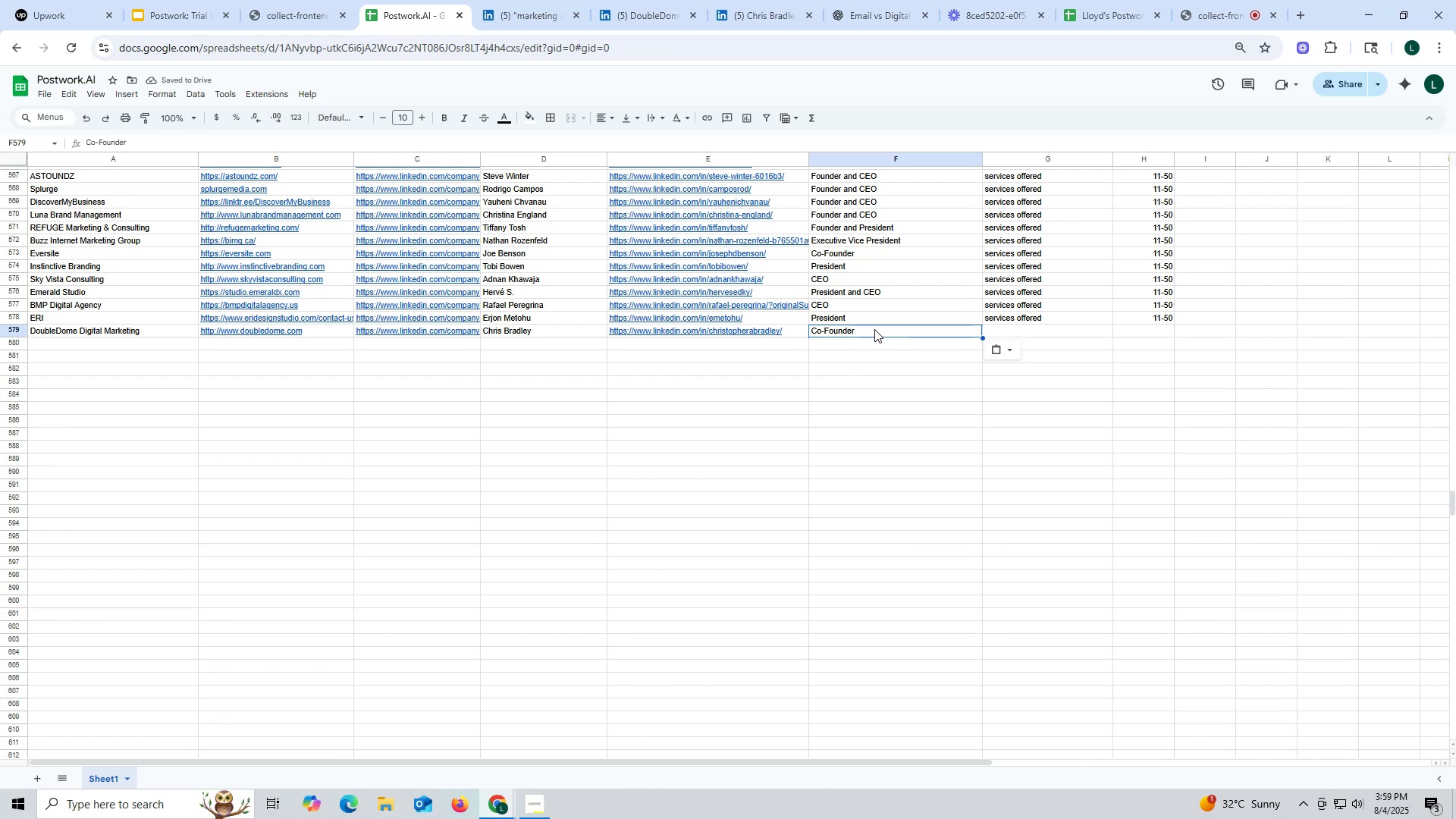 
triple_click([874, 329])
 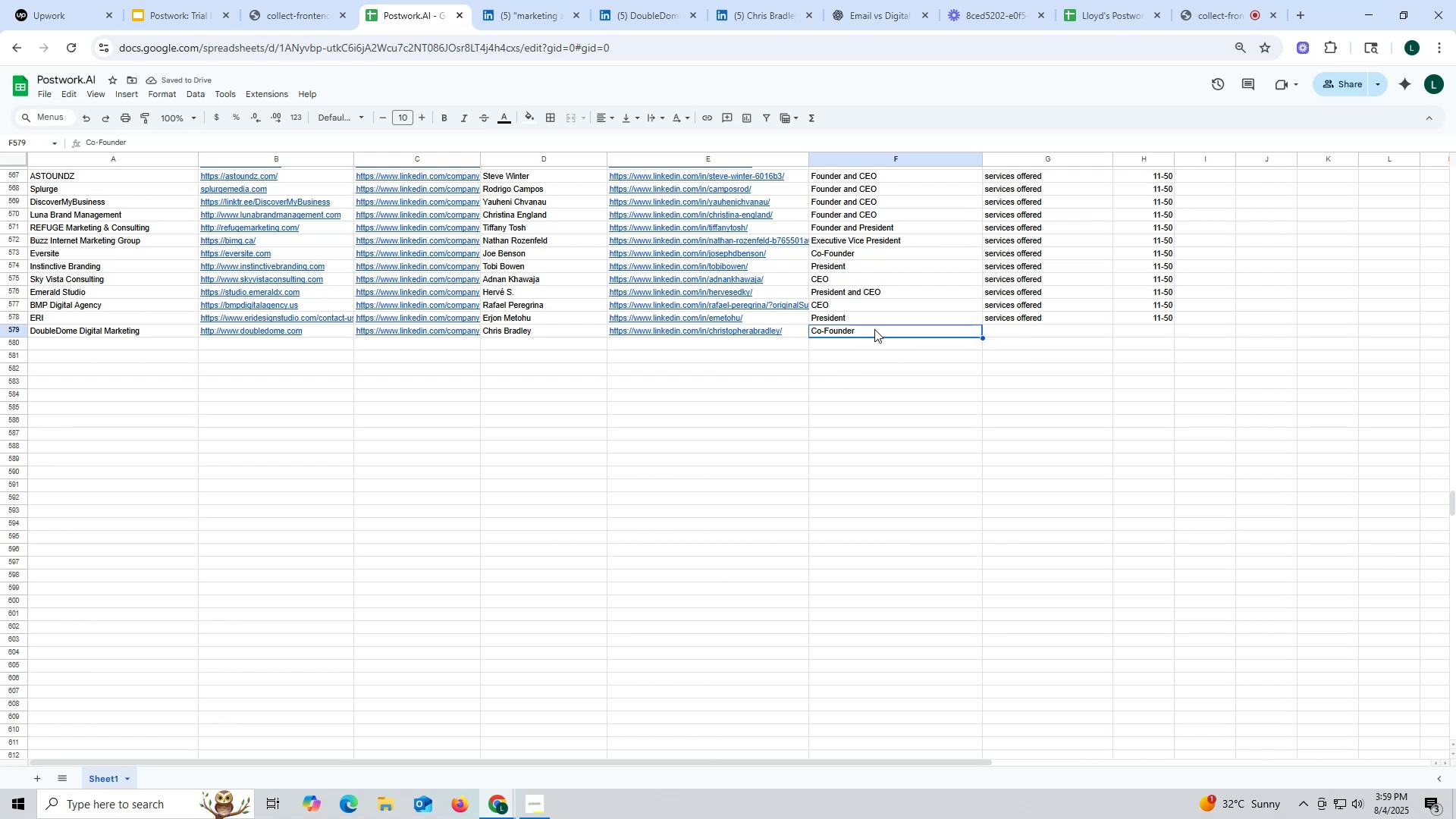 
triple_click([874, 329])
 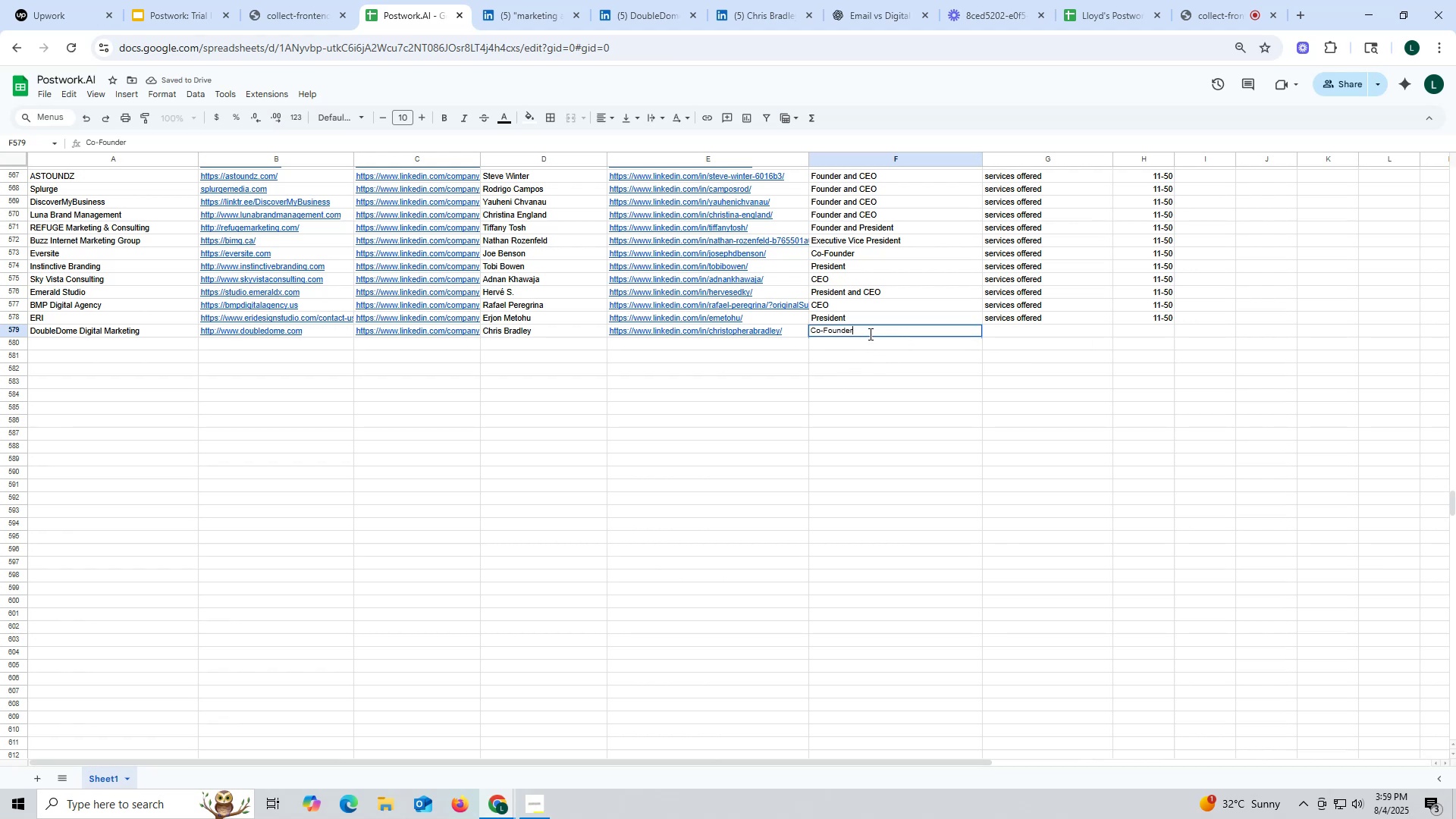 
type( and CEO)
 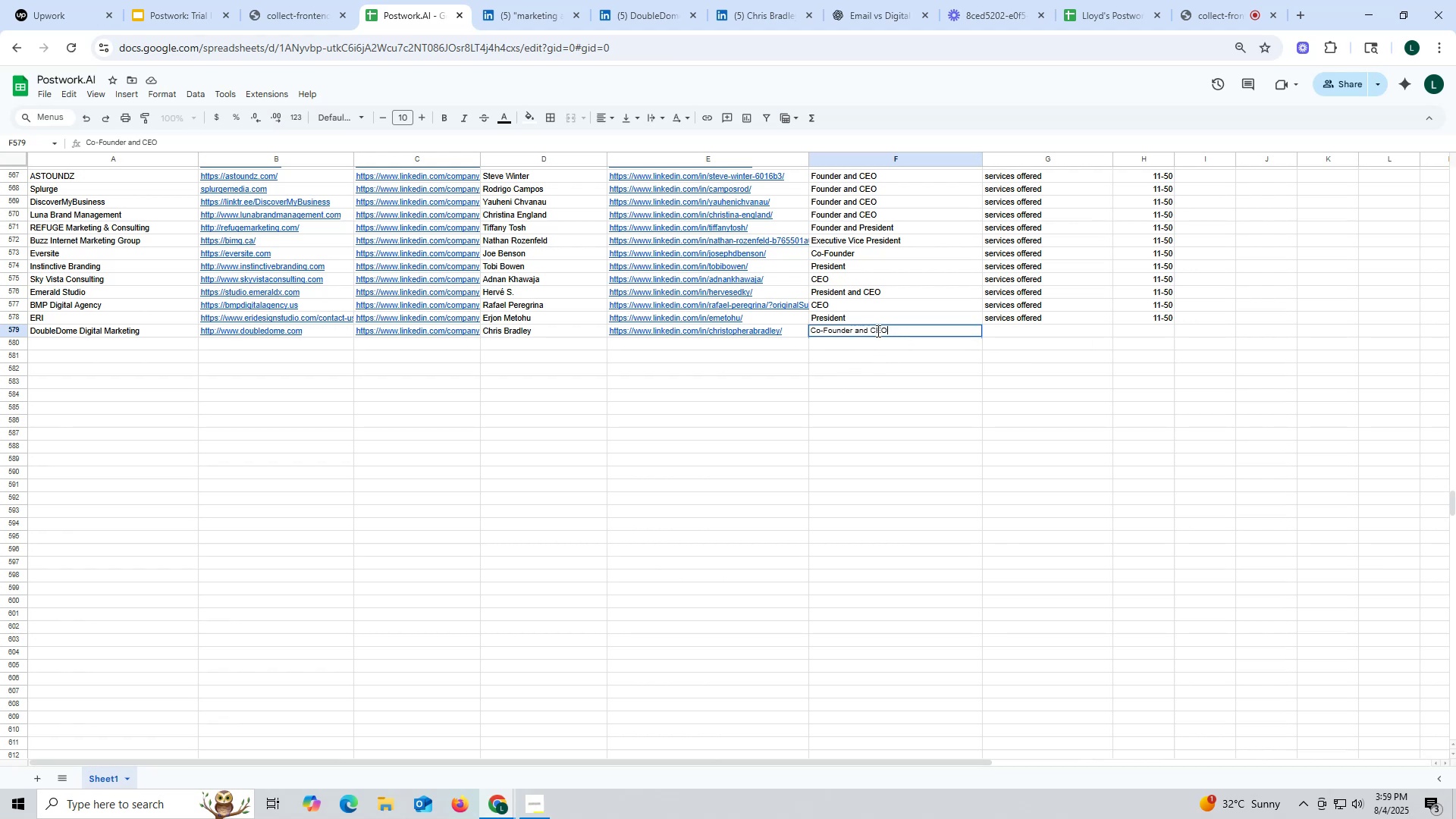 
left_click_drag(start_coordinate=[969, 389], to_coordinate=[974, 388])
 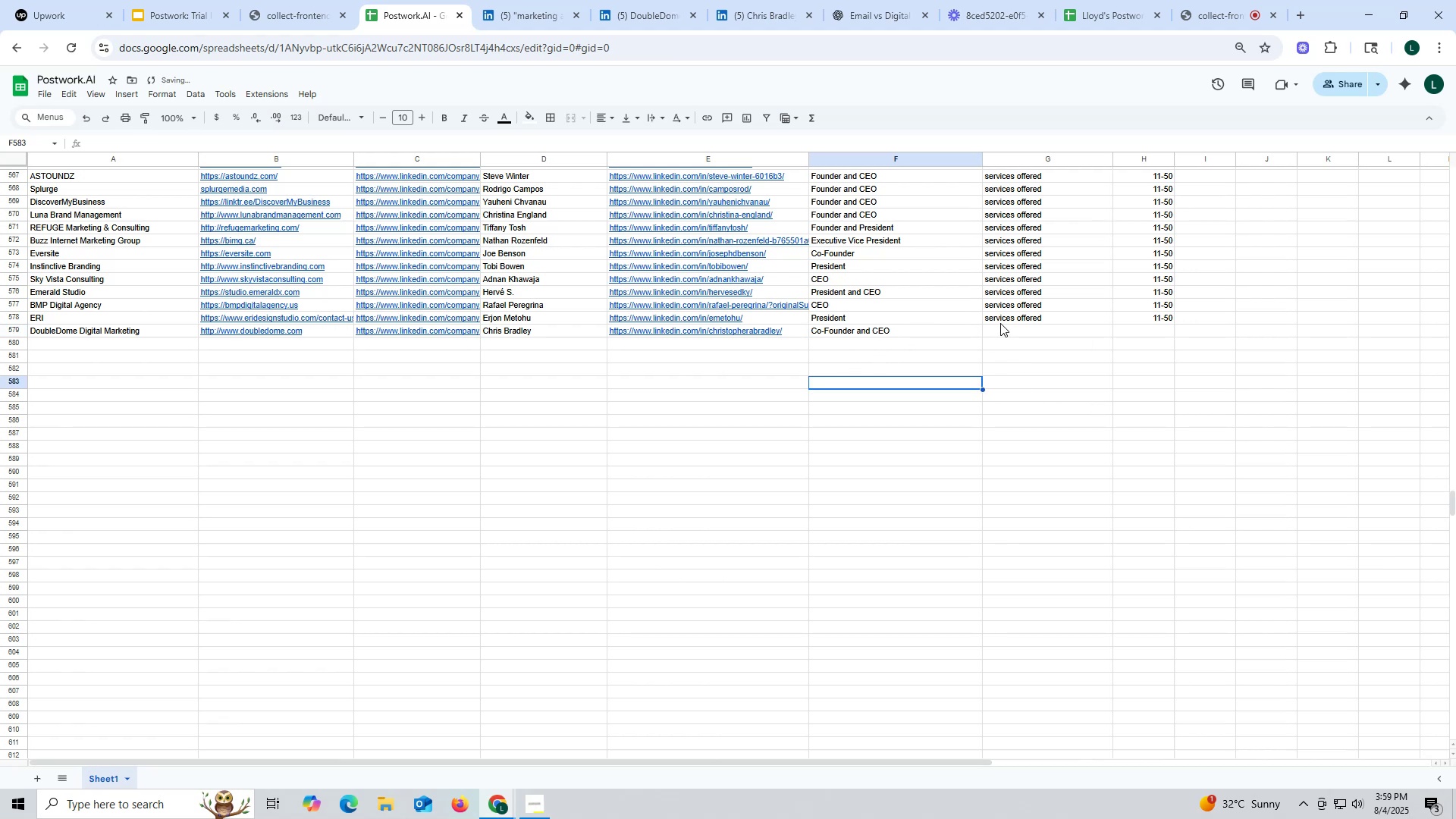 
left_click([1000, 322])
 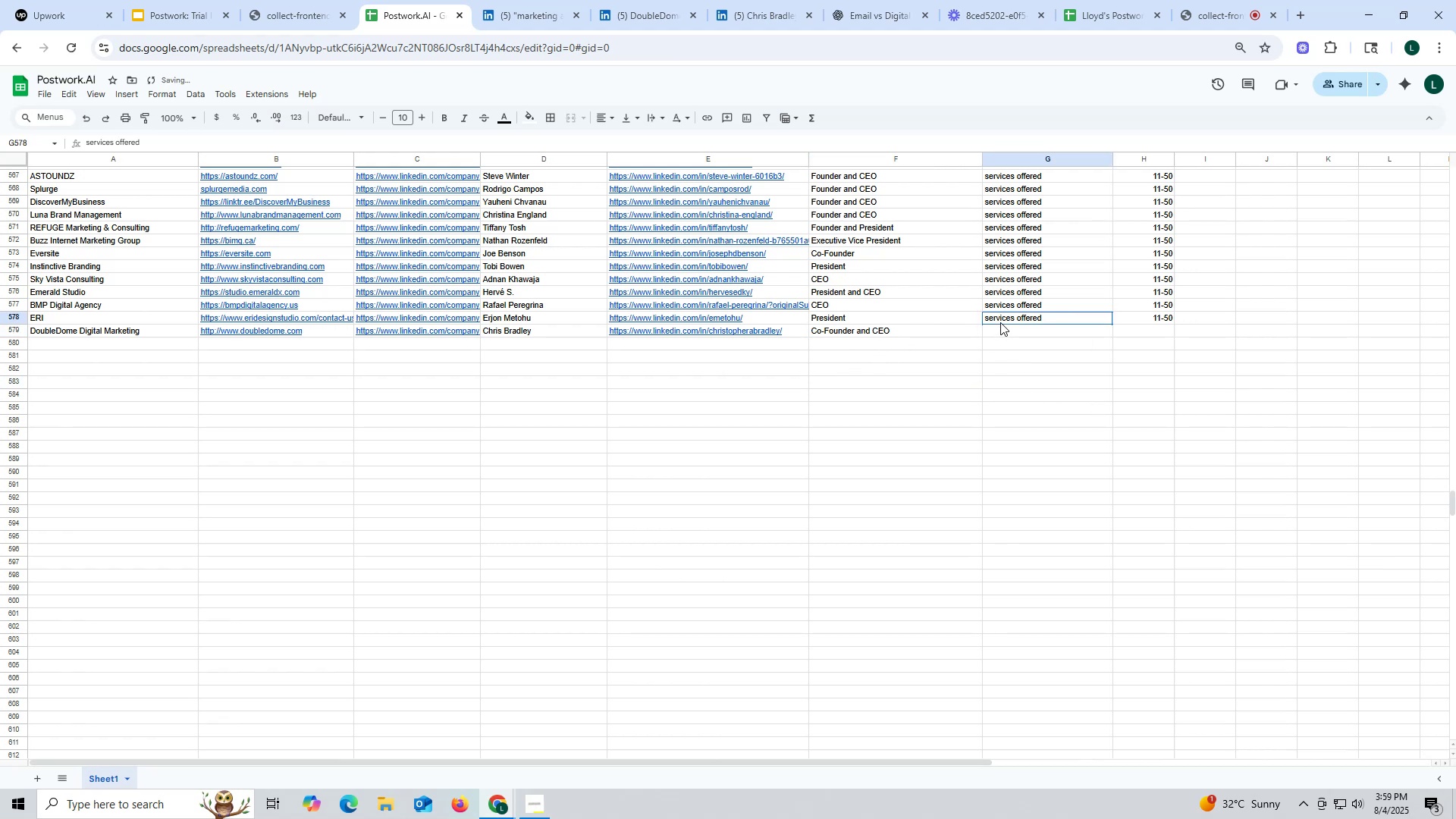 
key(Control+ControlLeft)
 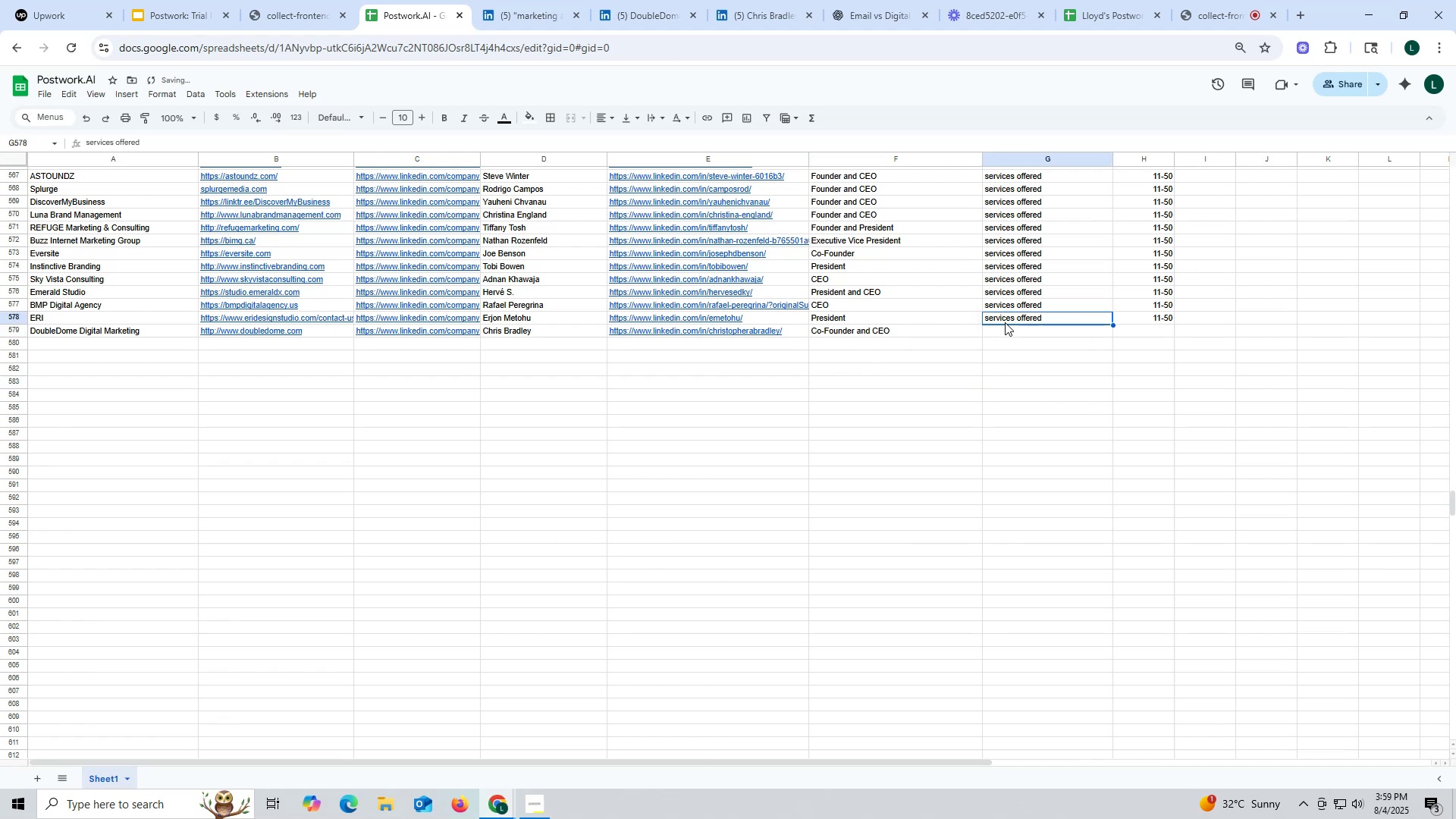 
key(Control+C)
 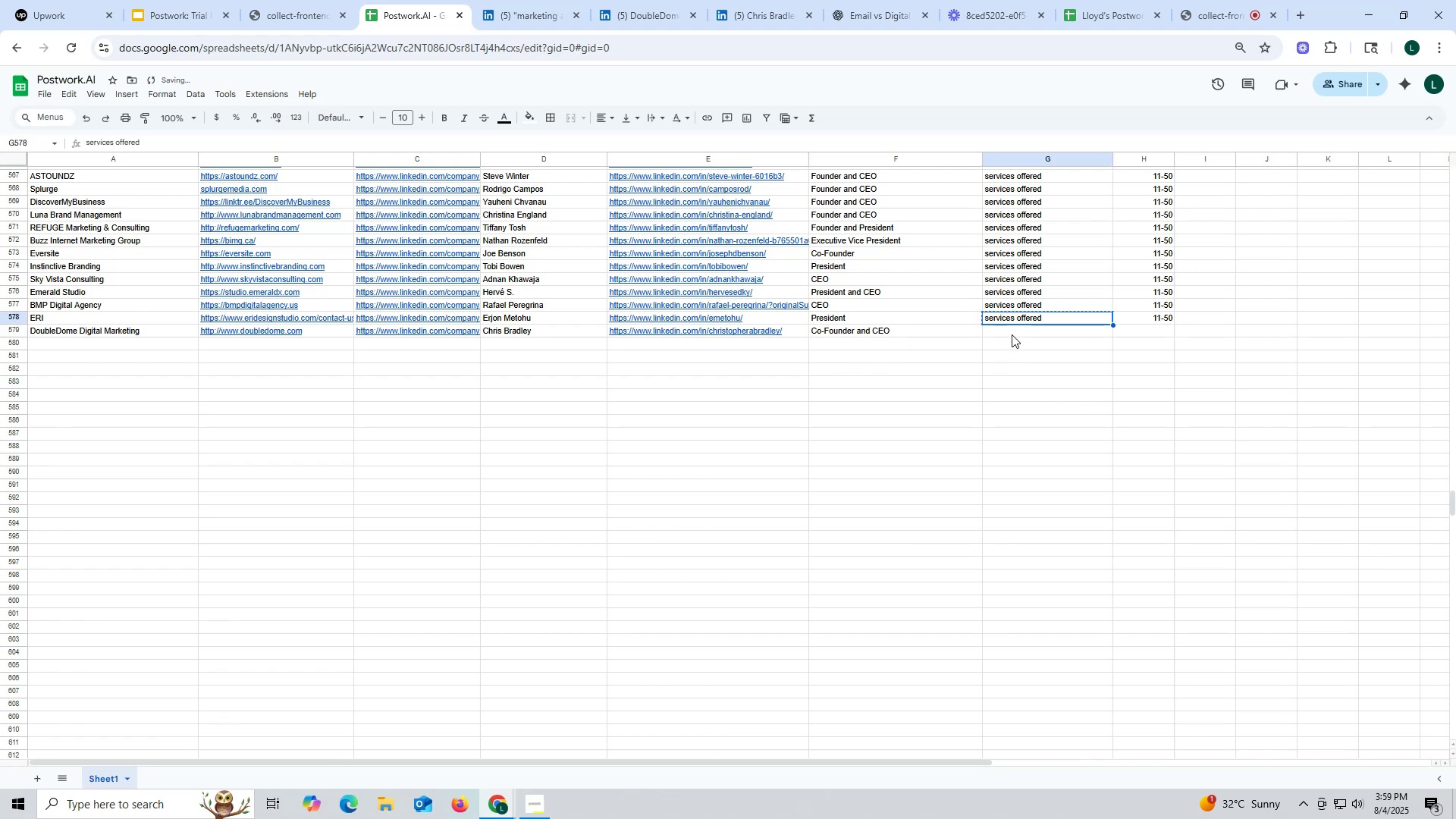 
double_click([1012, 334])
 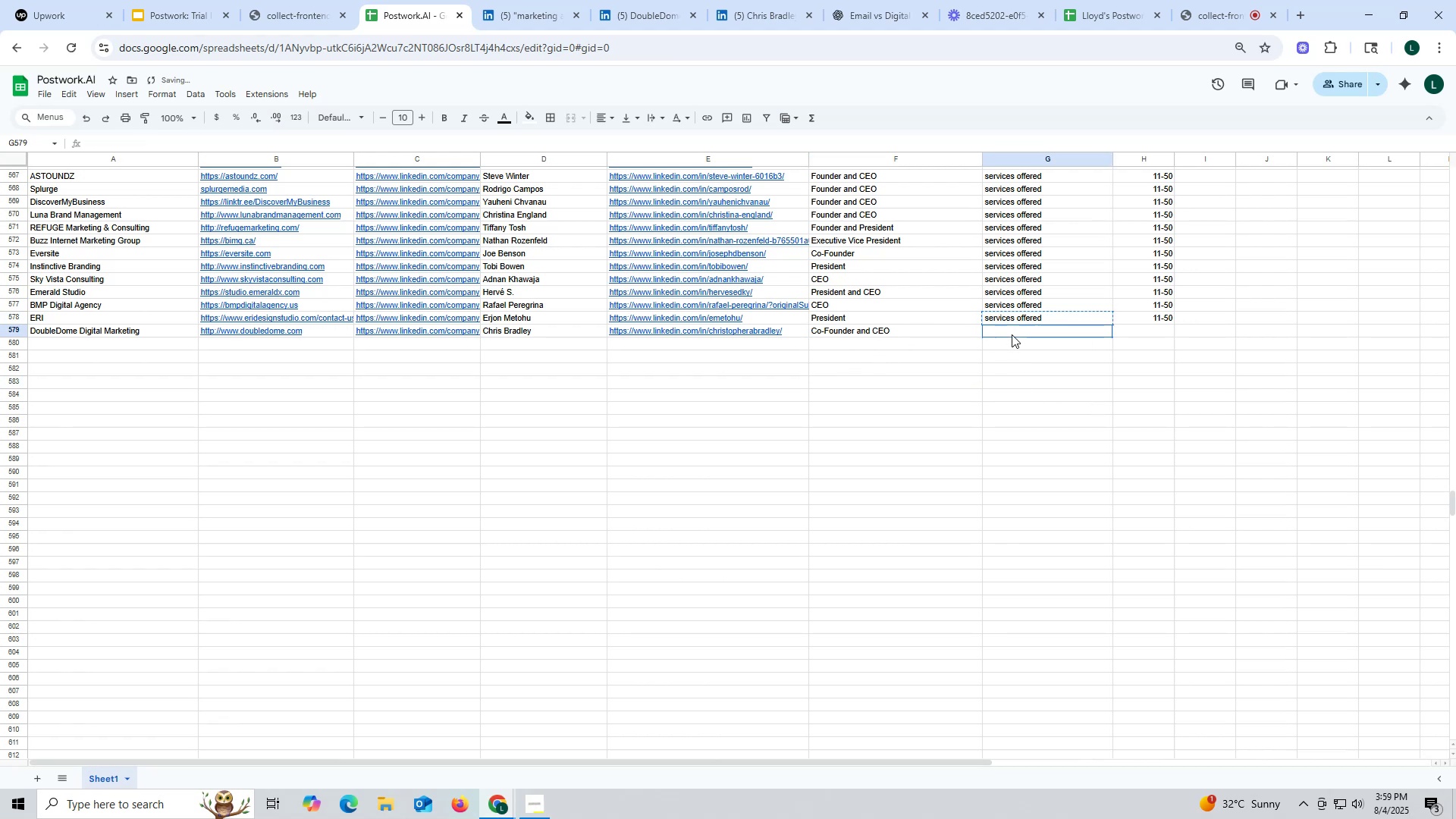 
key(Control+ControlLeft)
 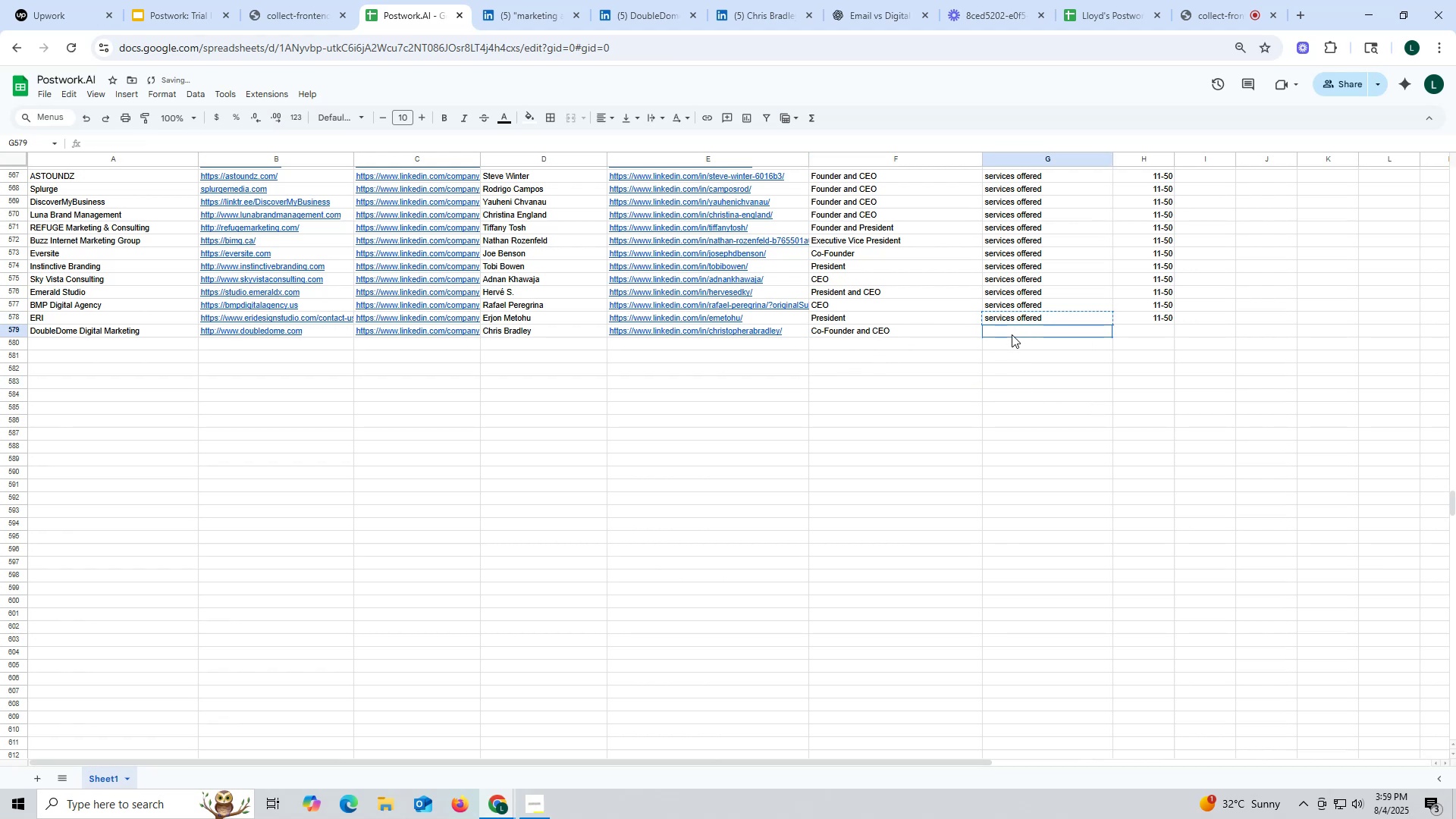 
key(Control+V)
 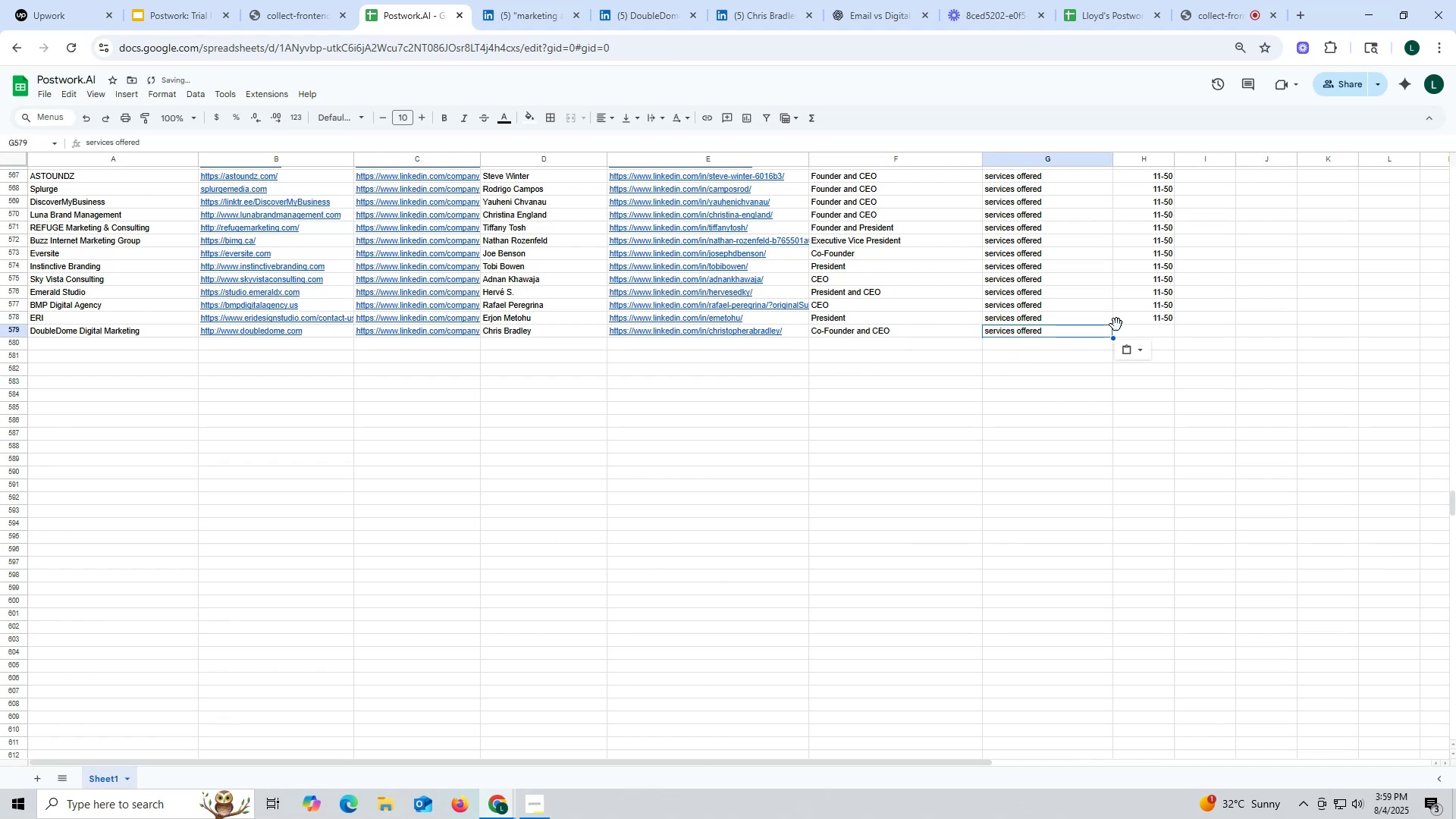 
key(Control+ControlLeft)
 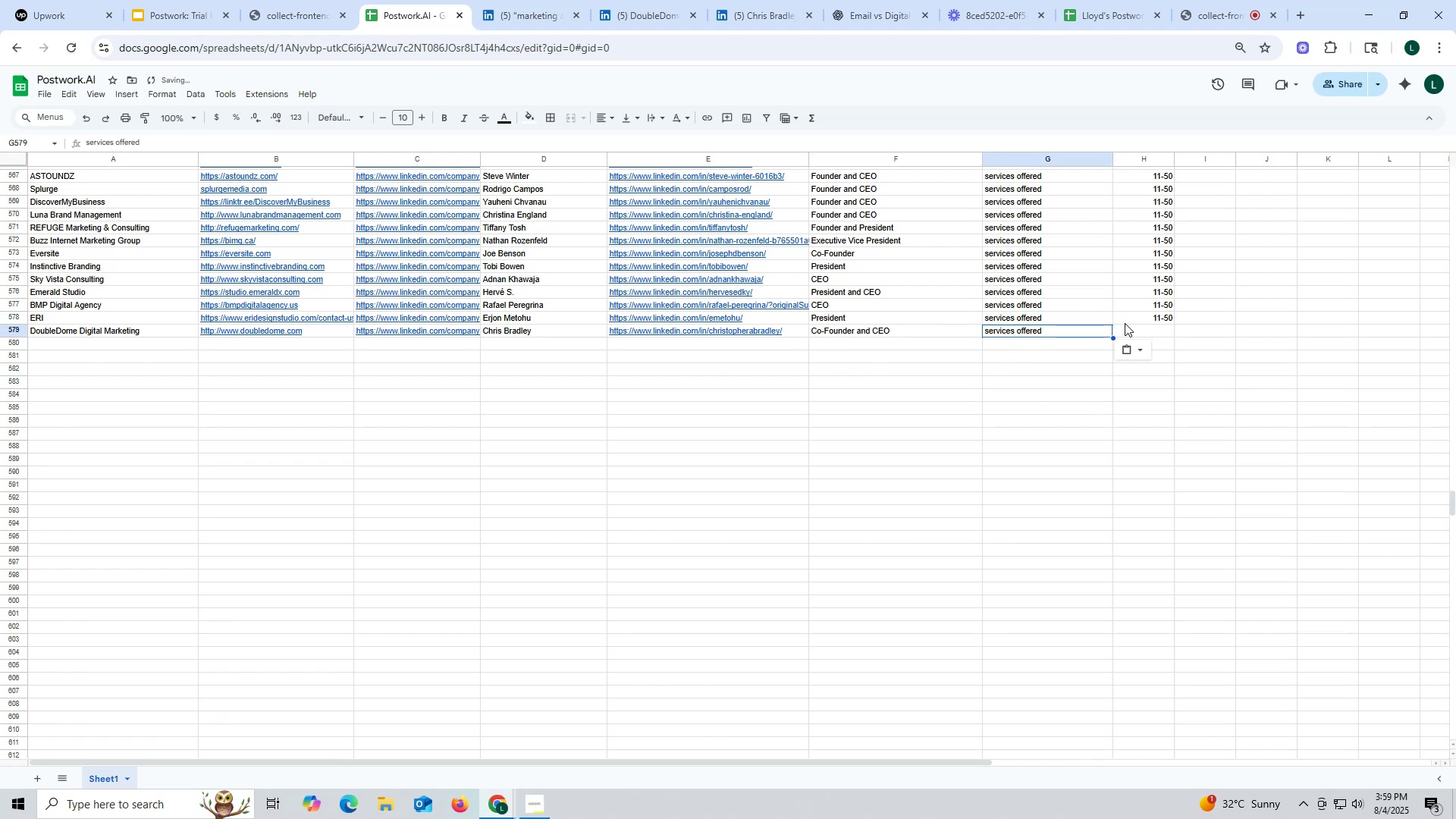 
left_click([1125, 323])
 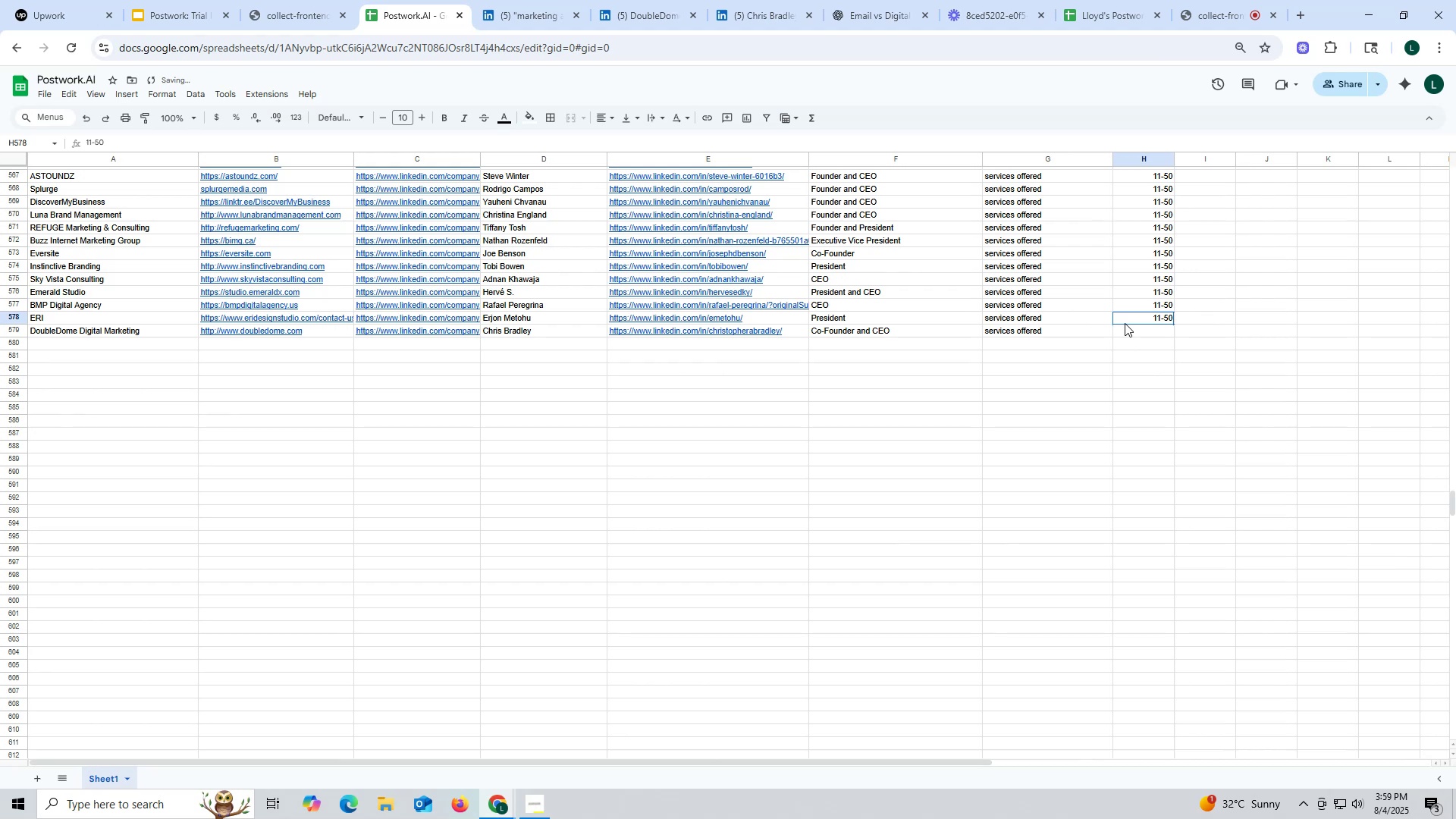 
key(Control+C)
 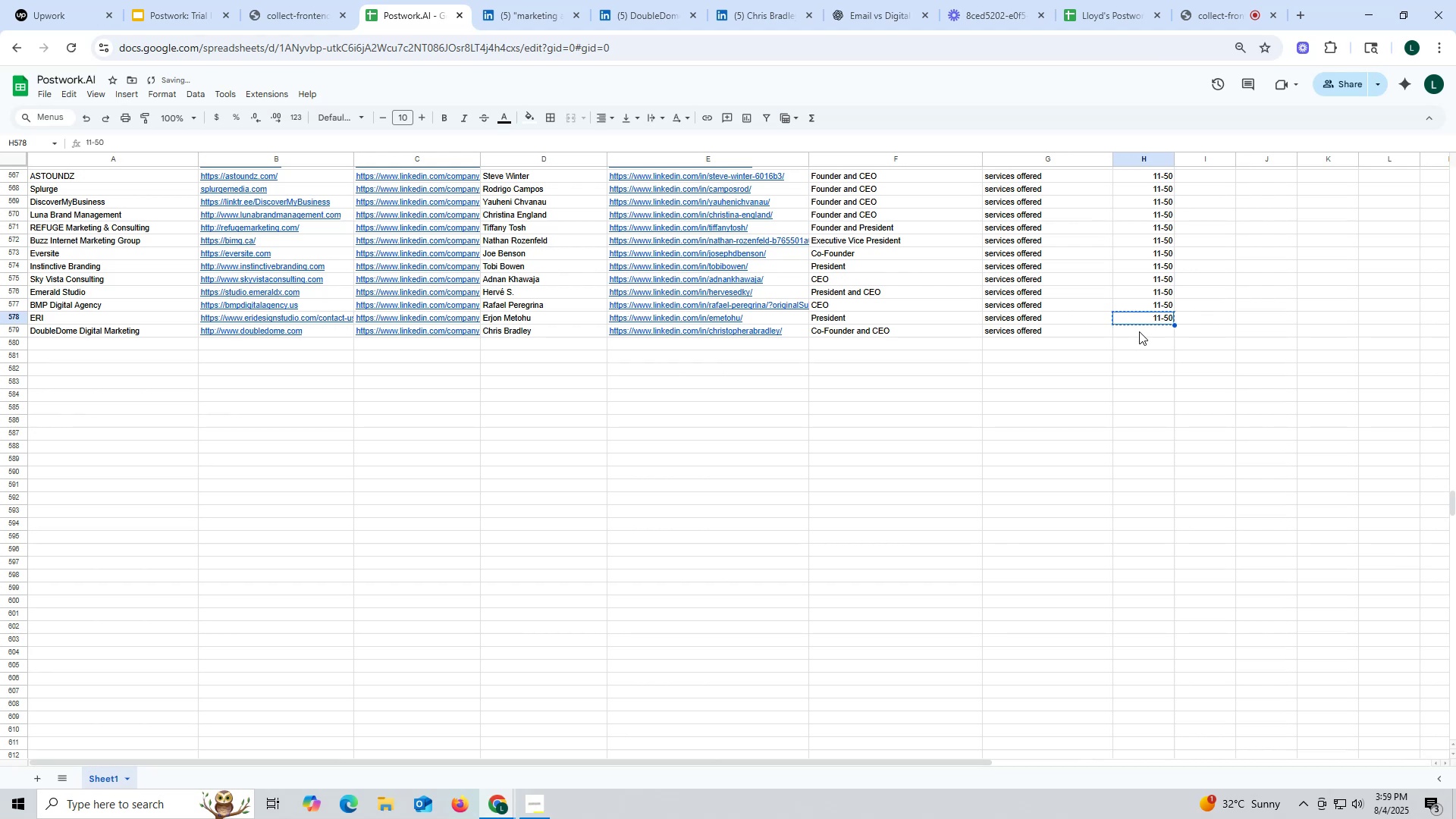 
key(Control+ControlLeft)
 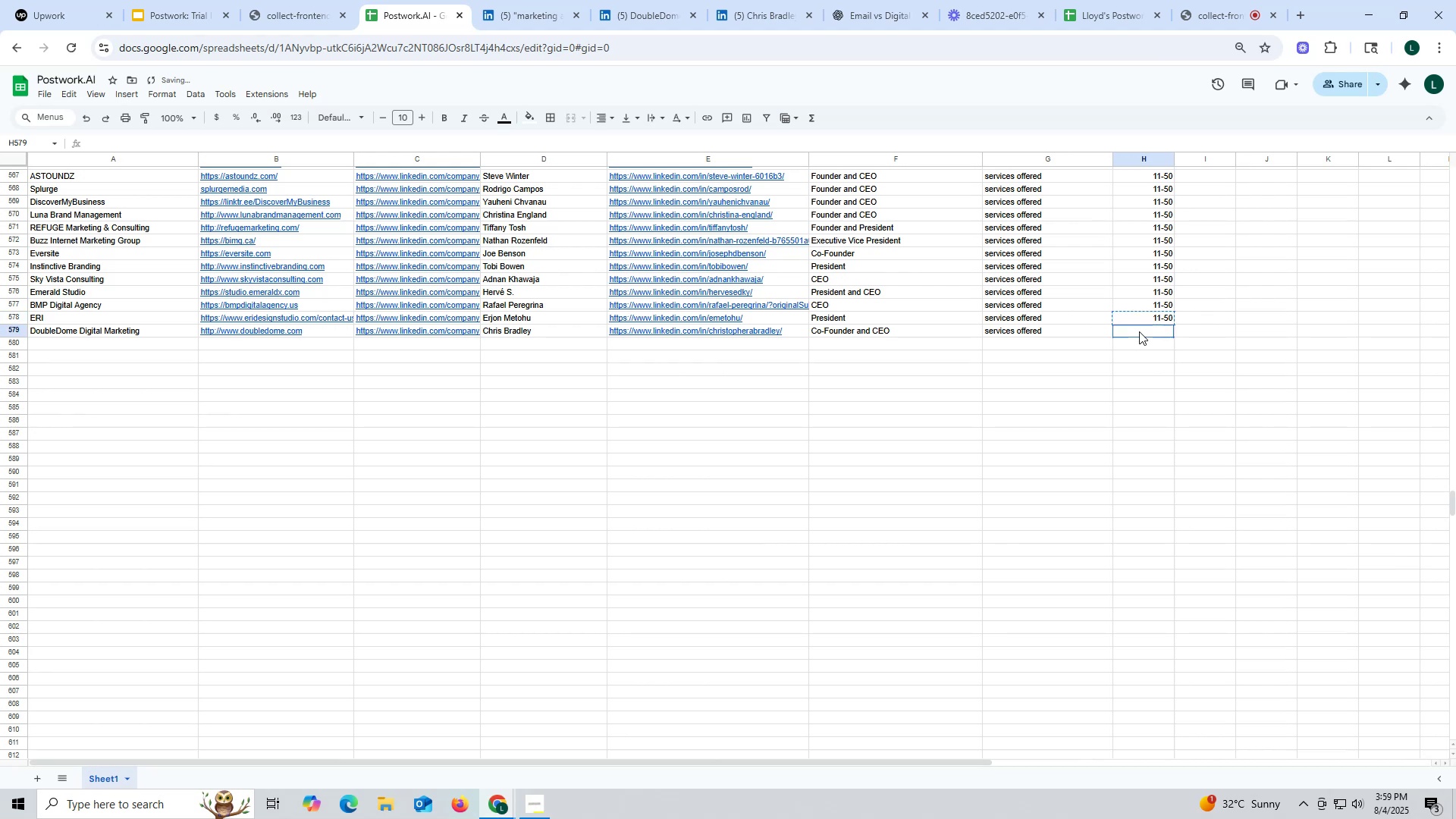 
double_click([1139, 331])
 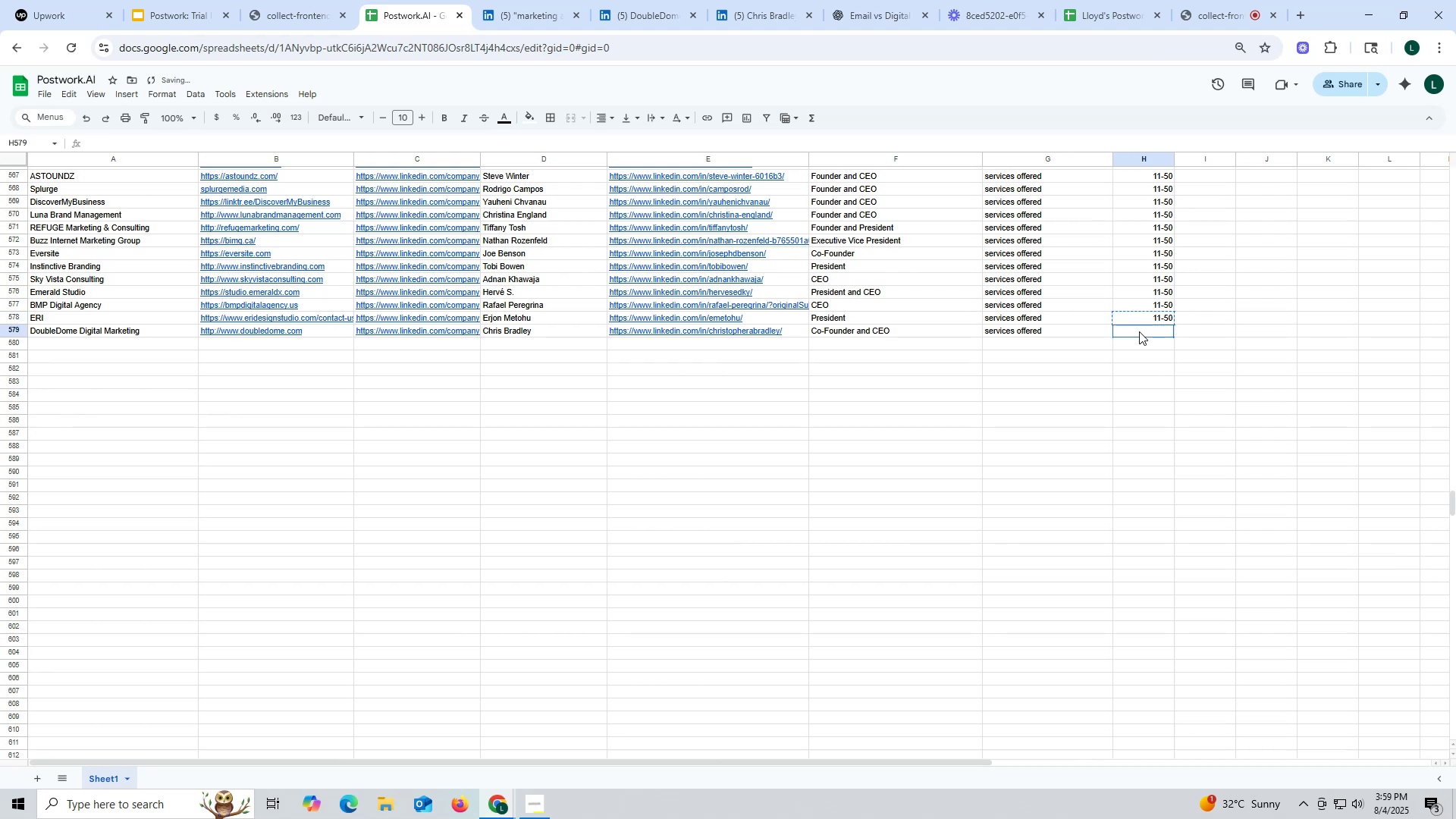 
key(Control+V)
 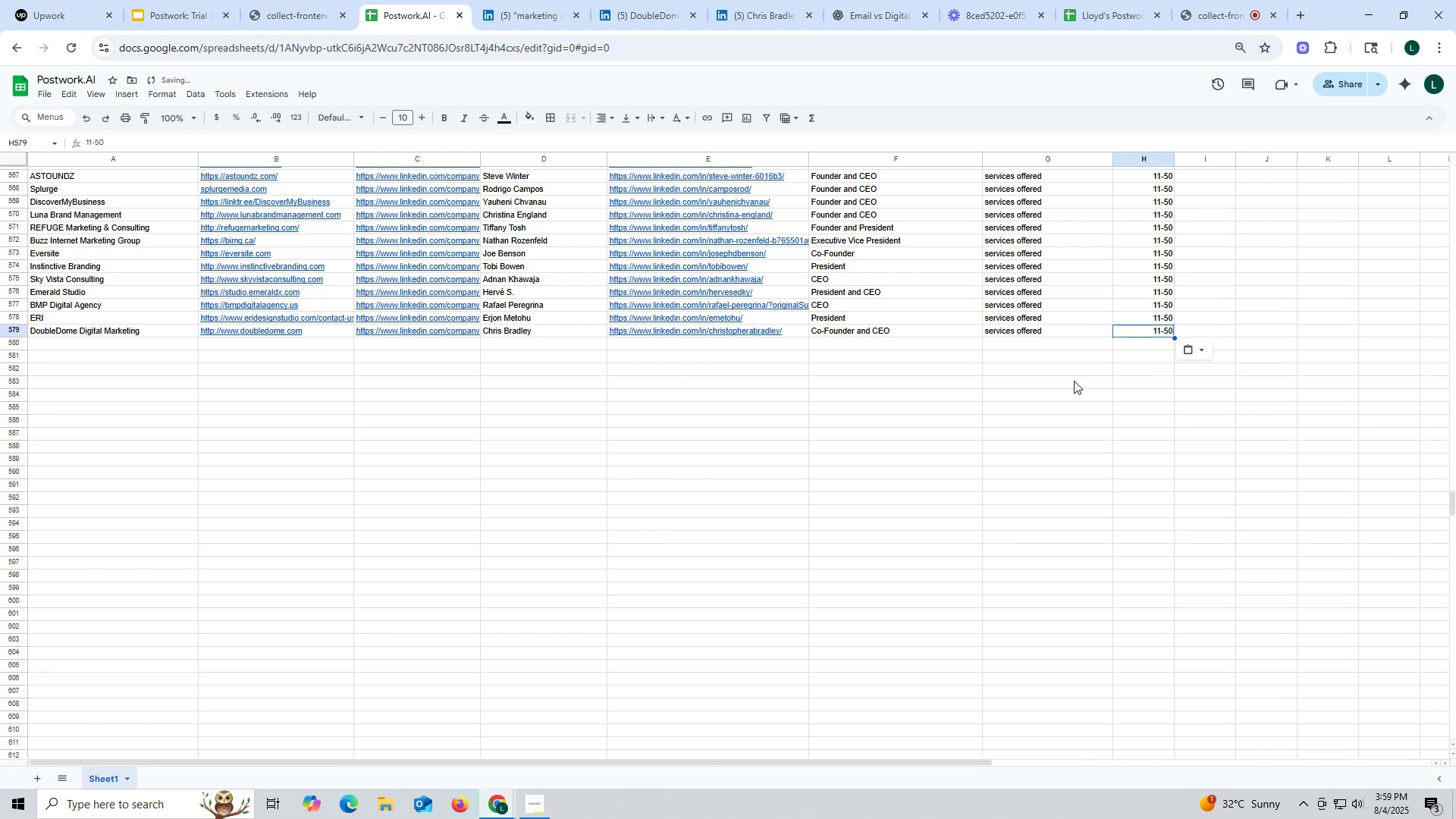 
triple_click([1071, 381])
 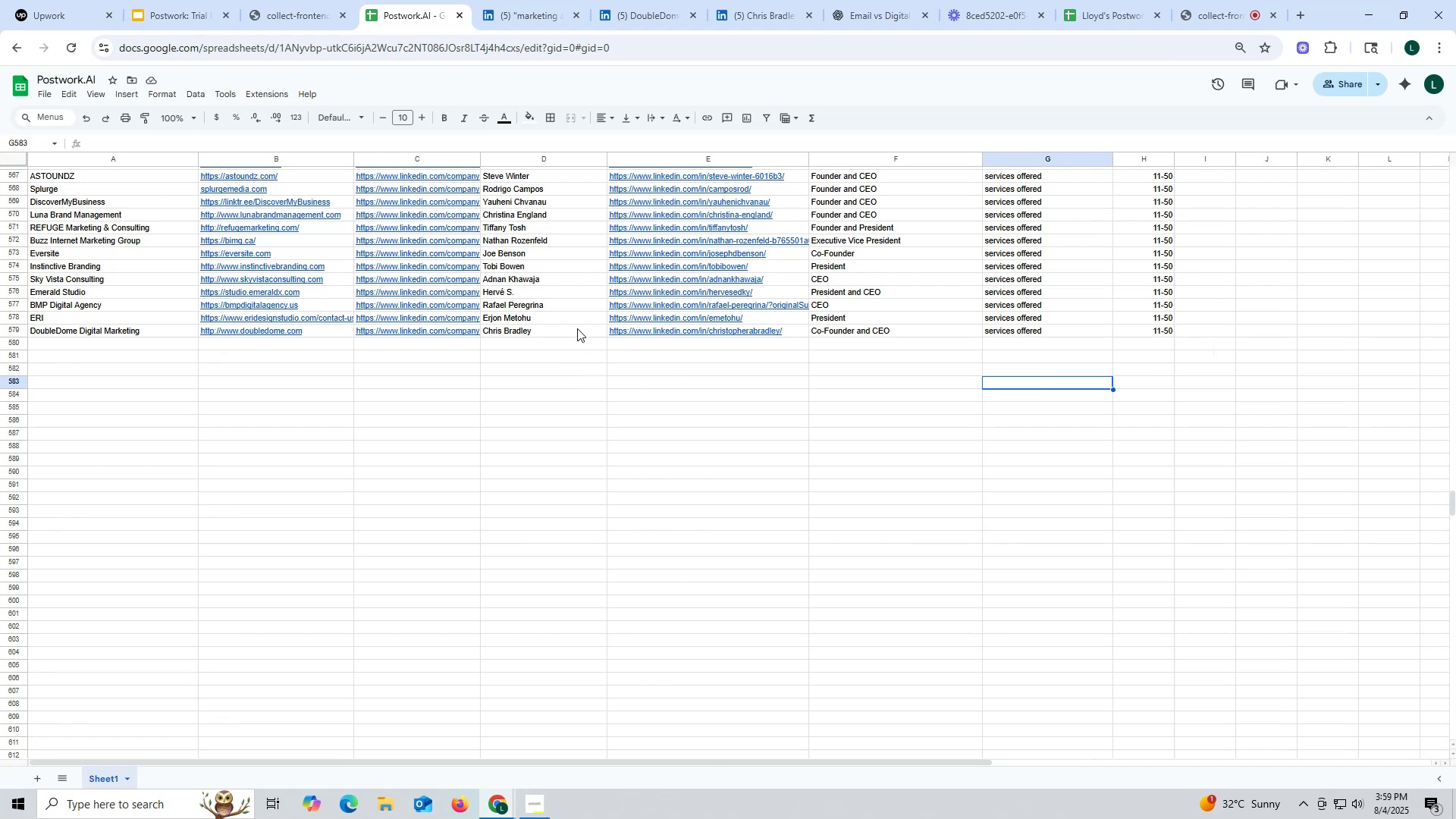 
wait(15.35)
 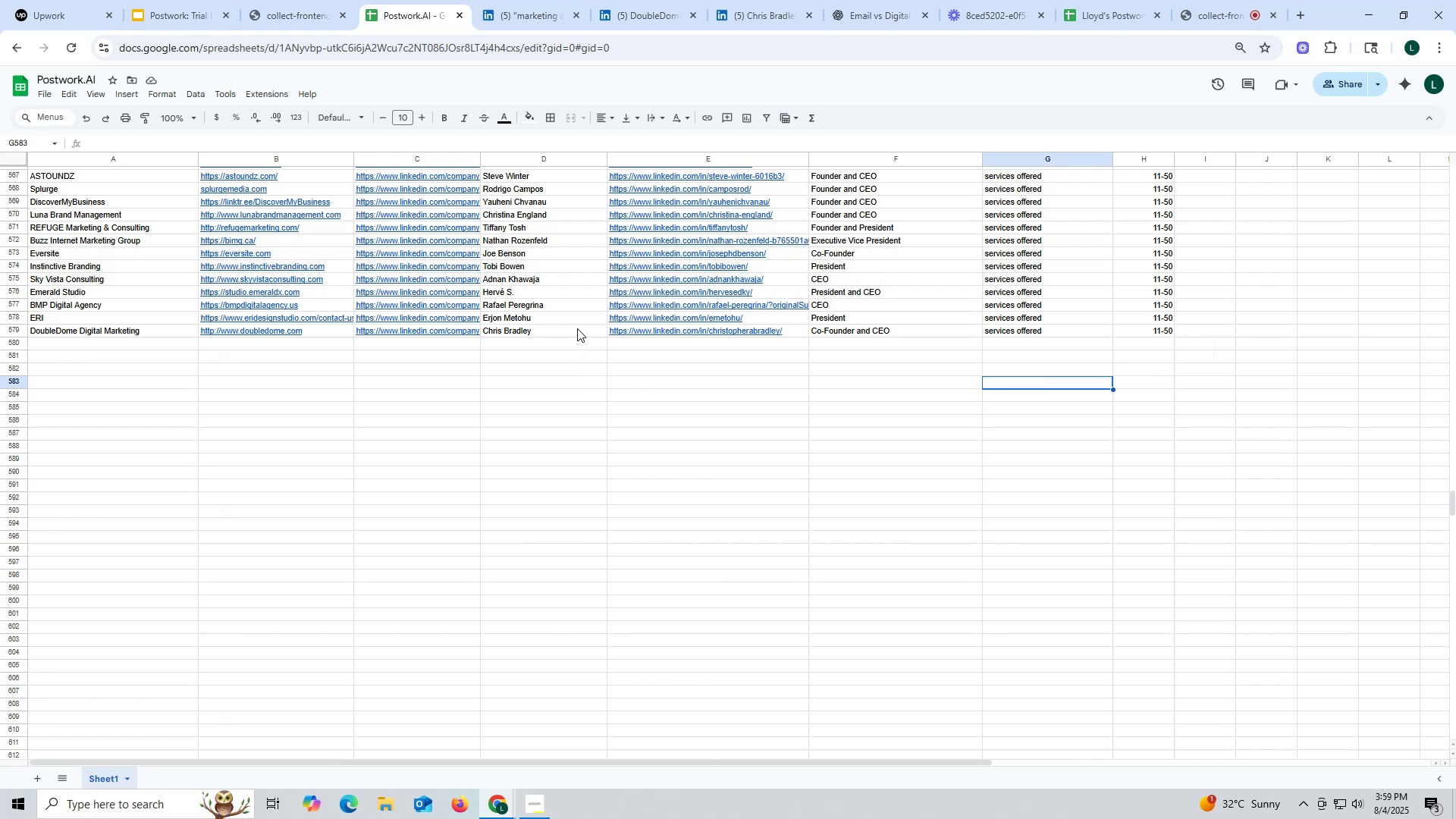 
left_click([763, 20])
 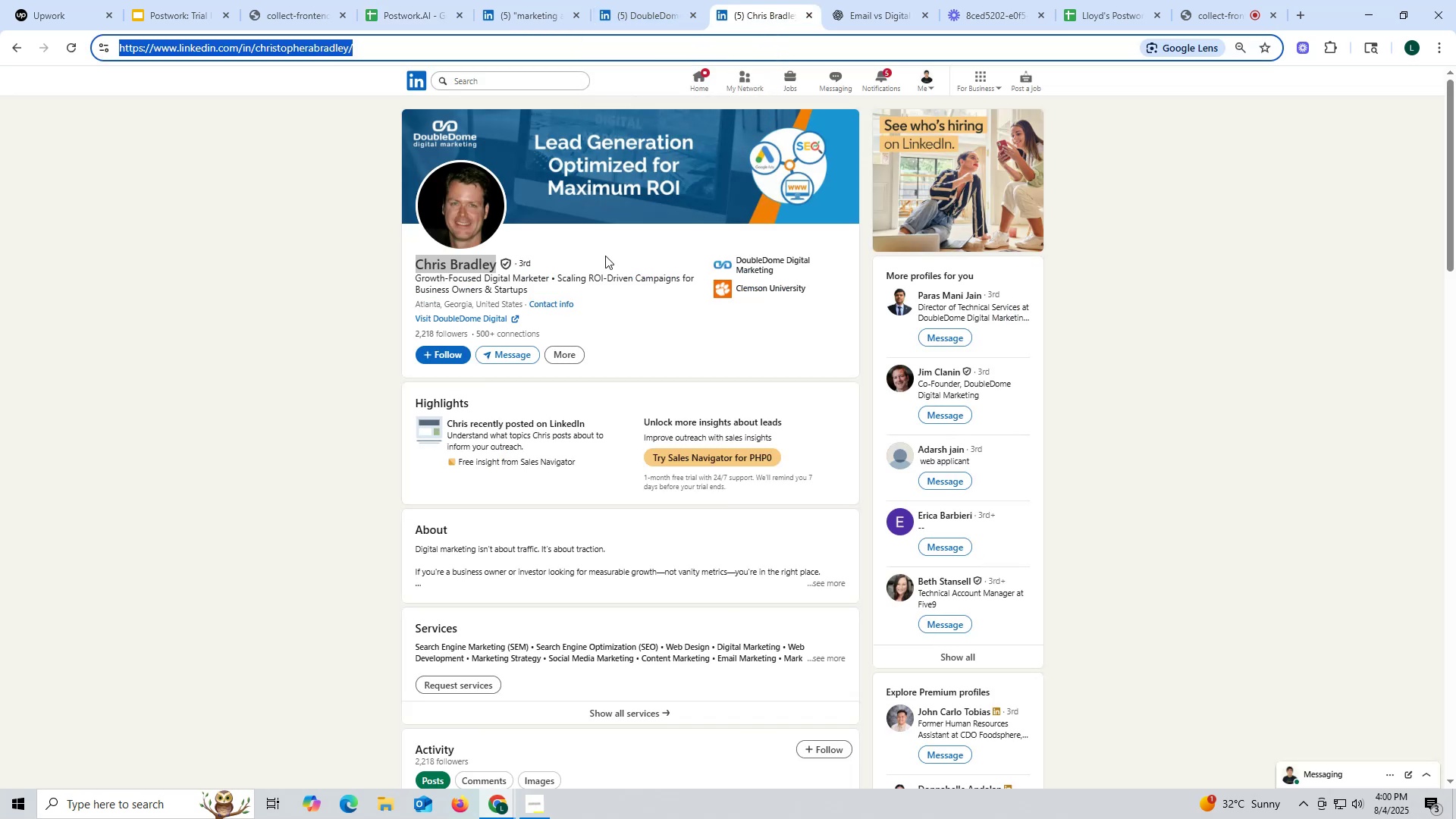 
left_click([652, 15])
 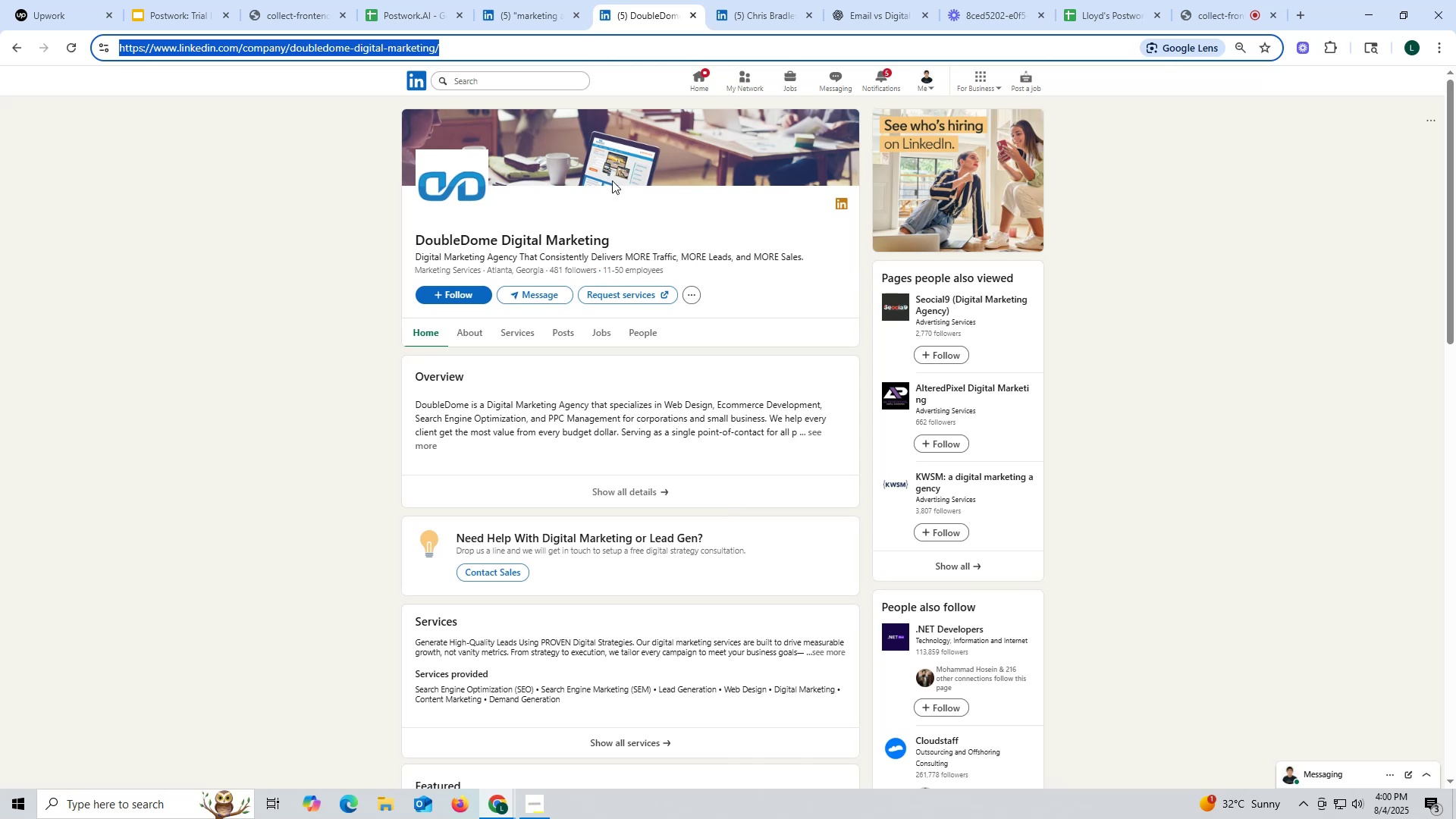 
left_click([689, 15])
 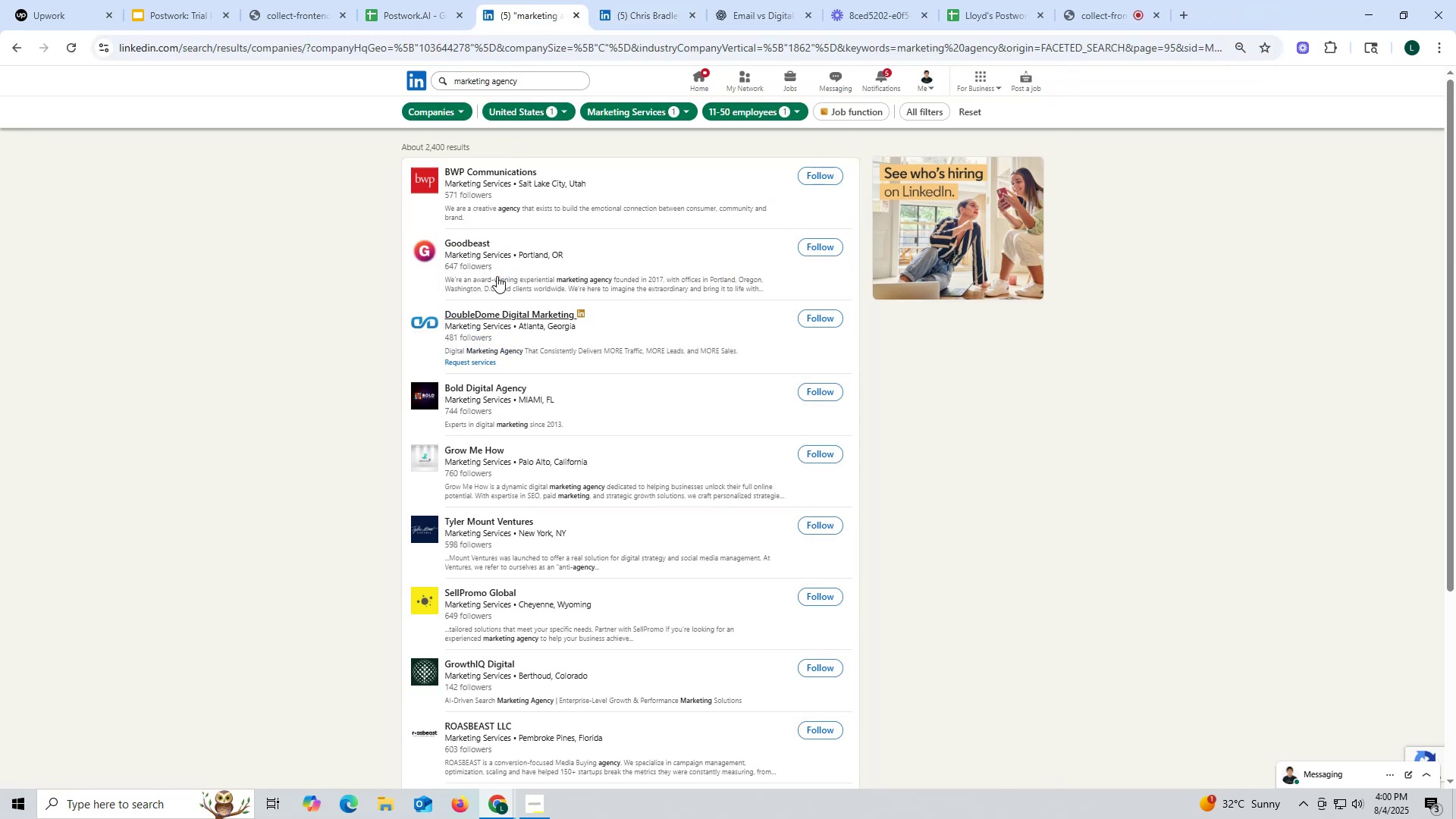 
scroll: coordinate [498, 302], scroll_direction: up, amount: 2.0
 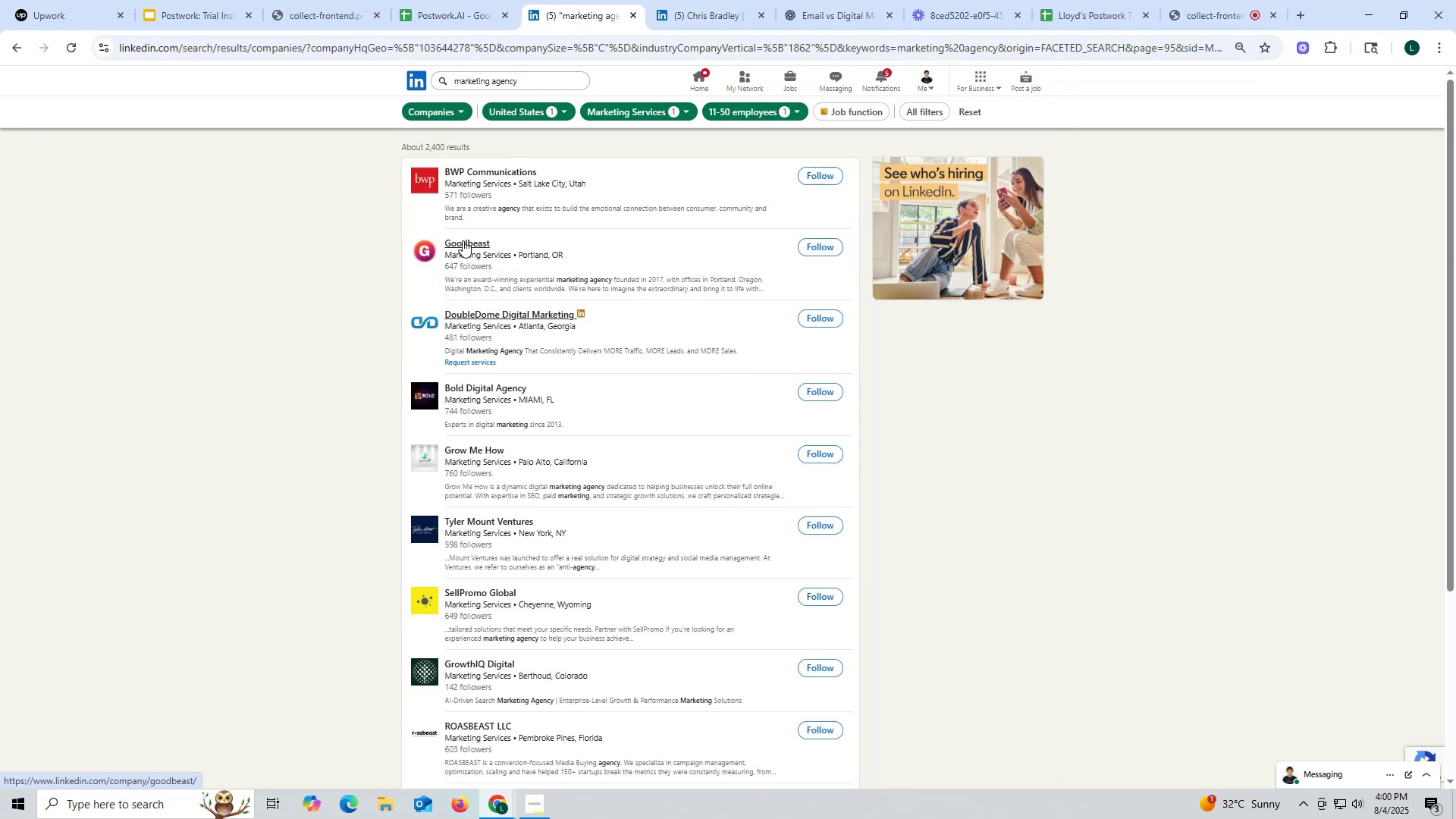 
right_click([463, 240])
 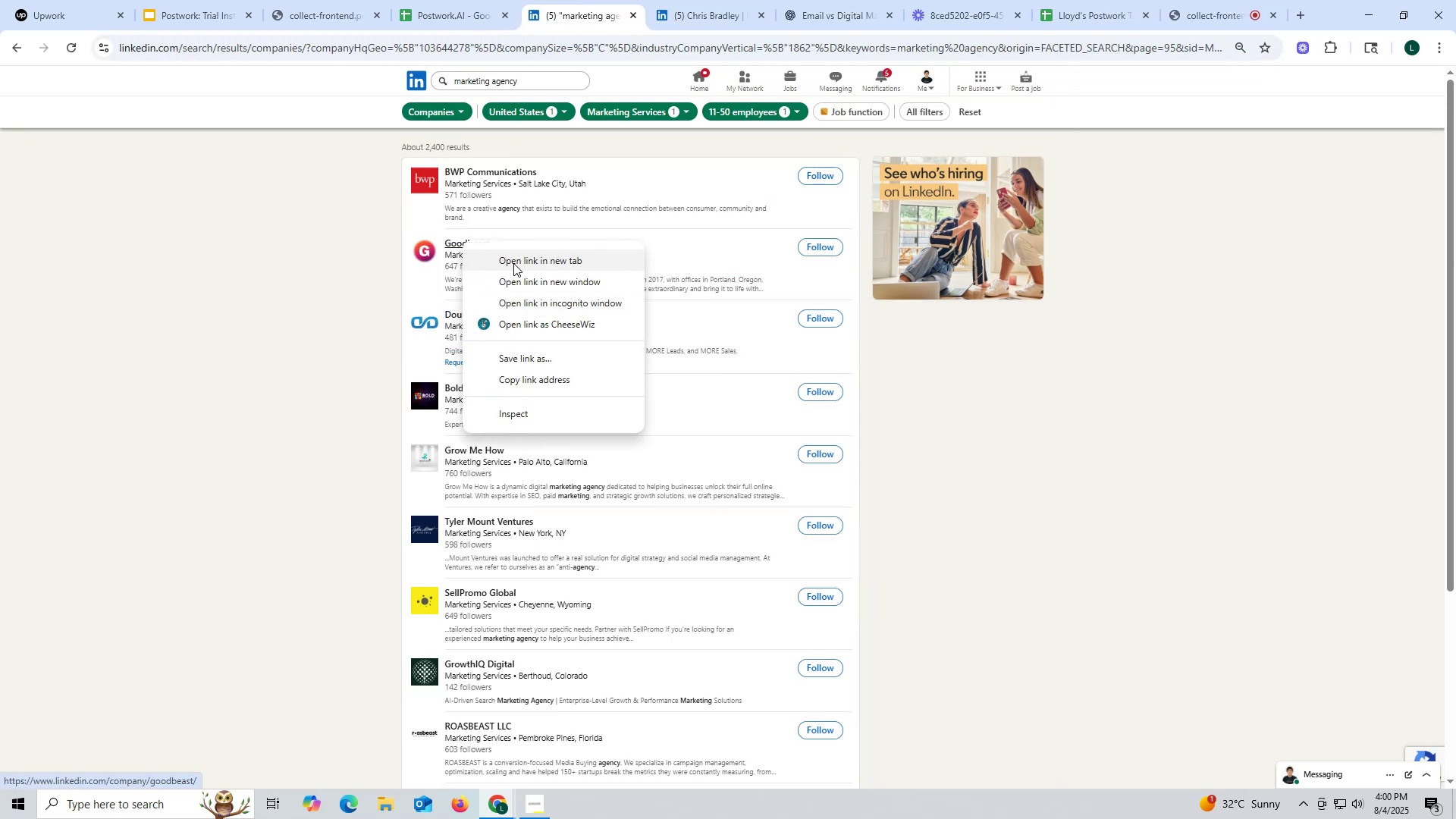 
left_click([514, 263])
 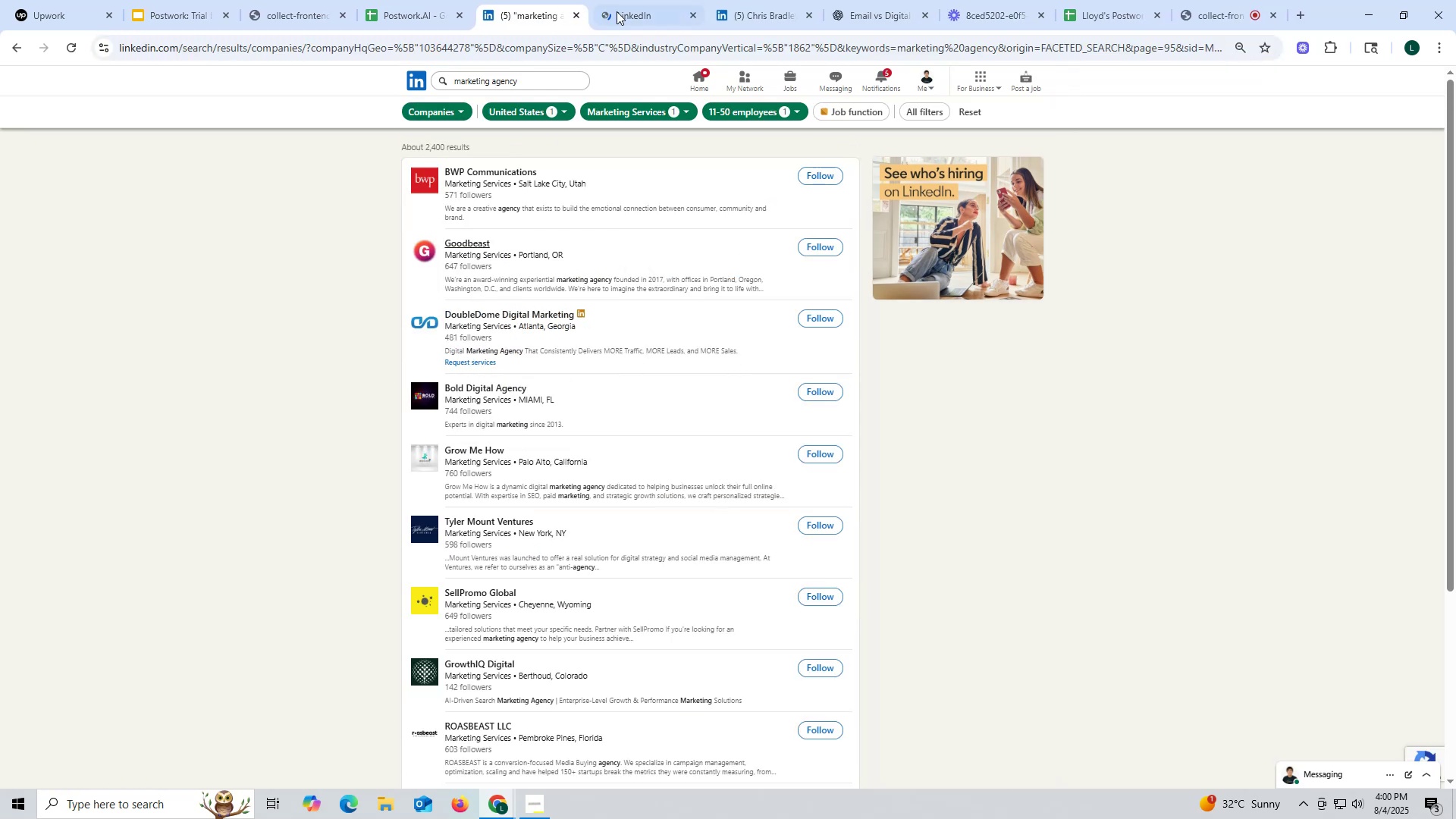 
left_click([640, 8])
 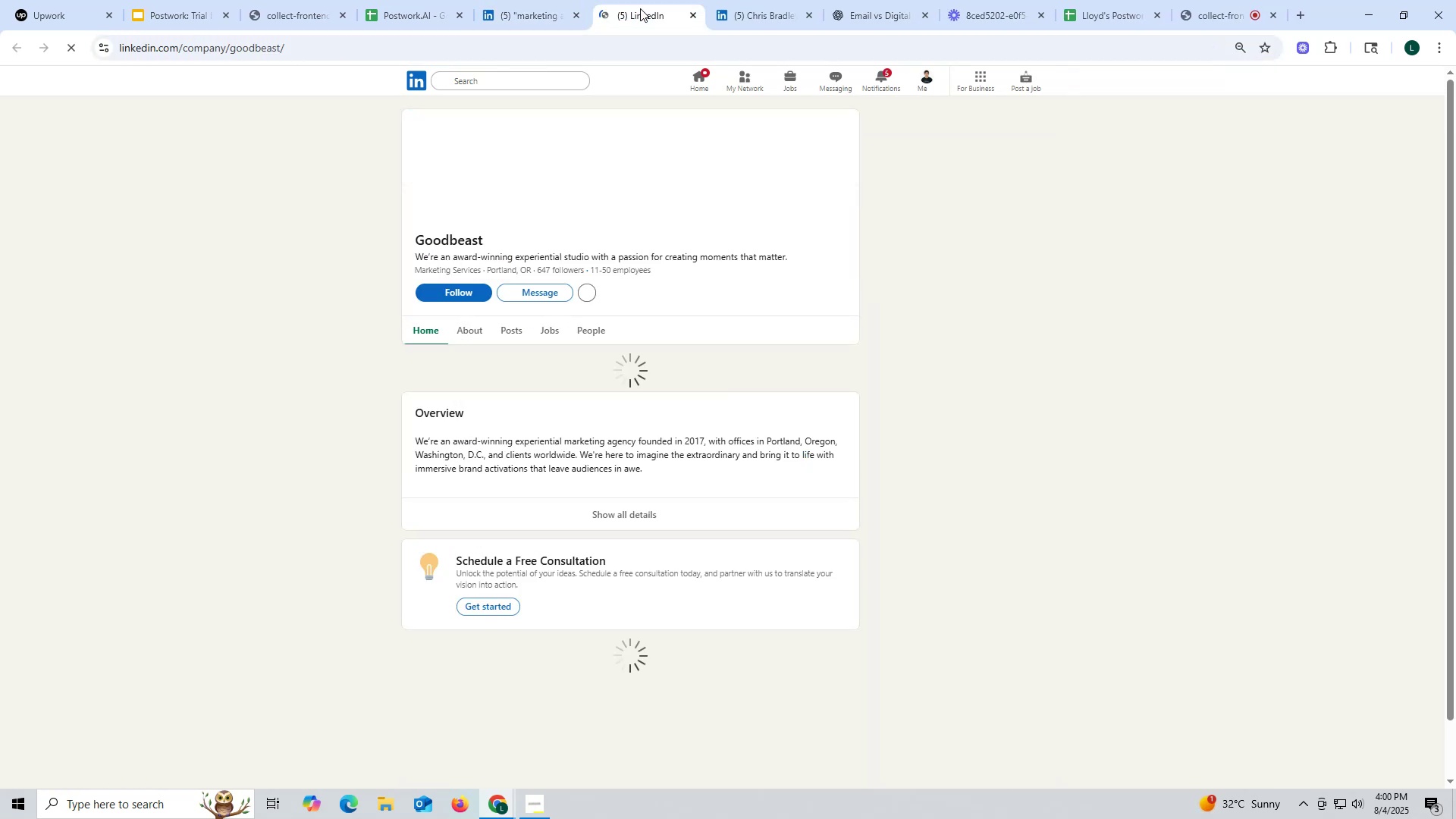 
mouse_move([499, 193])
 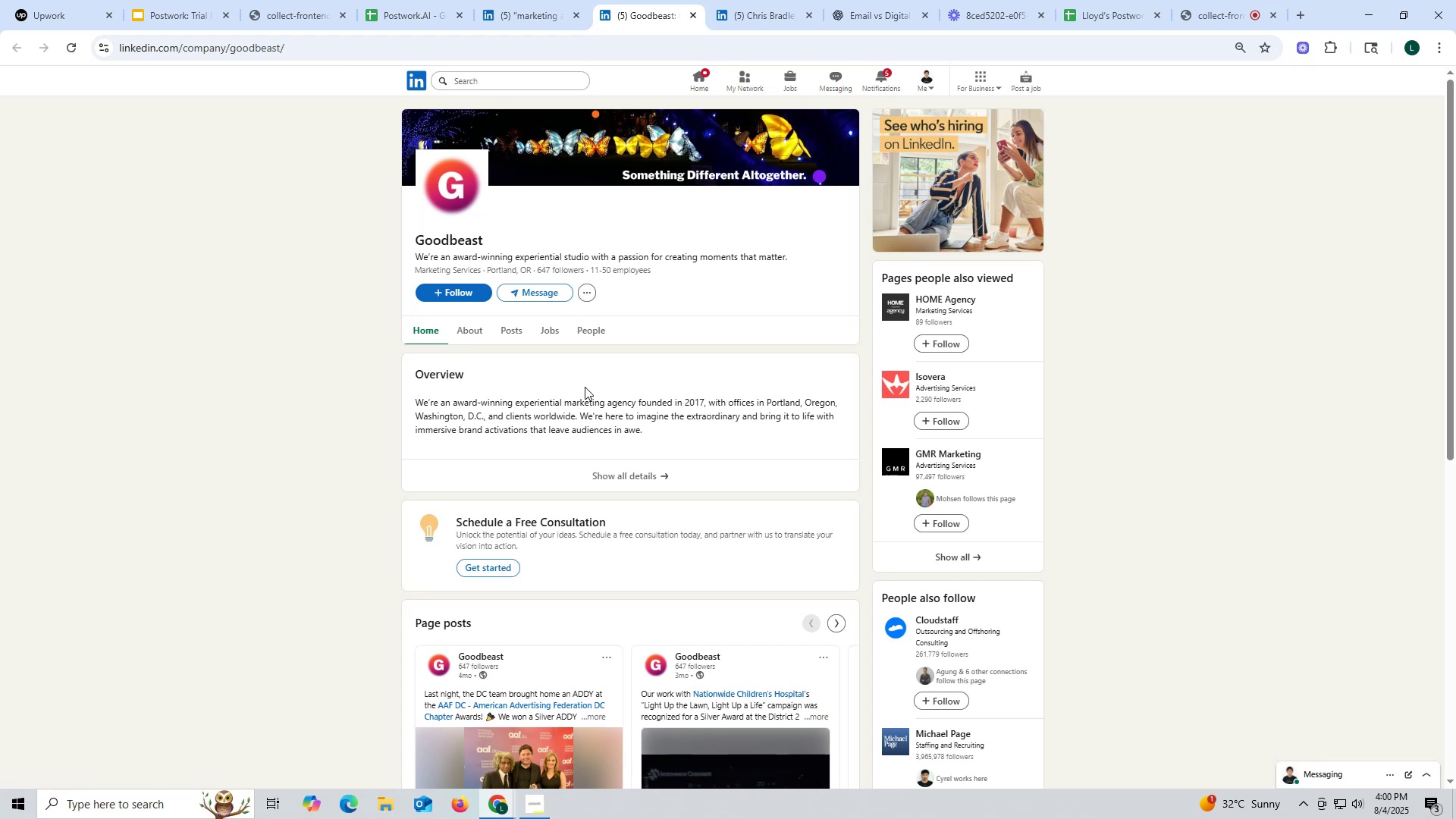 
left_click([510, 329])
 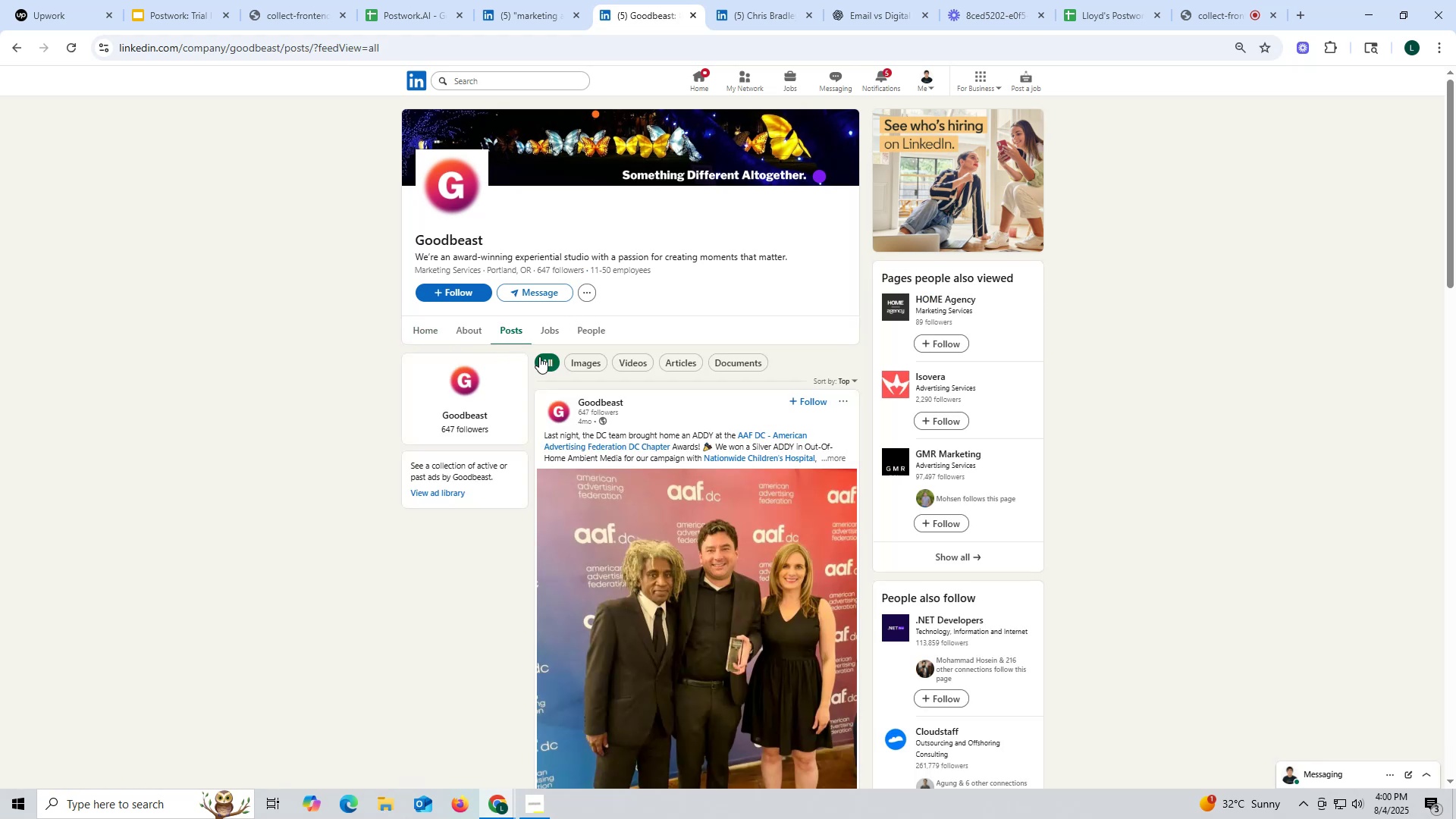 
left_click([692, 16])
 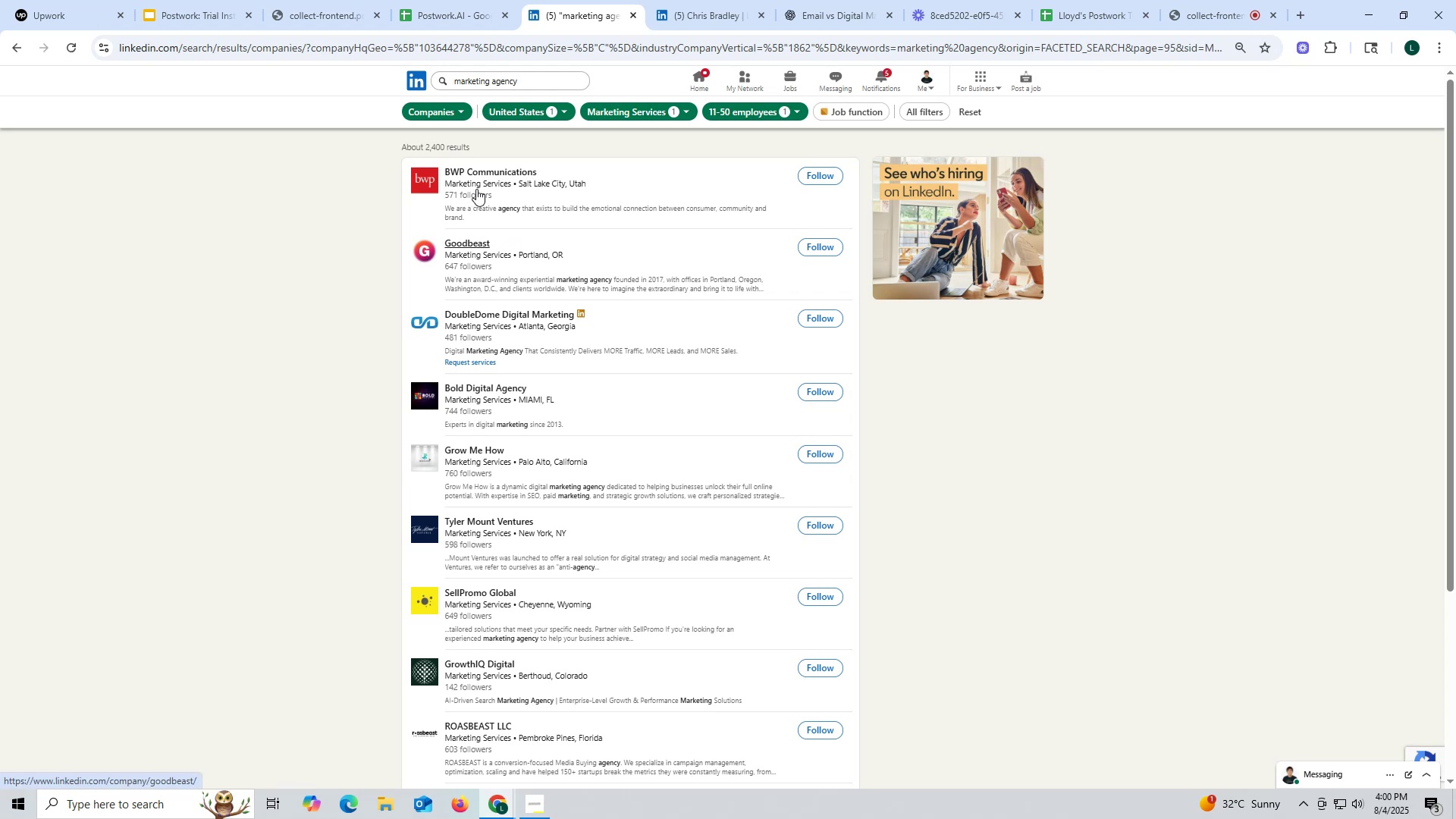 
wait(6.88)
 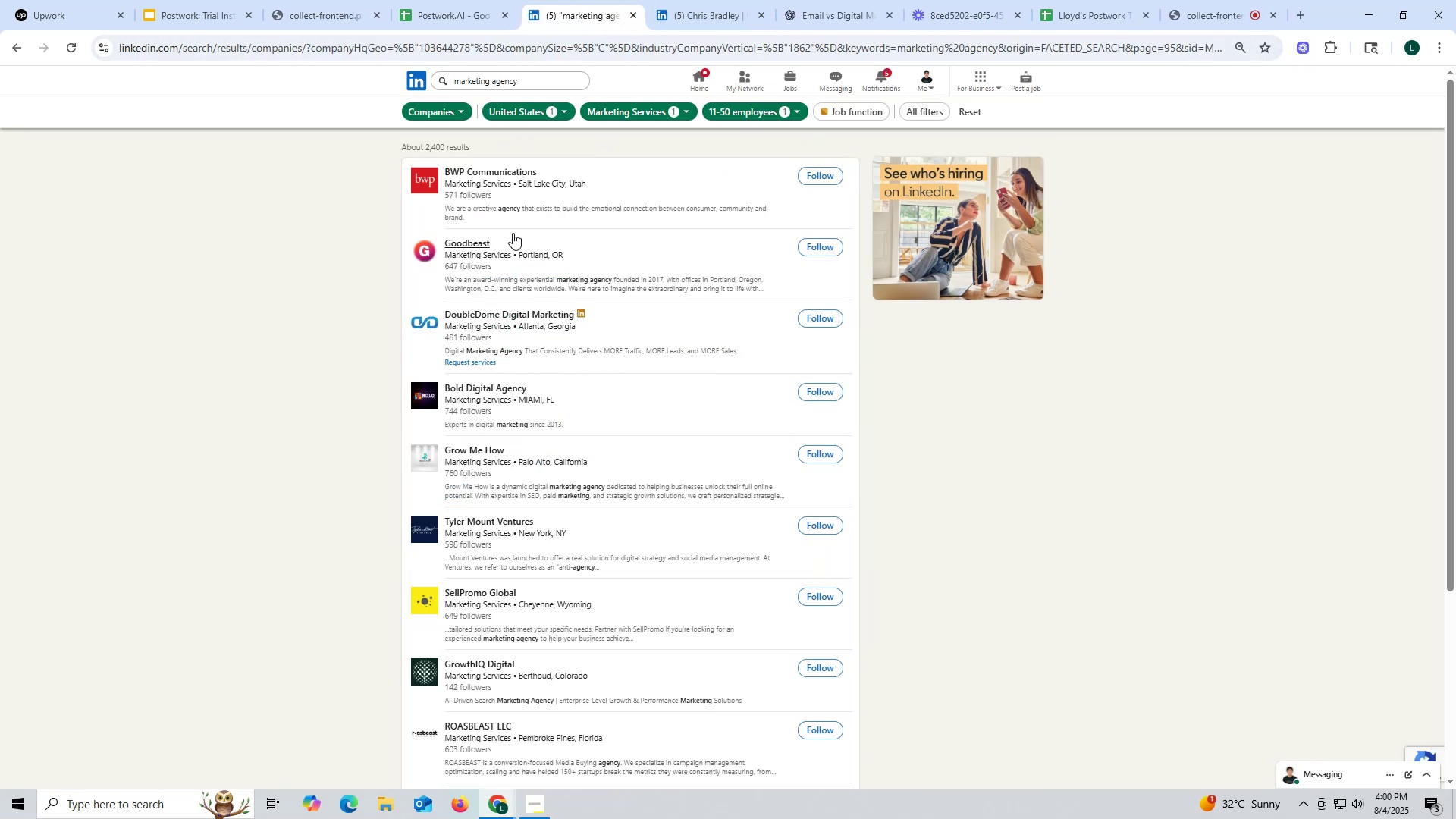 
right_click([476, 171])
 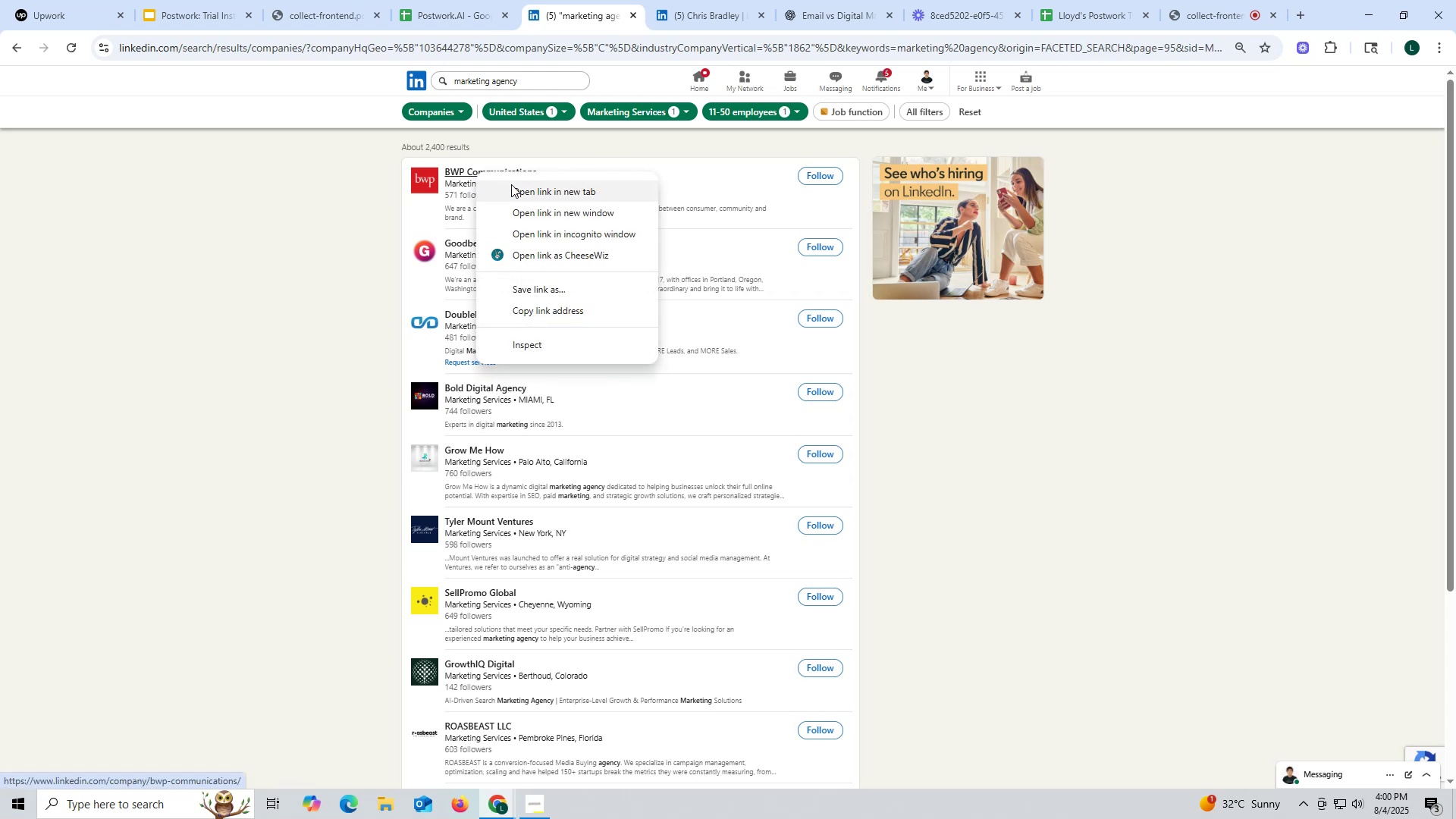 
left_click([519, 194])
 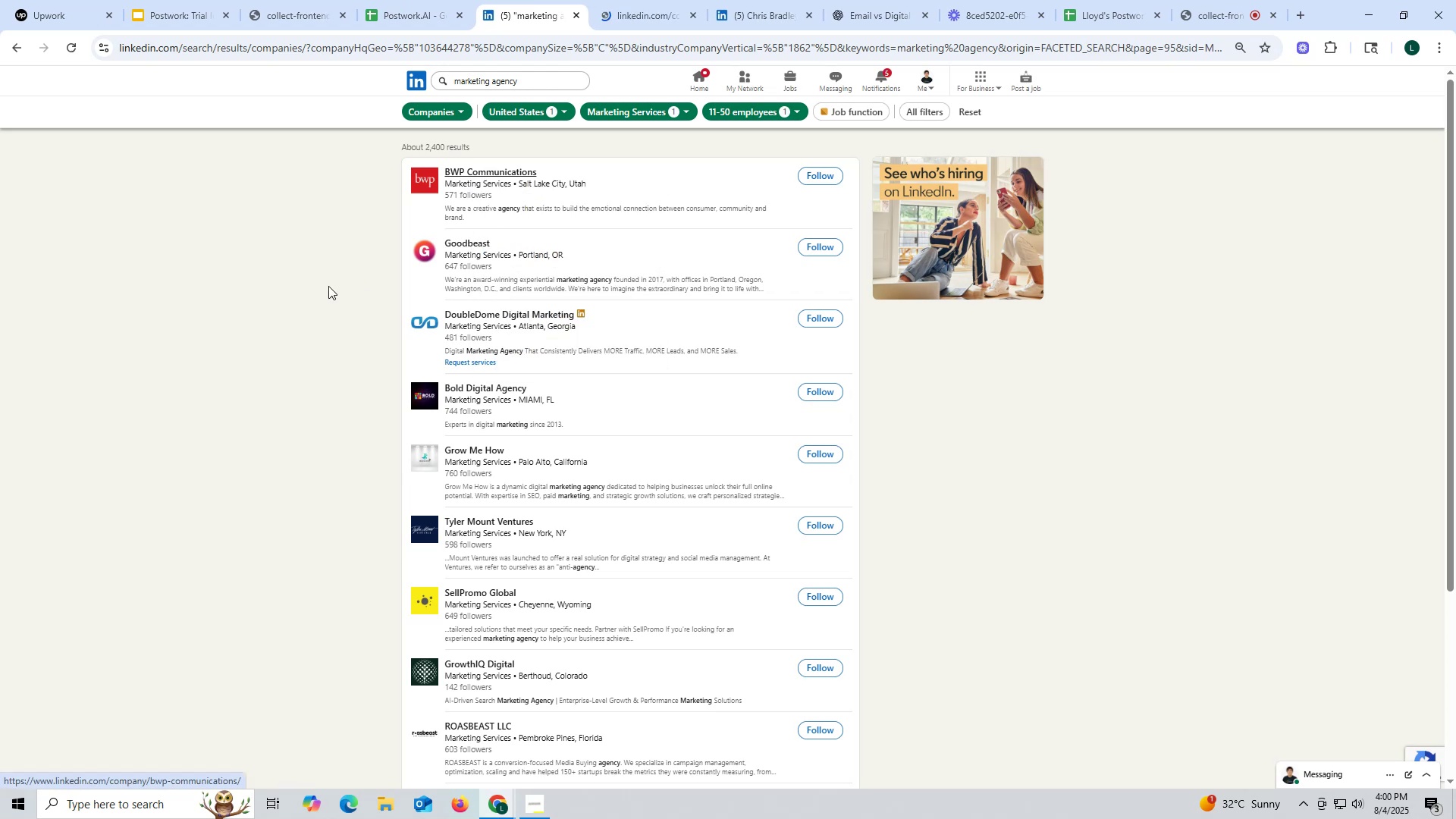 
scroll: coordinate [306, 293], scroll_direction: down, amount: 6.0
 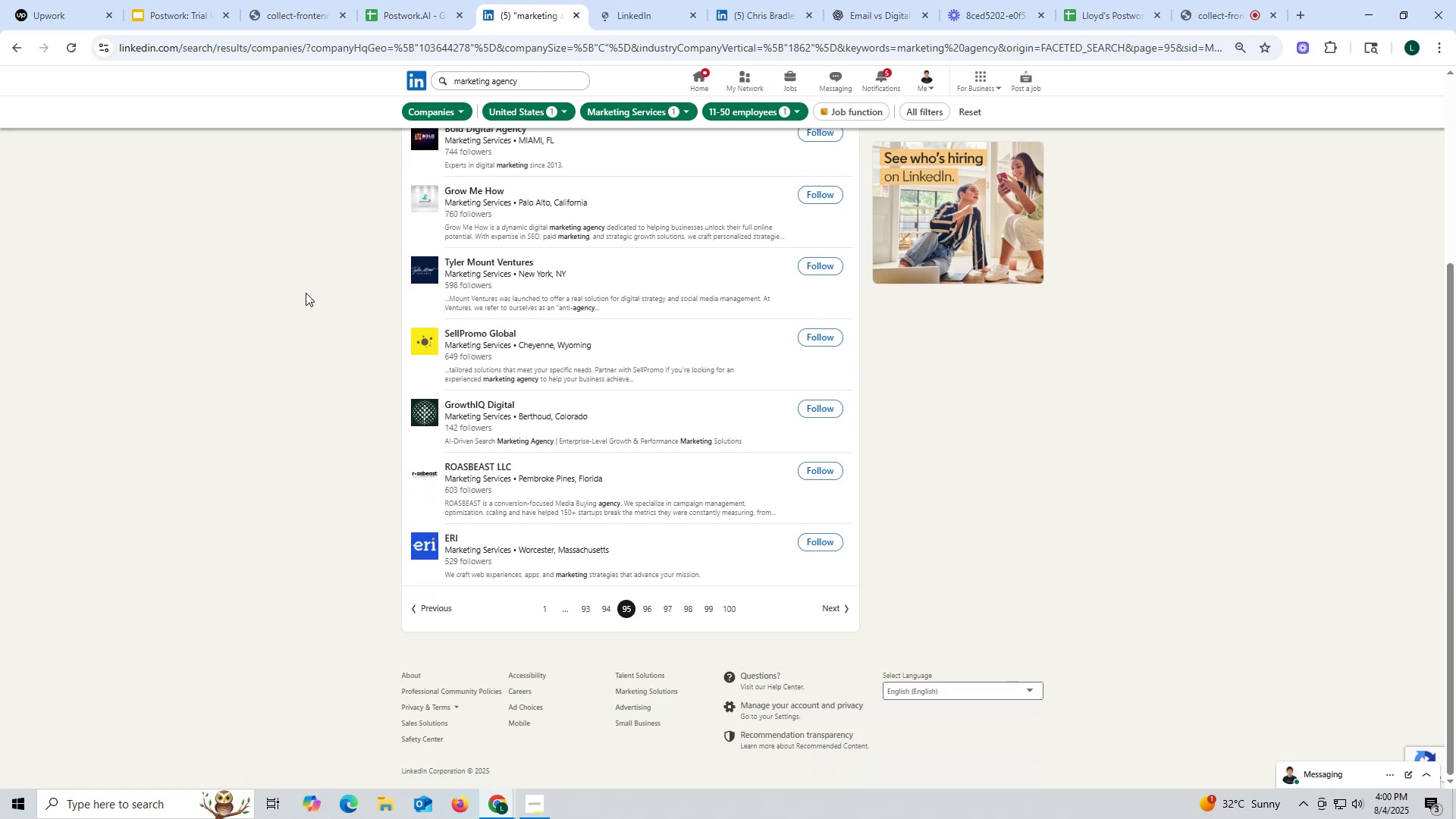 
scroll: coordinate [306, 293], scroll_direction: up, amount: 16.0
 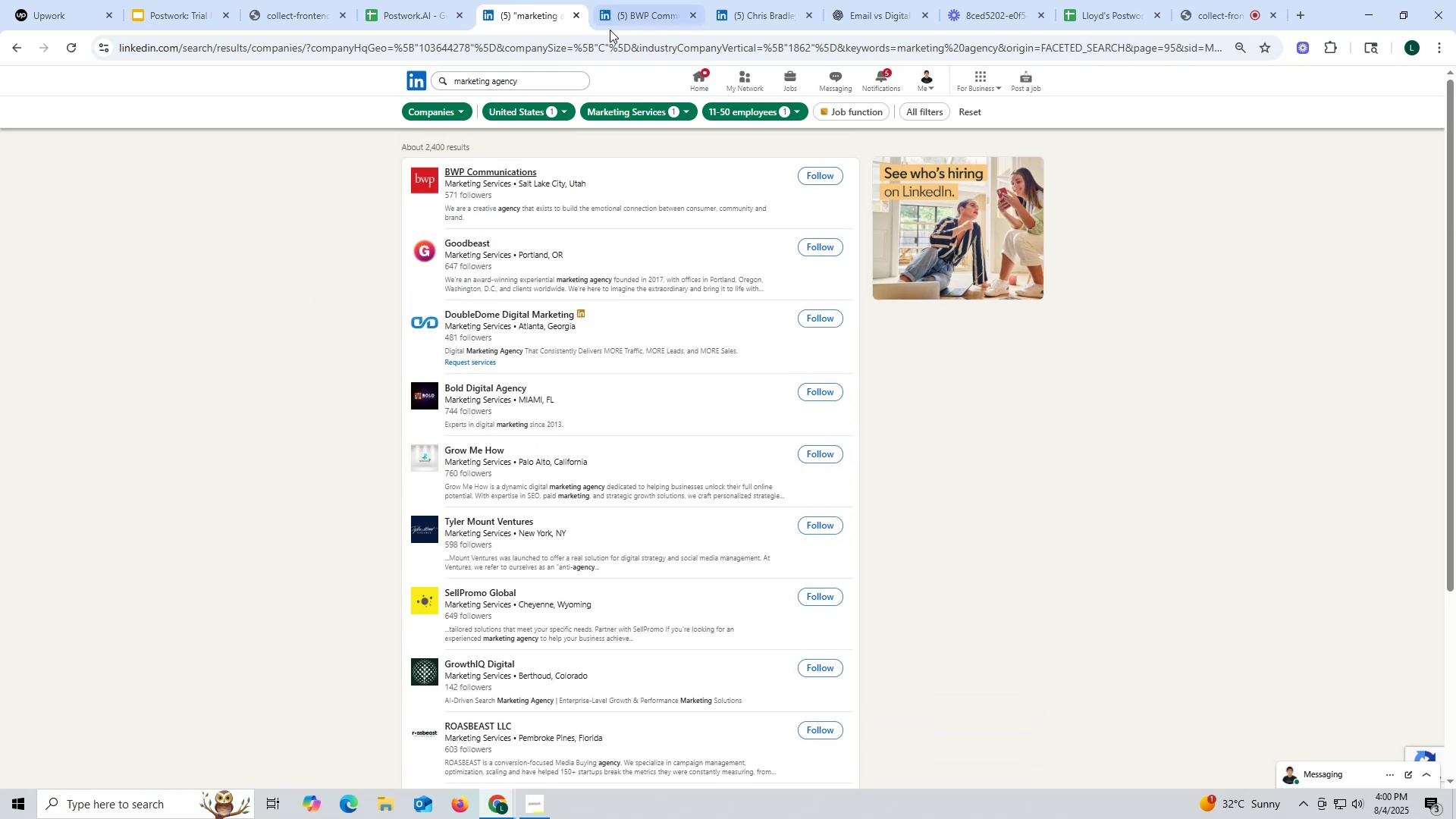 
left_click([643, 14])
 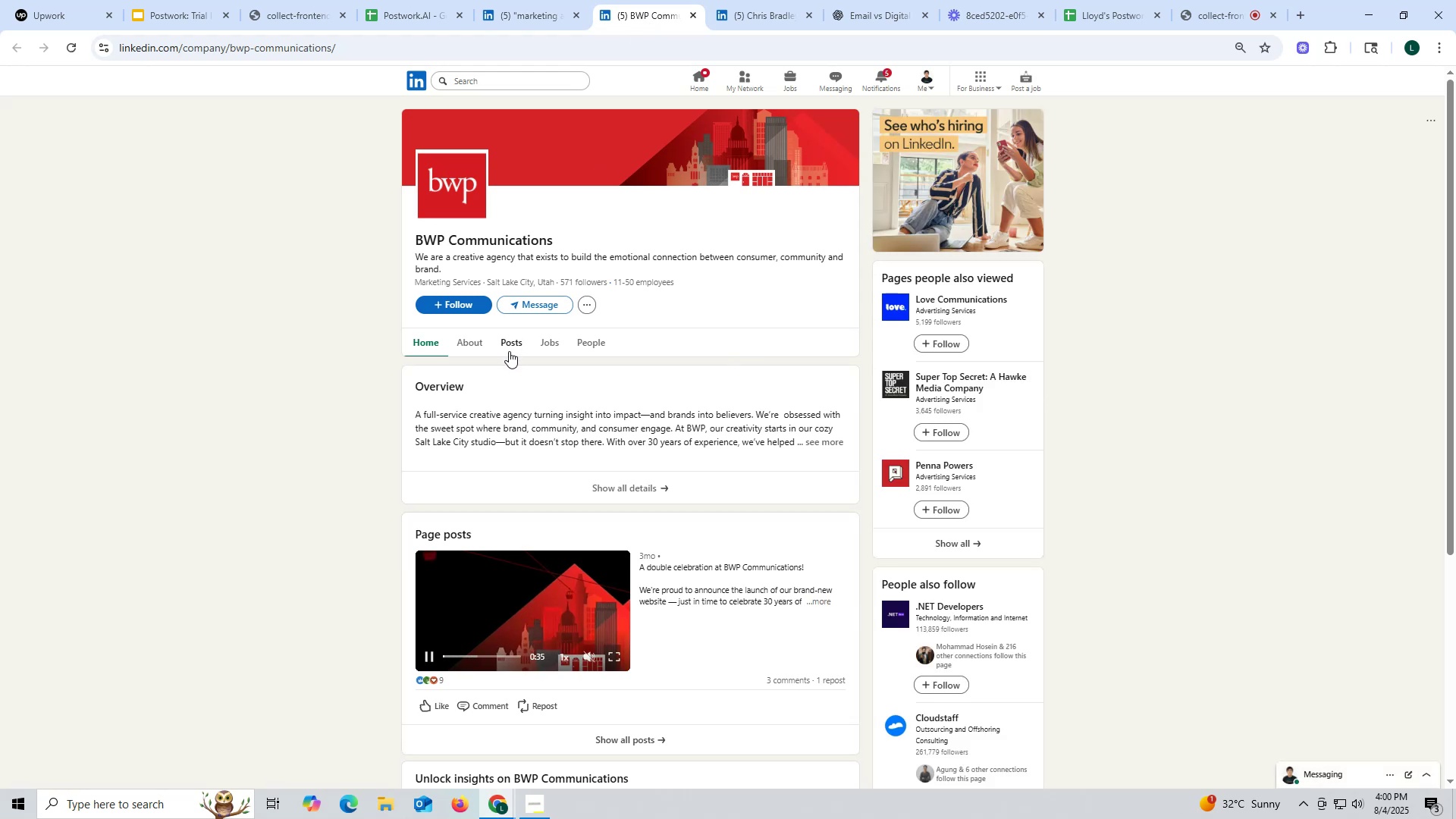 
left_click([509, 347])
 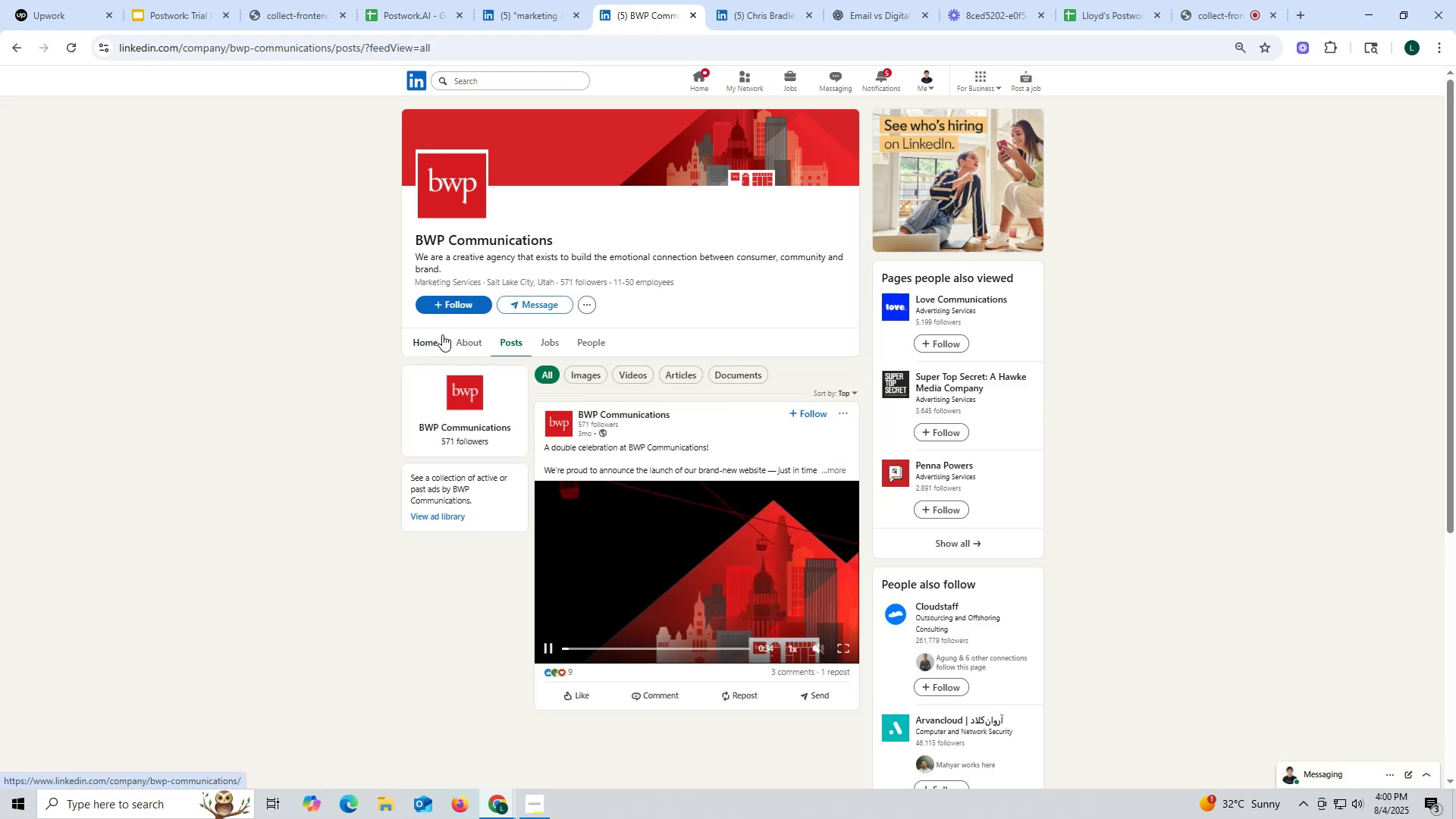 
left_click([475, 345])
 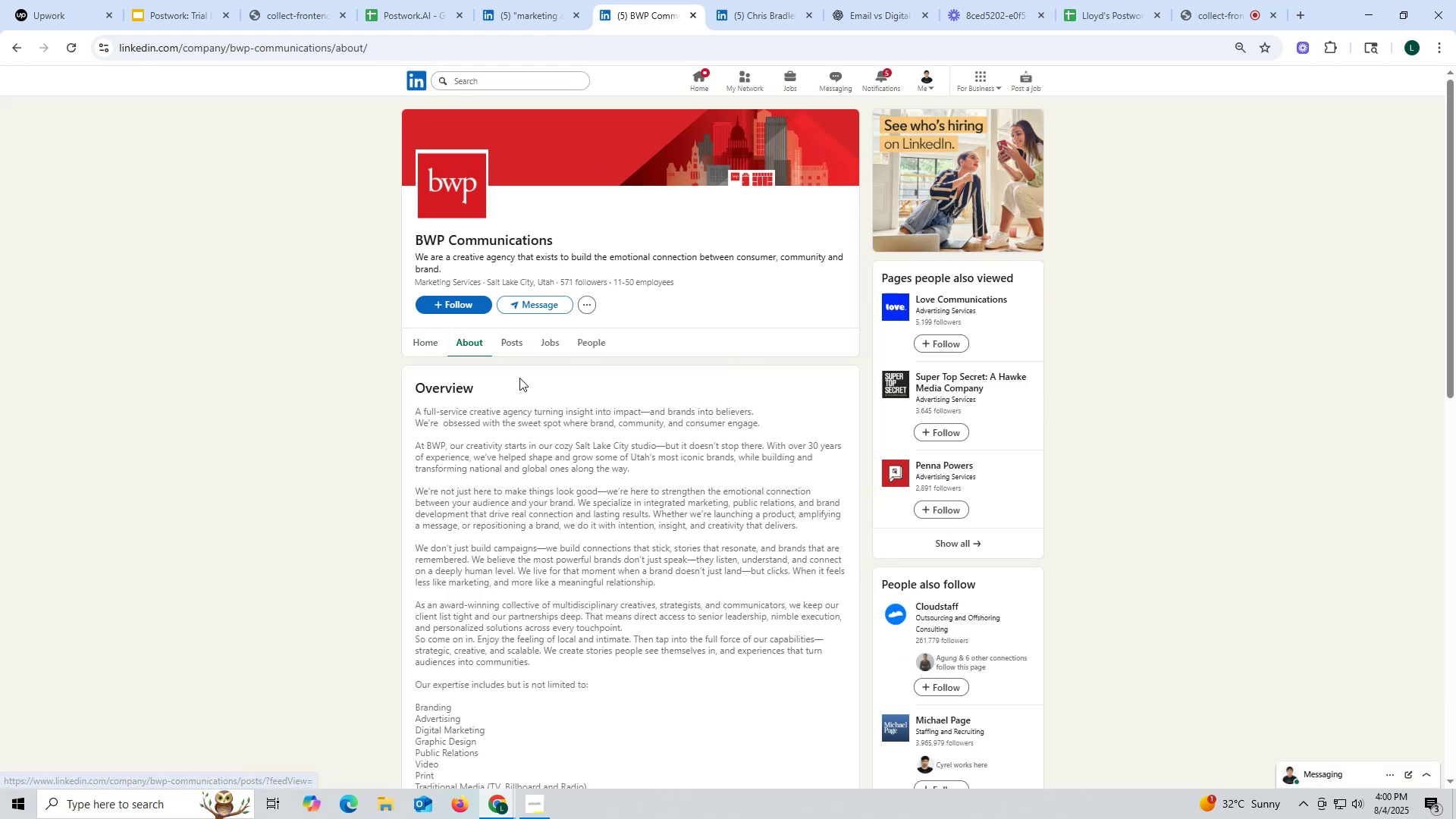 
scroll: coordinate [557, 529], scroll_direction: down, amount: 5.0
 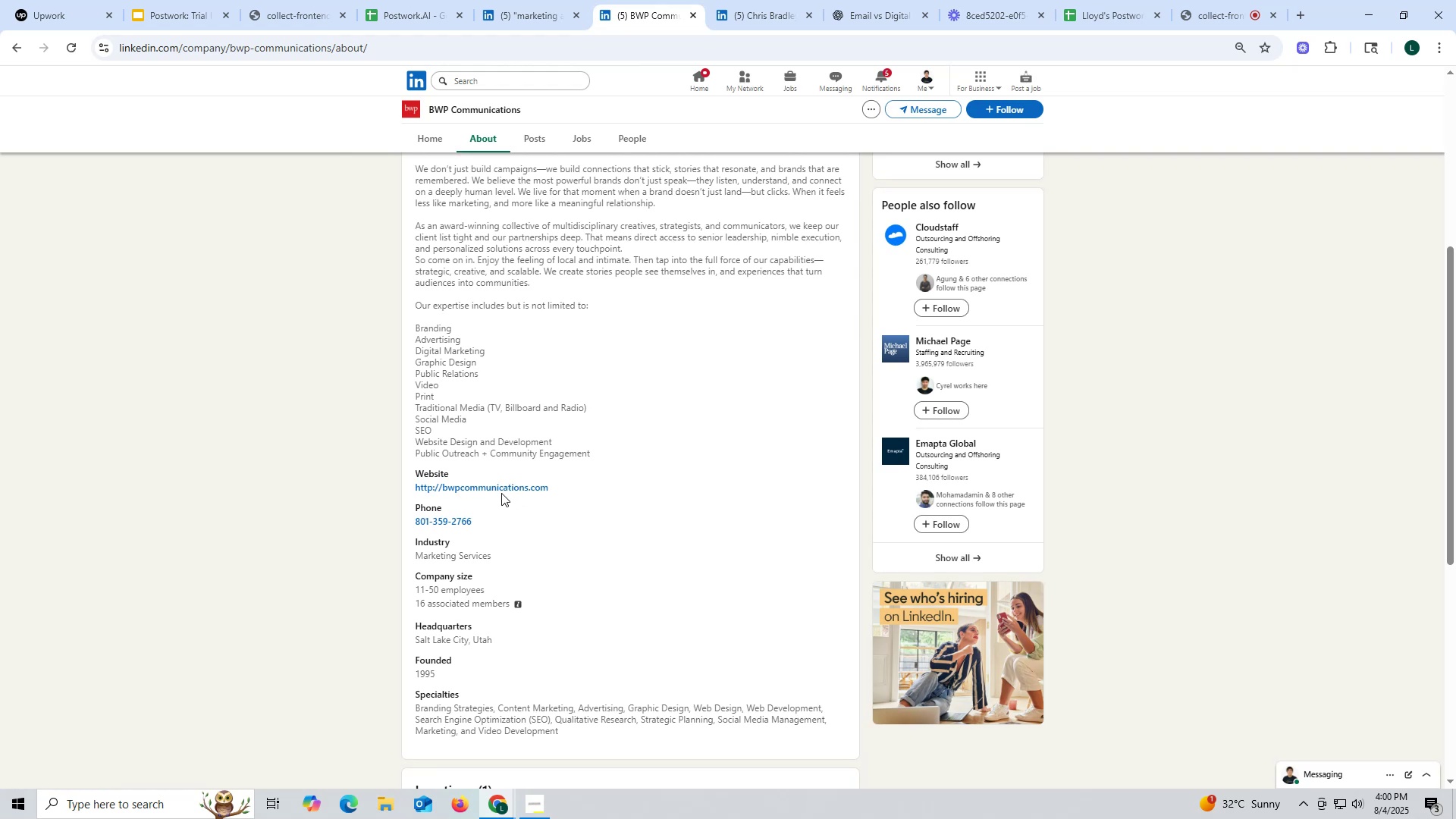 
right_click([500, 483])
 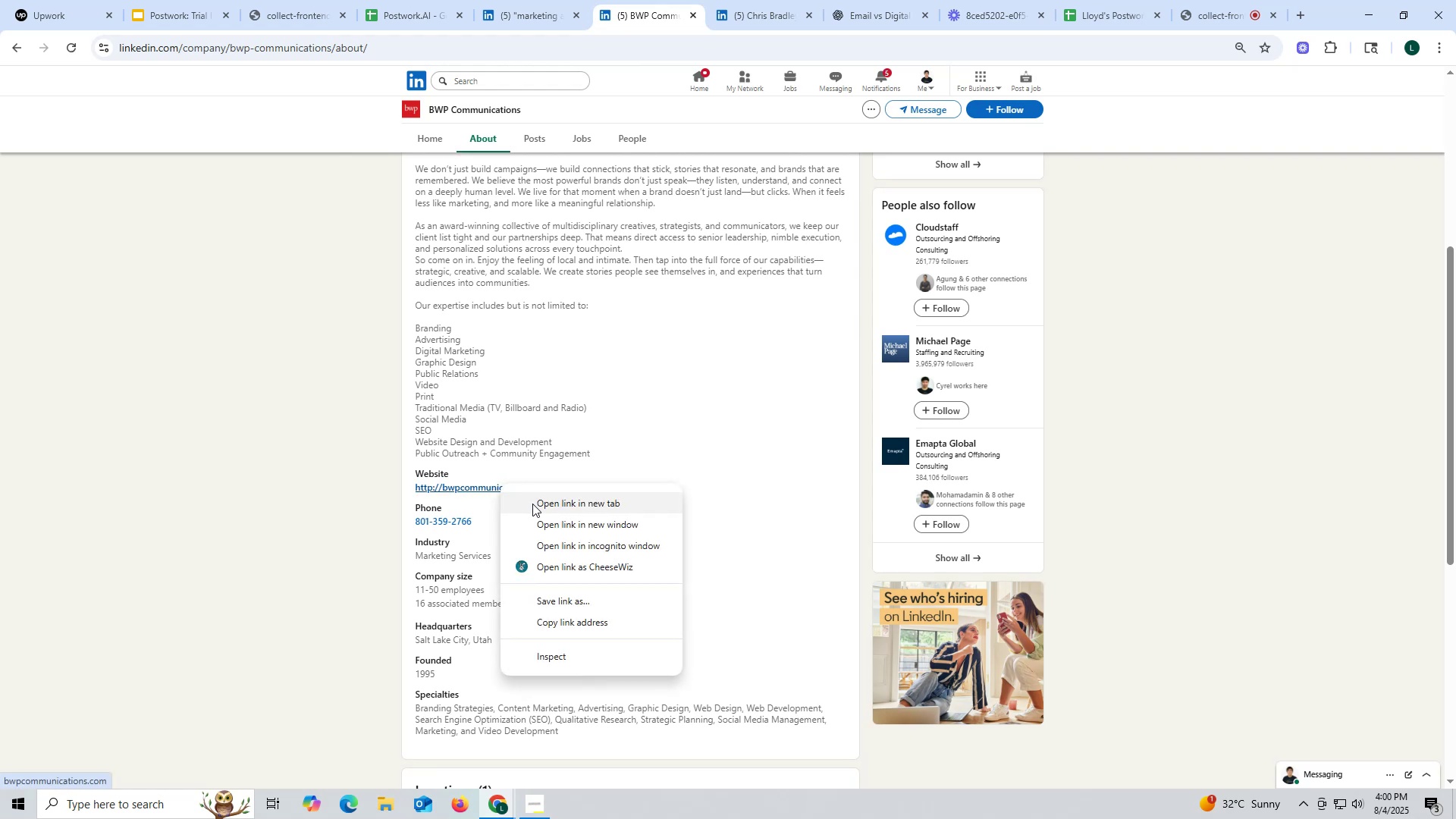 
left_click([532, 504])
 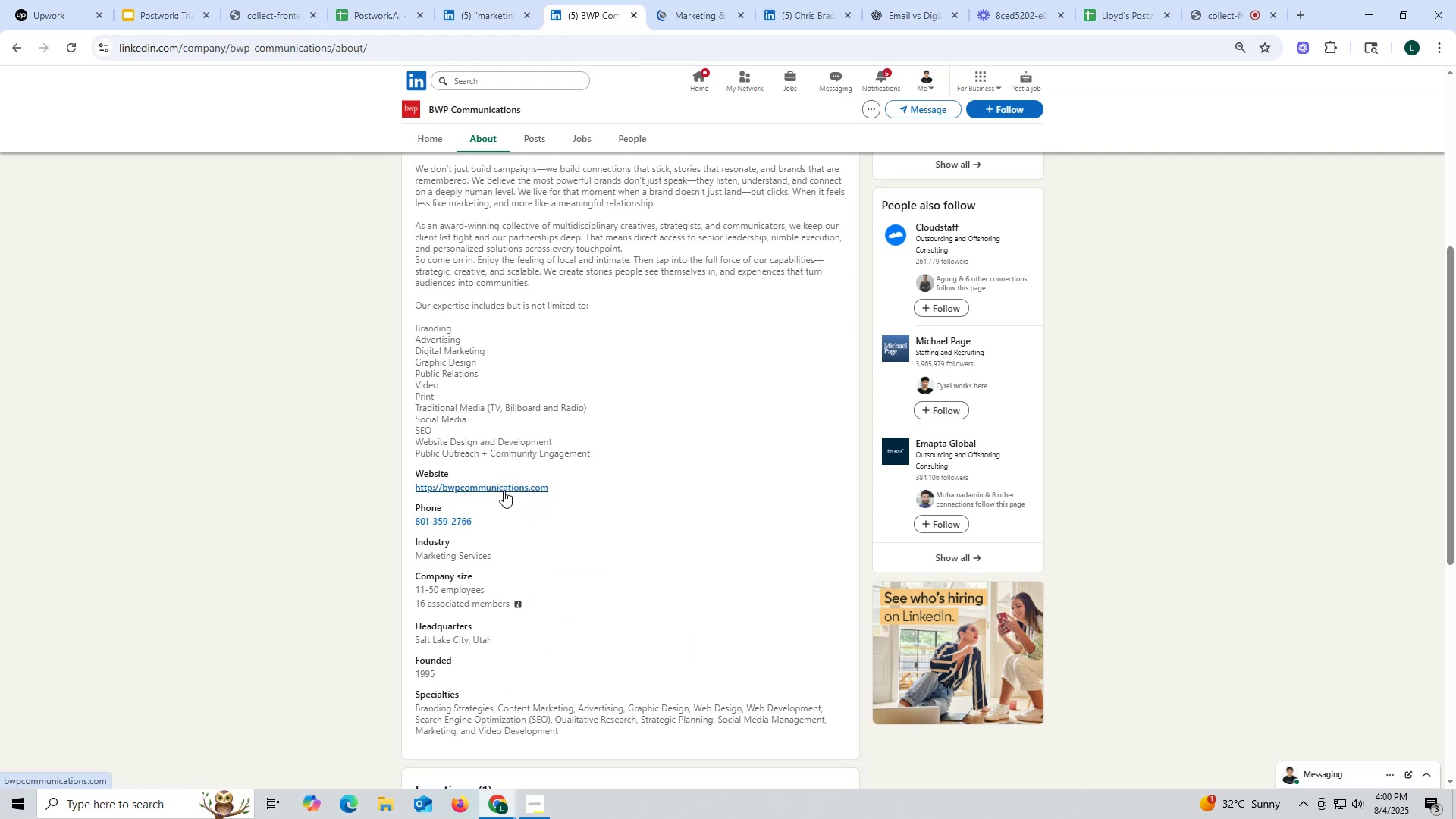 
left_click_drag(start_coordinate=[436, 488], to_coordinate=[564, 486])
 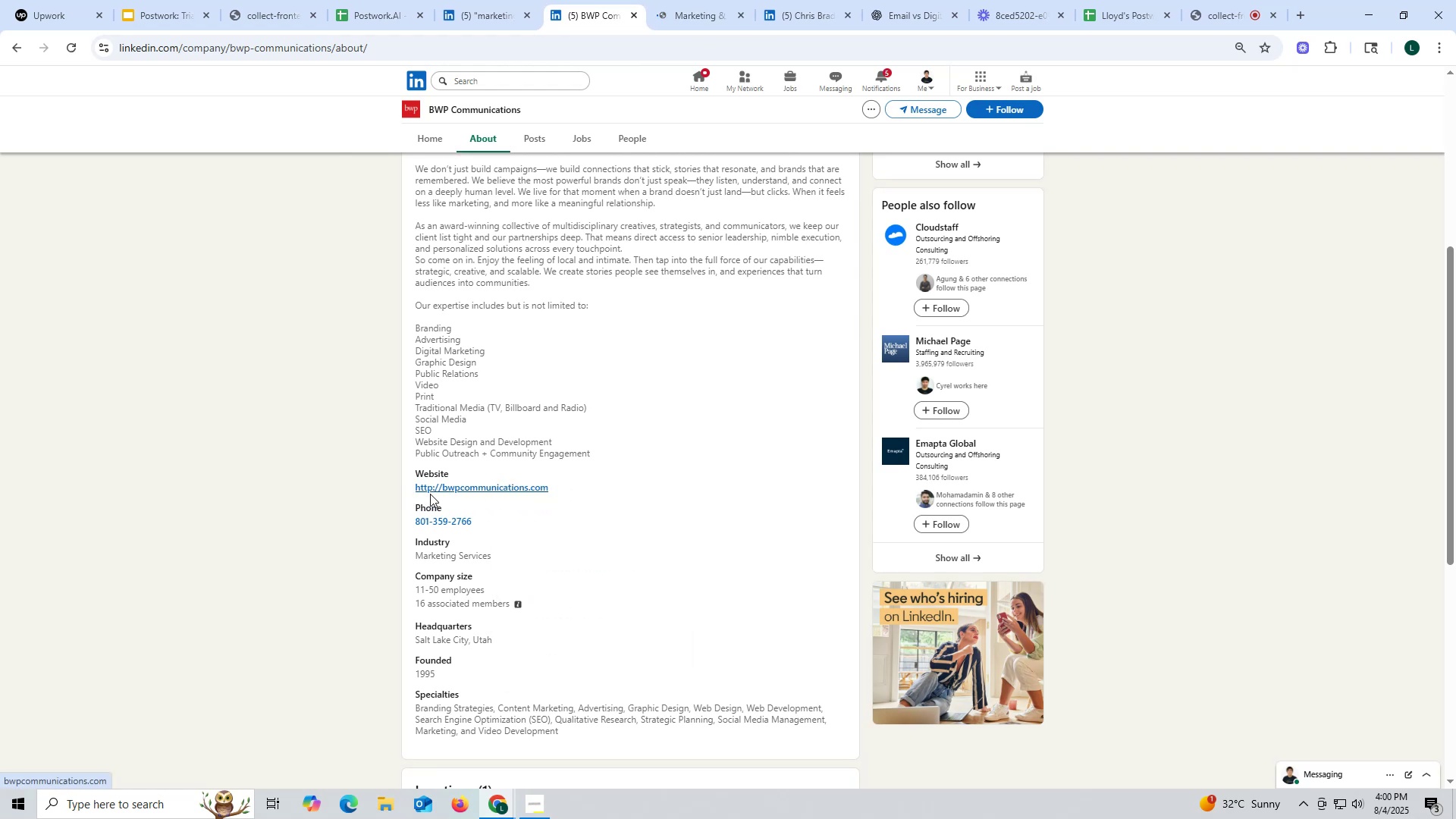 
left_click_drag(start_coordinate=[400, 491], to_coordinate=[576, 491])
 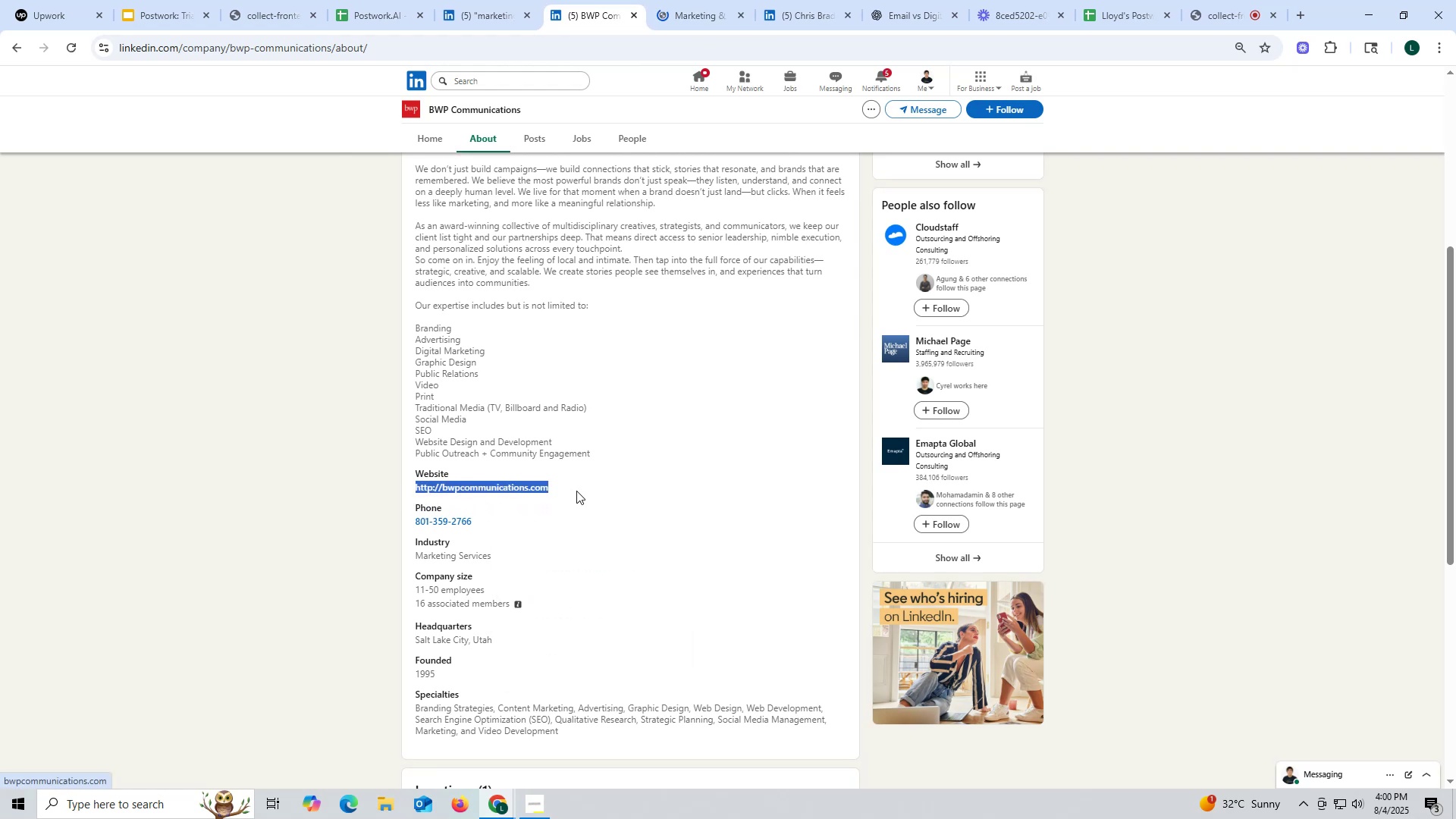 
key(Control+ControlLeft)
 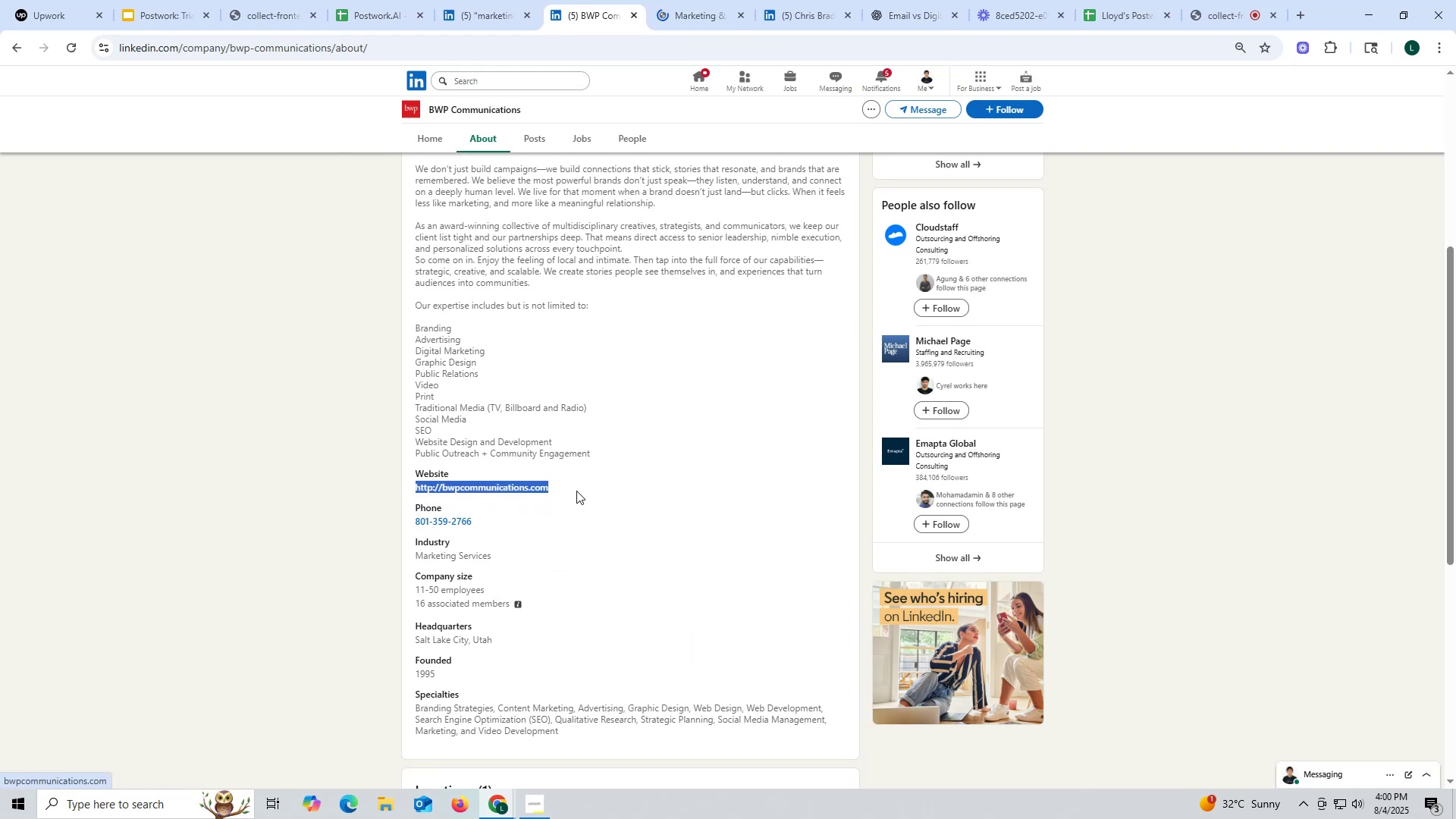 
key(Control+C)
 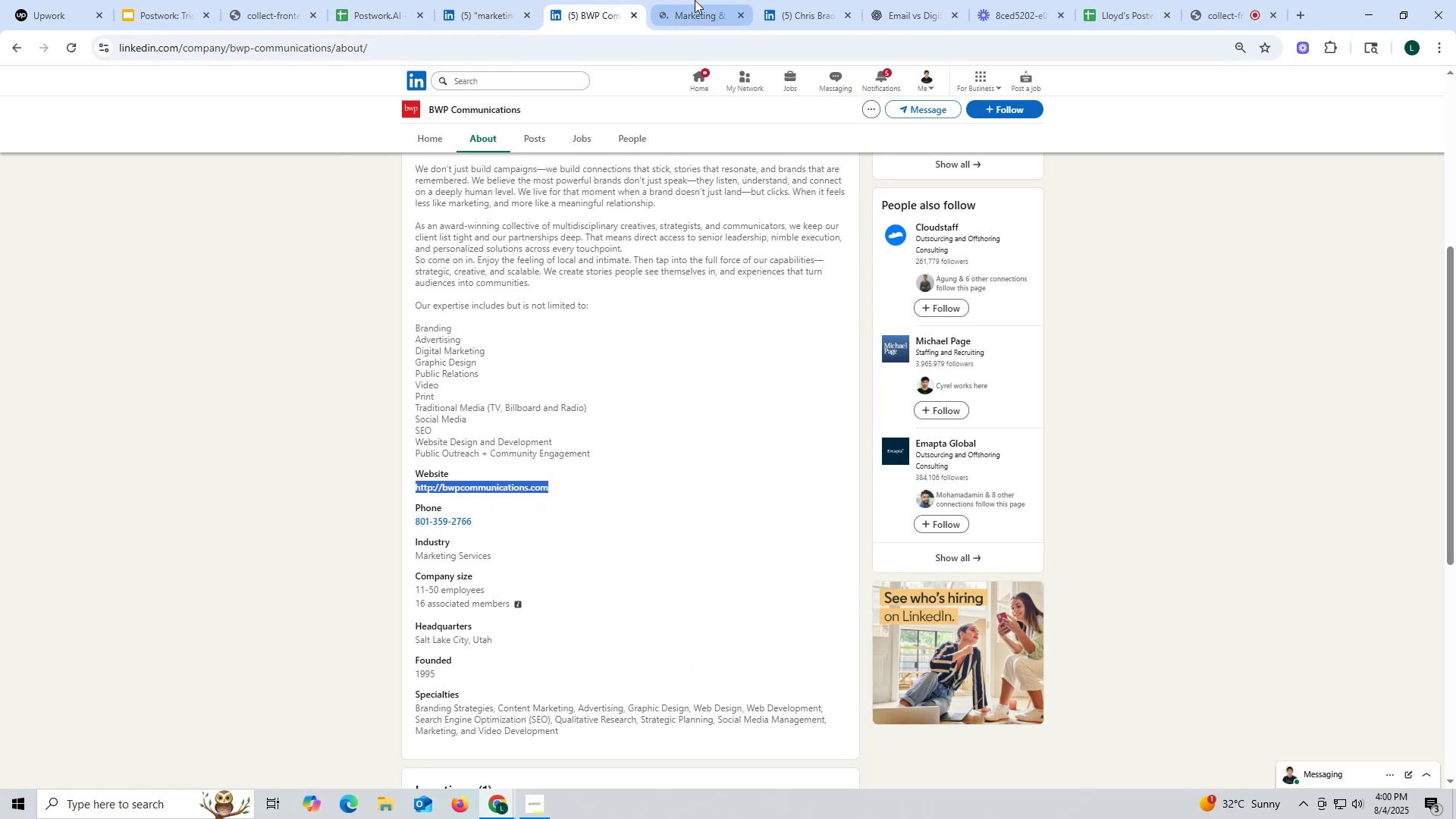 
left_click([679, 12])
 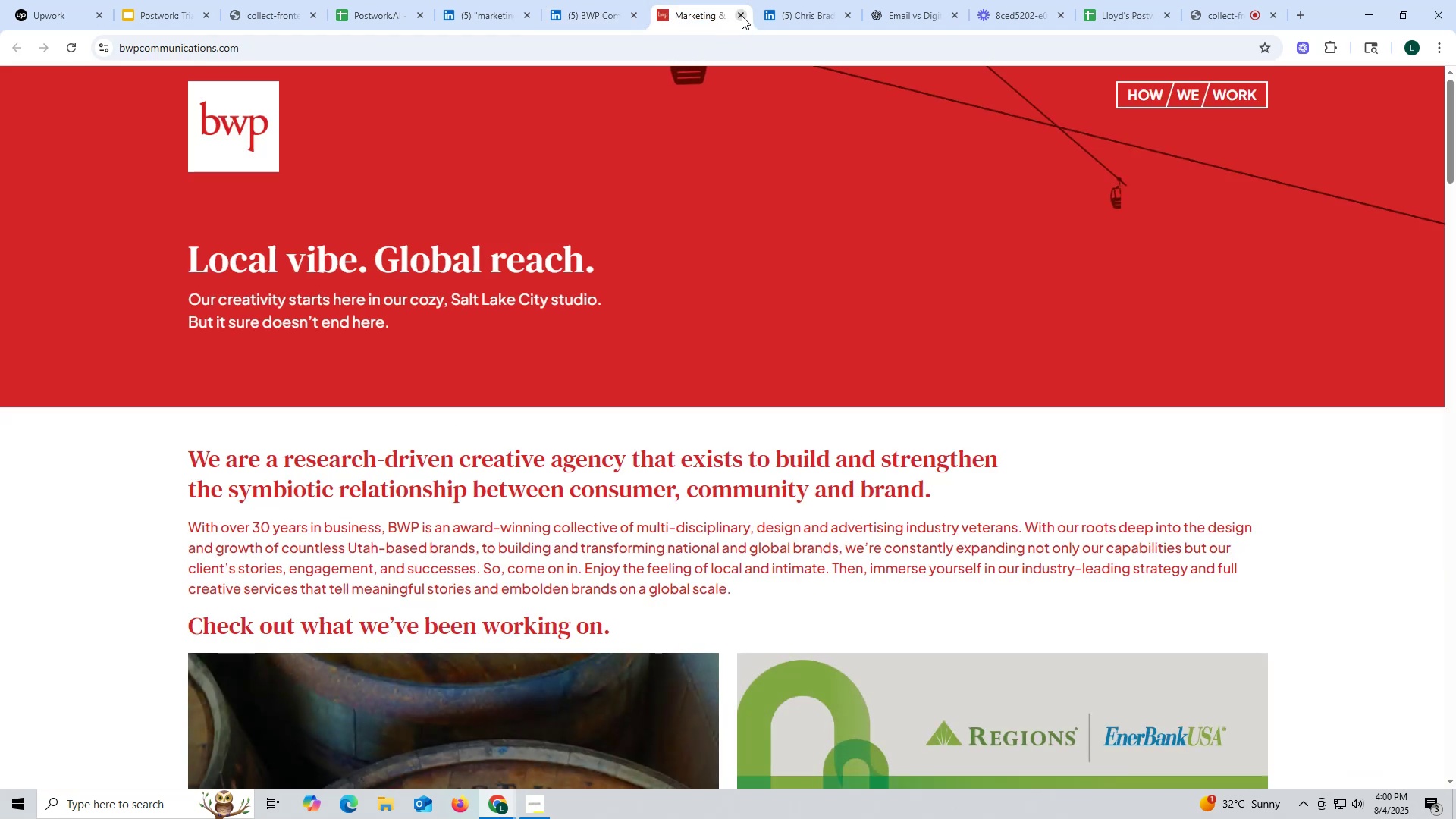 
left_click([742, 16])
 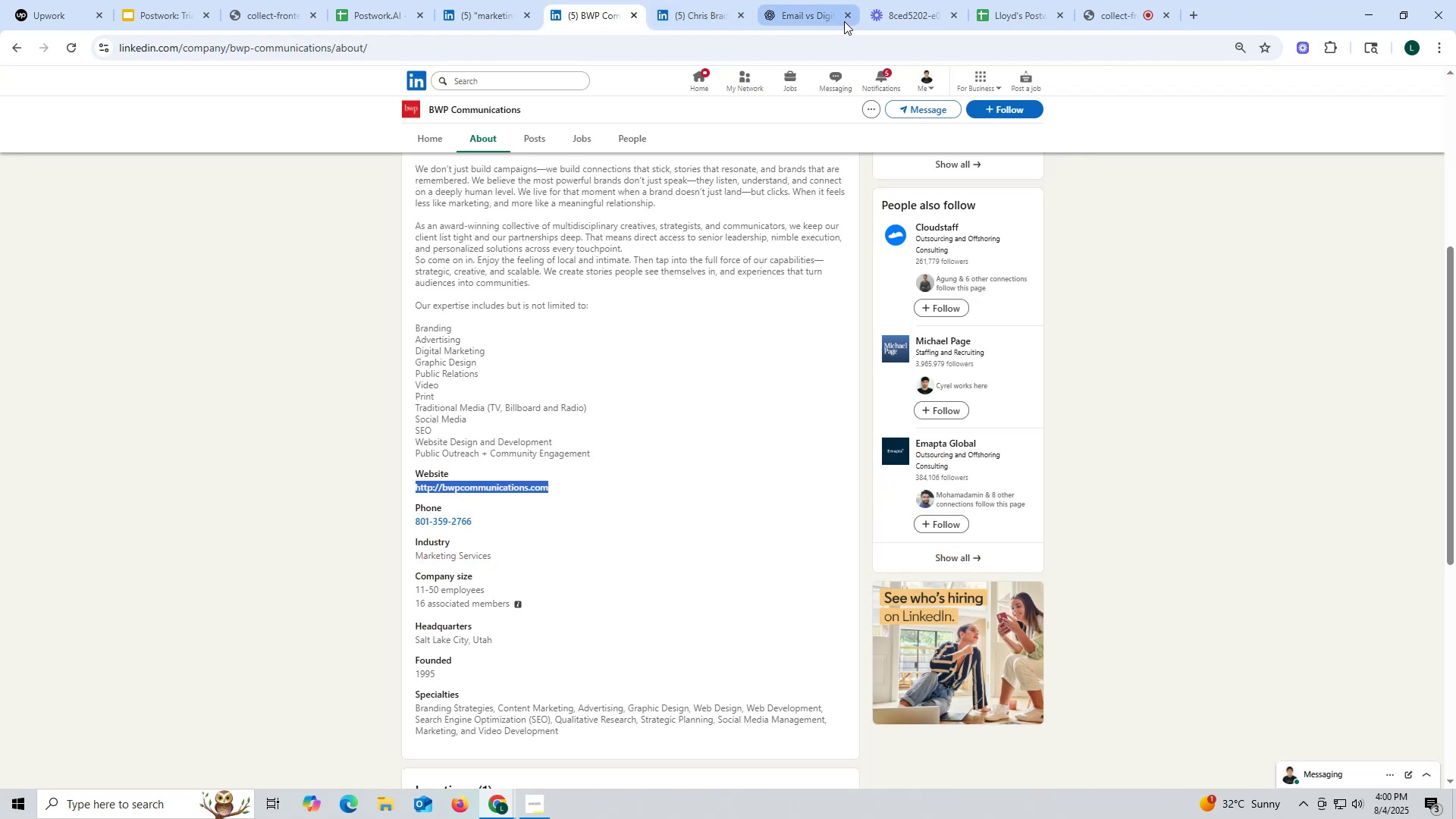 
left_click([786, 10])
 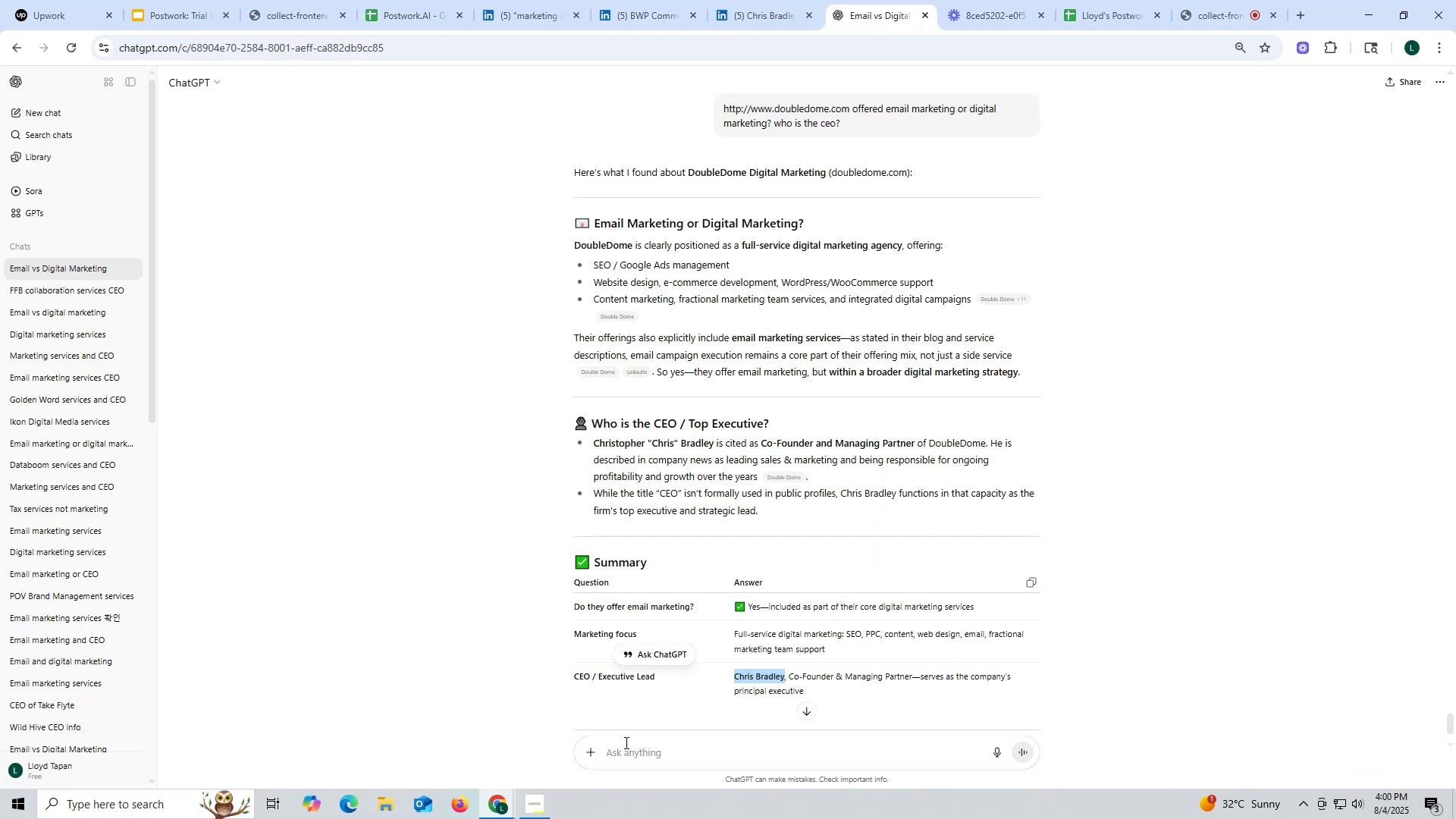 
key(Control+ControlLeft)
 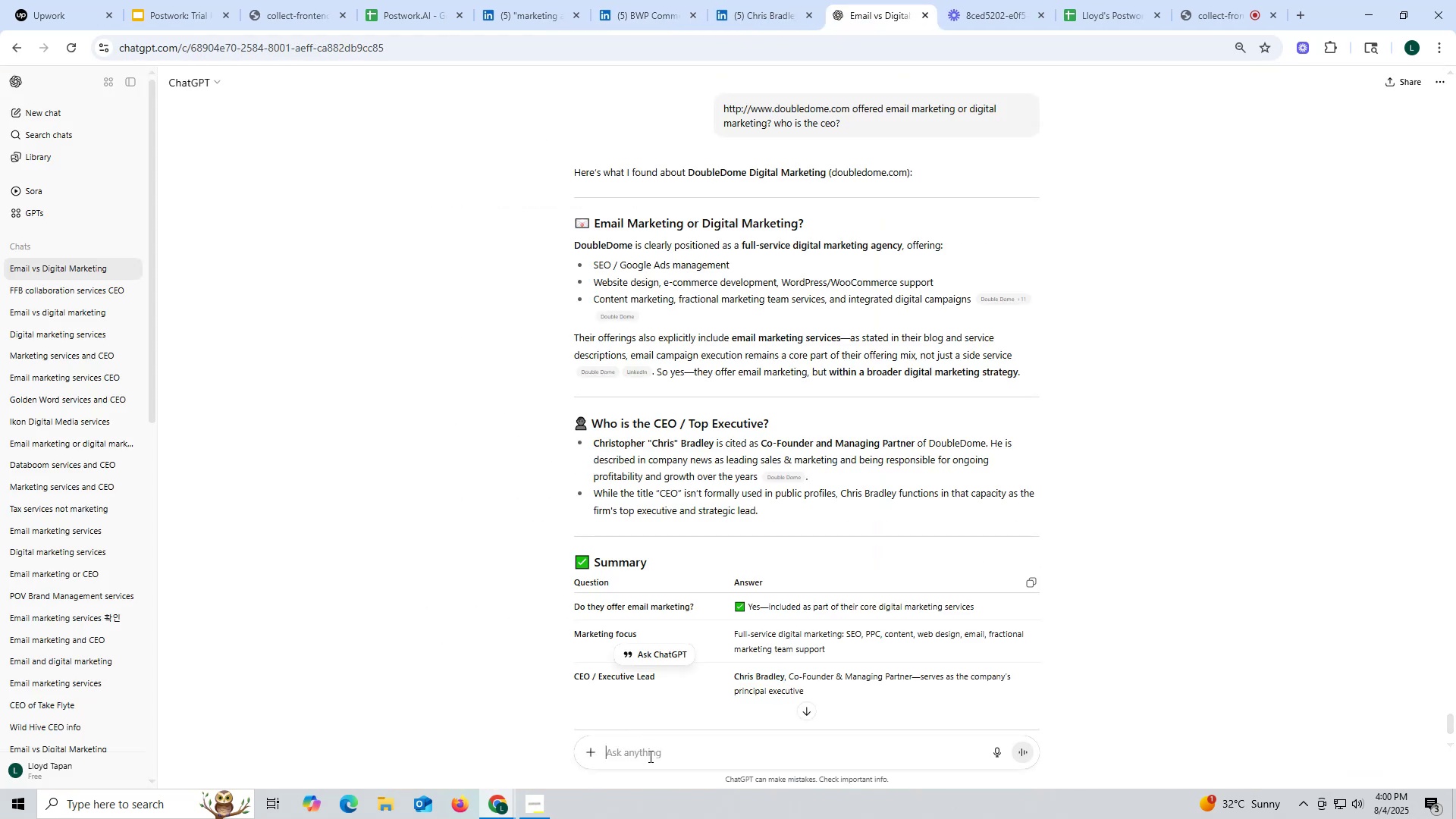 
left_click([649, 756])
 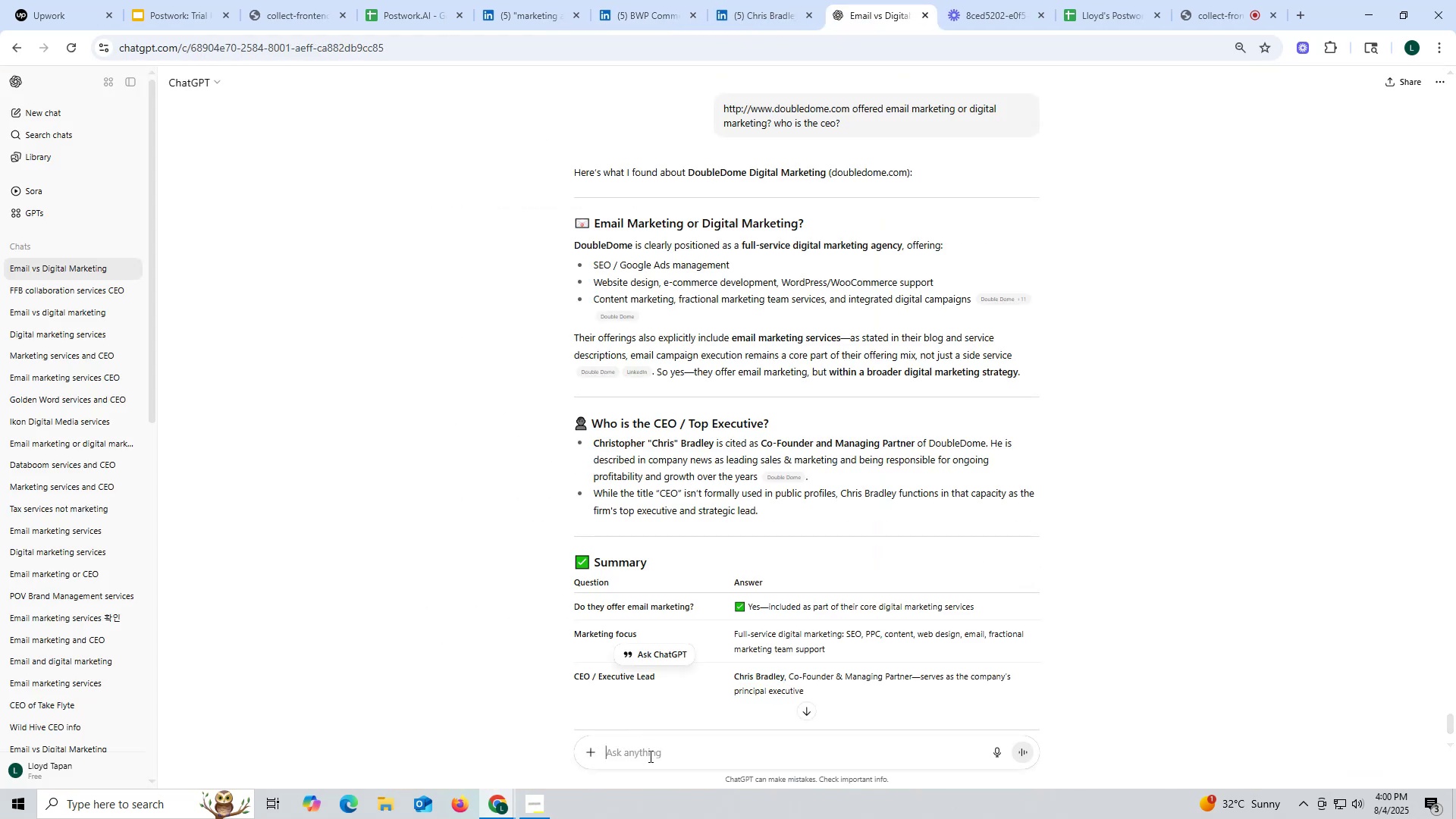 
key(Control+V)
 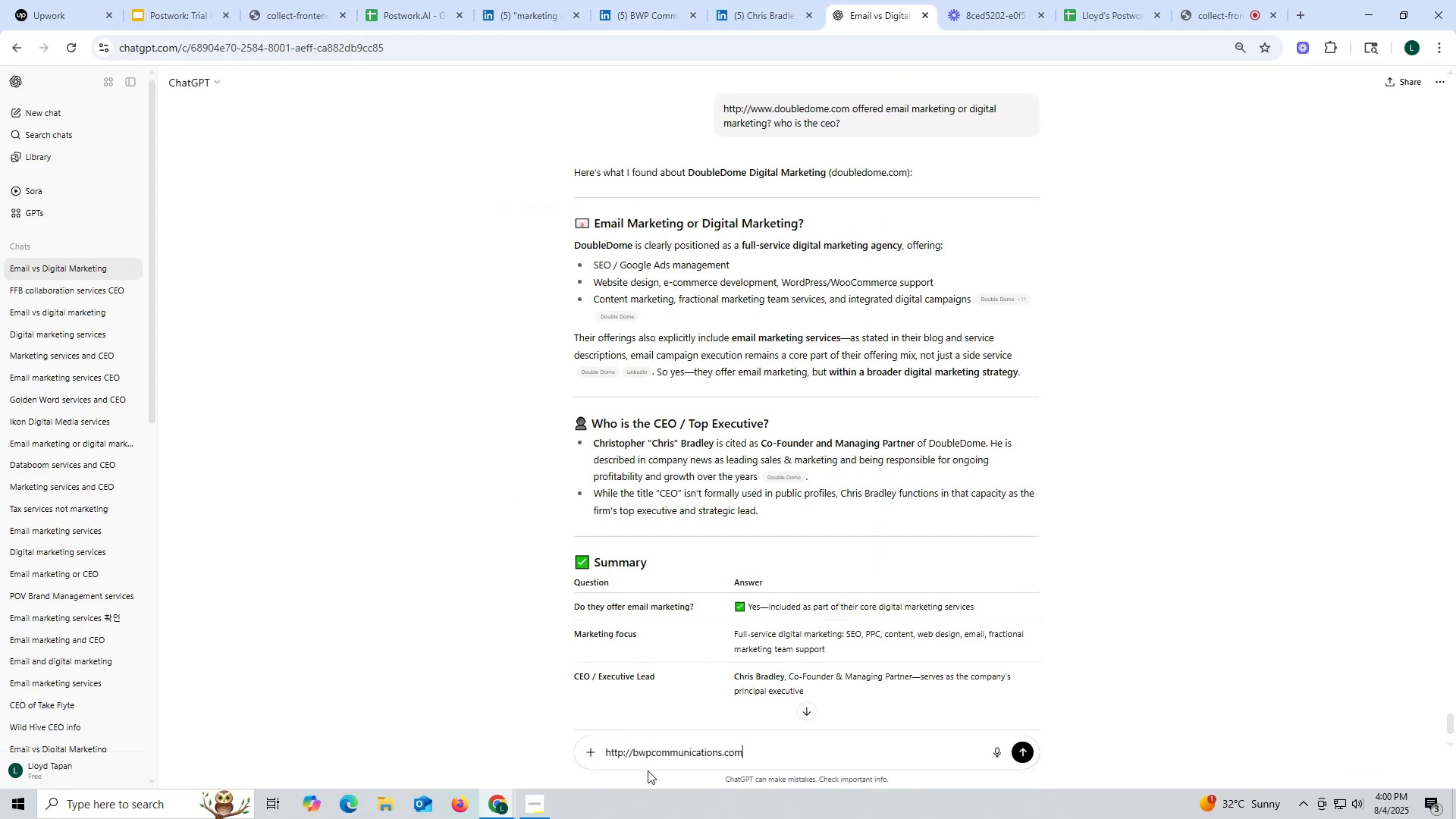 
key(Space)
 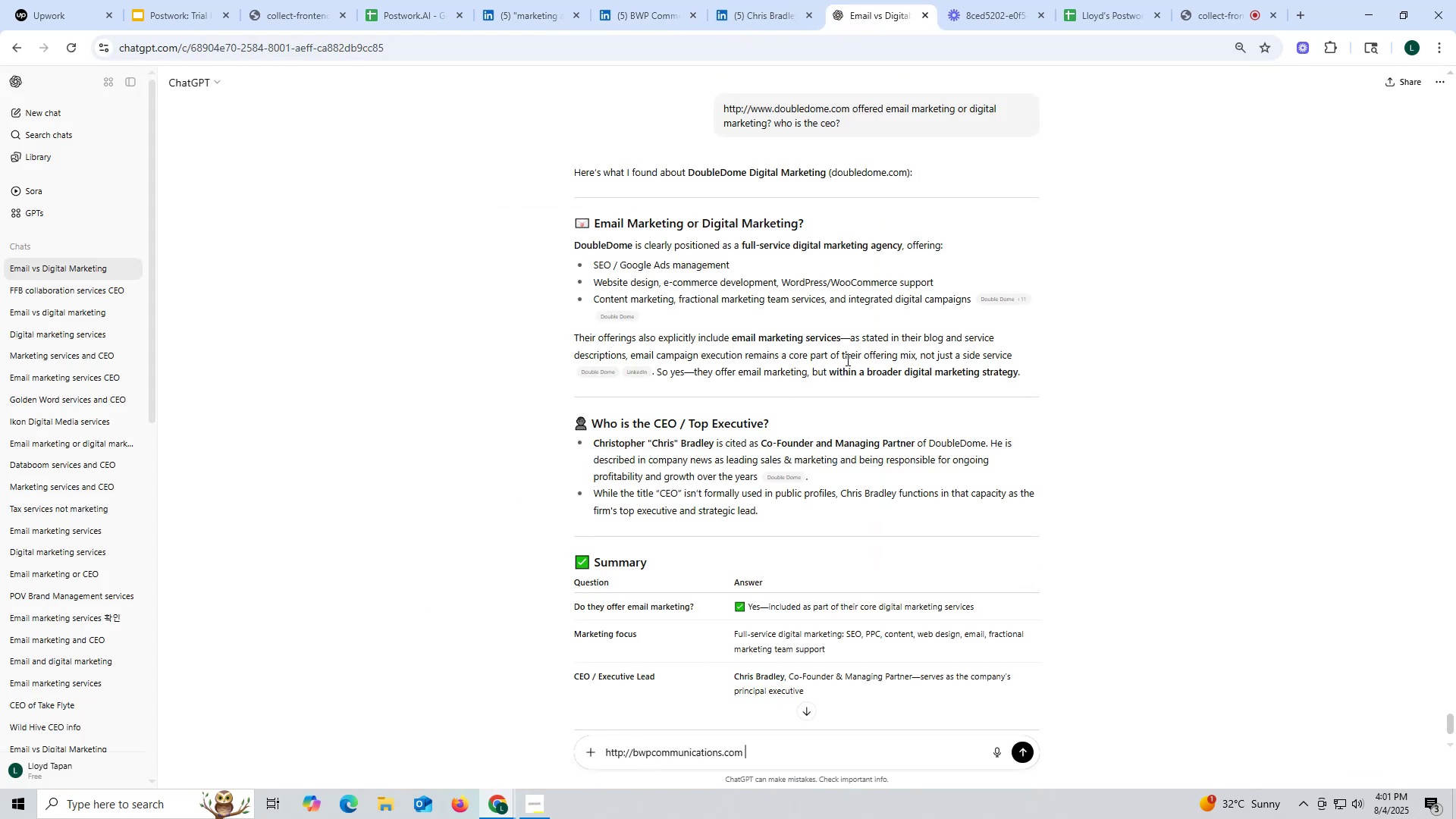 
scroll: coordinate [844, 315], scroll_direction: up, amount: 1.0
 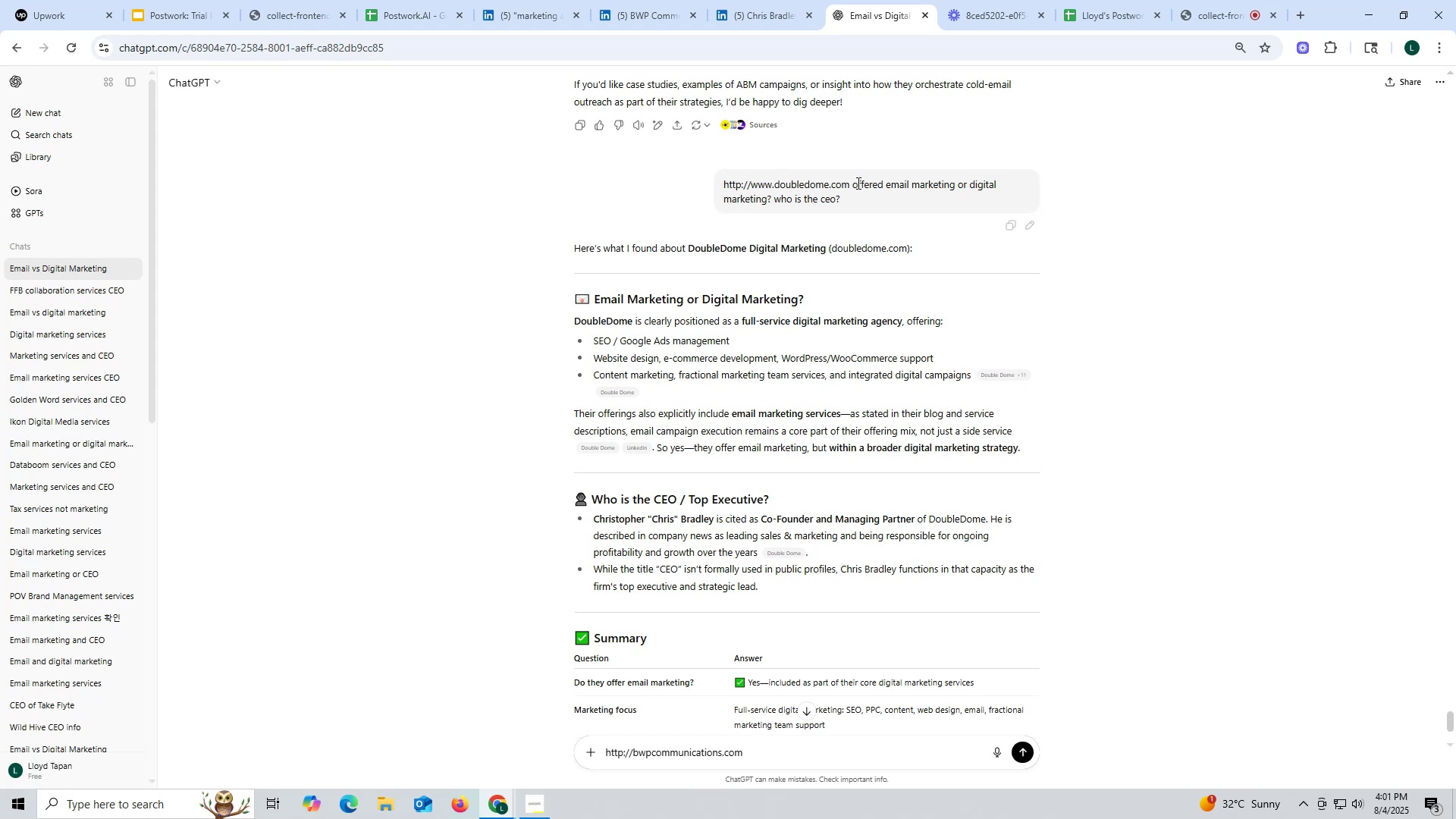 
left_click_drag(start_coordinate=[853, 181], to_coordinate=[891, 206])
 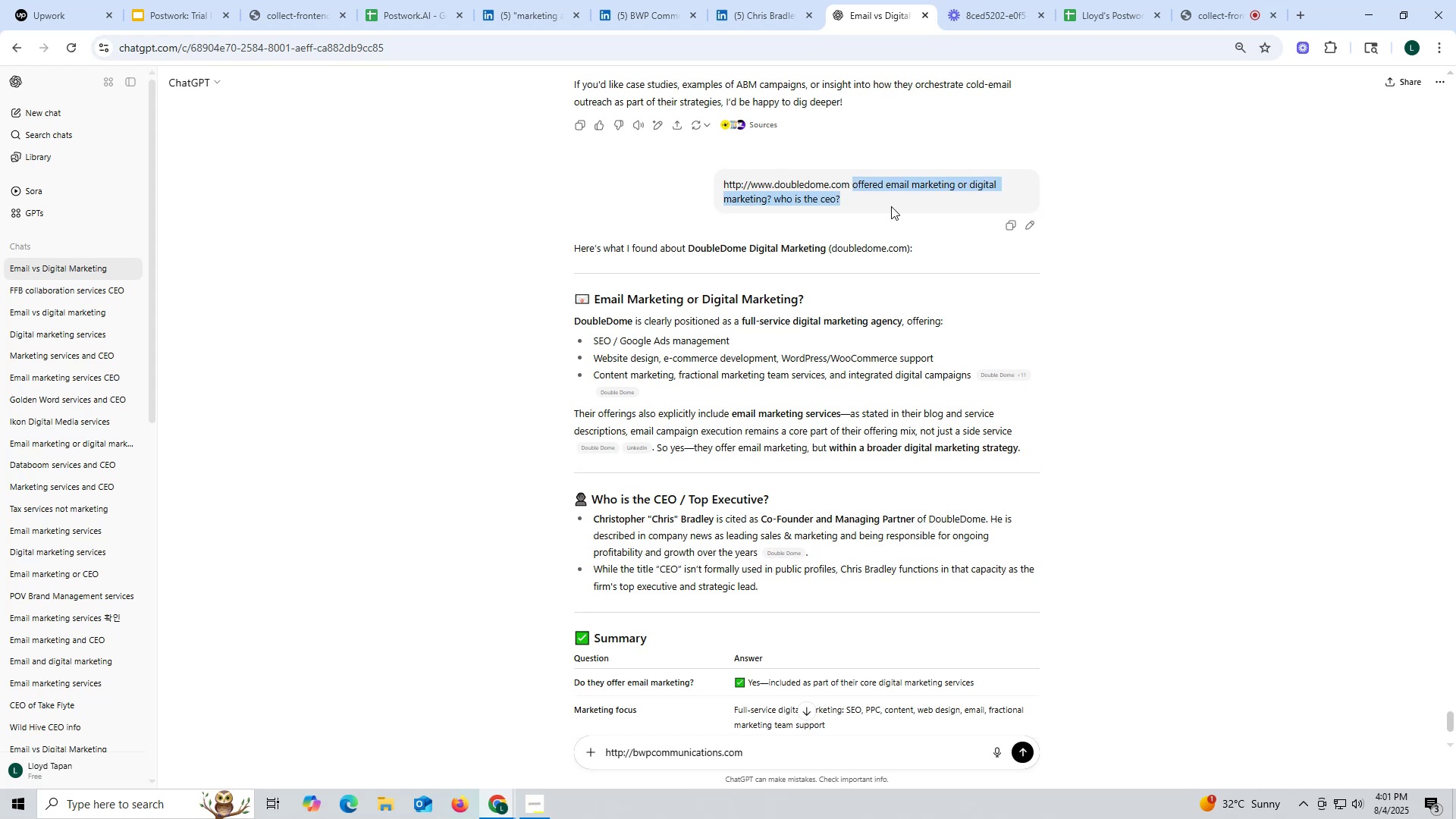 
key(Control+ControlLeft)
 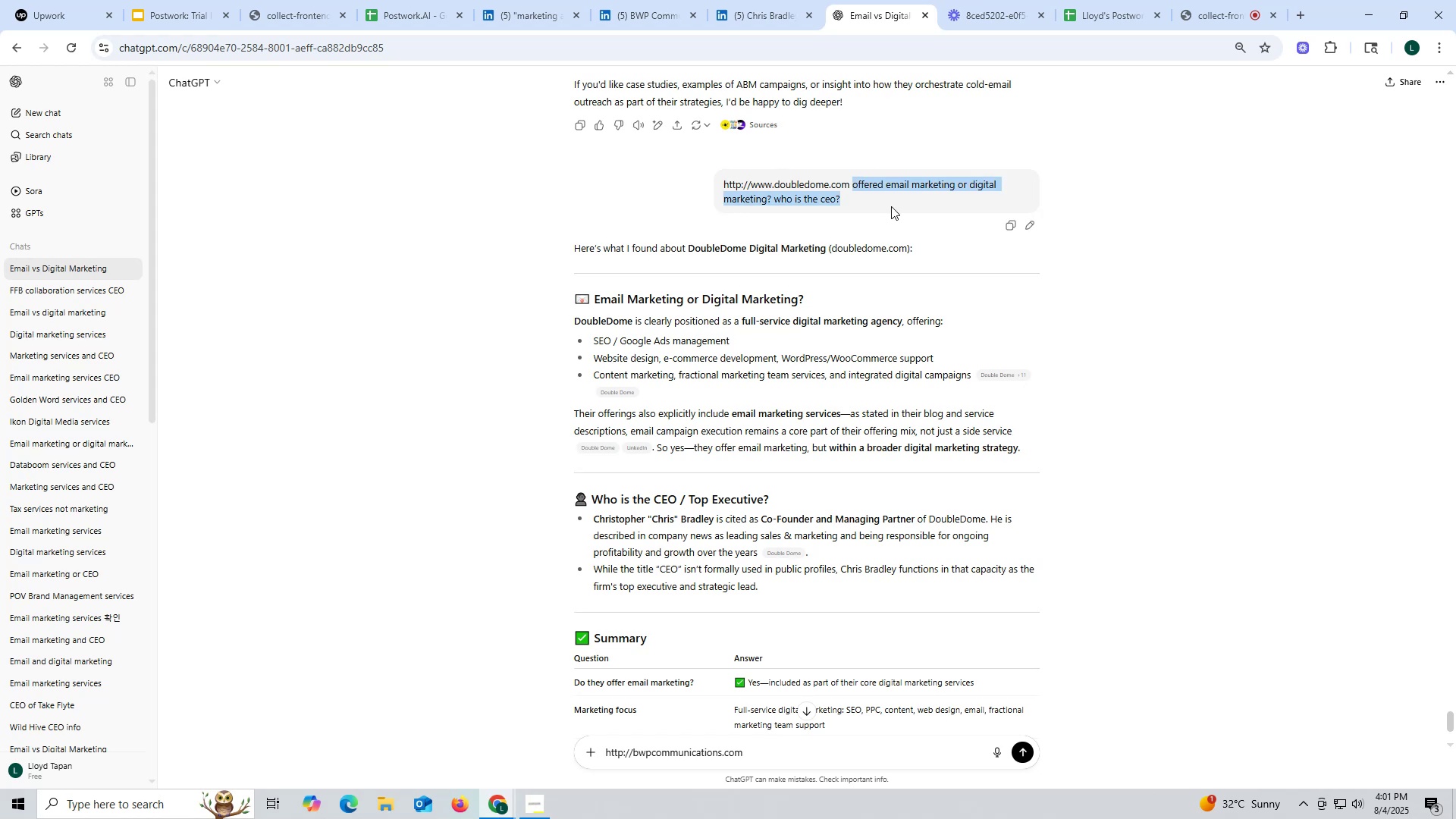 
key(Control+C)
 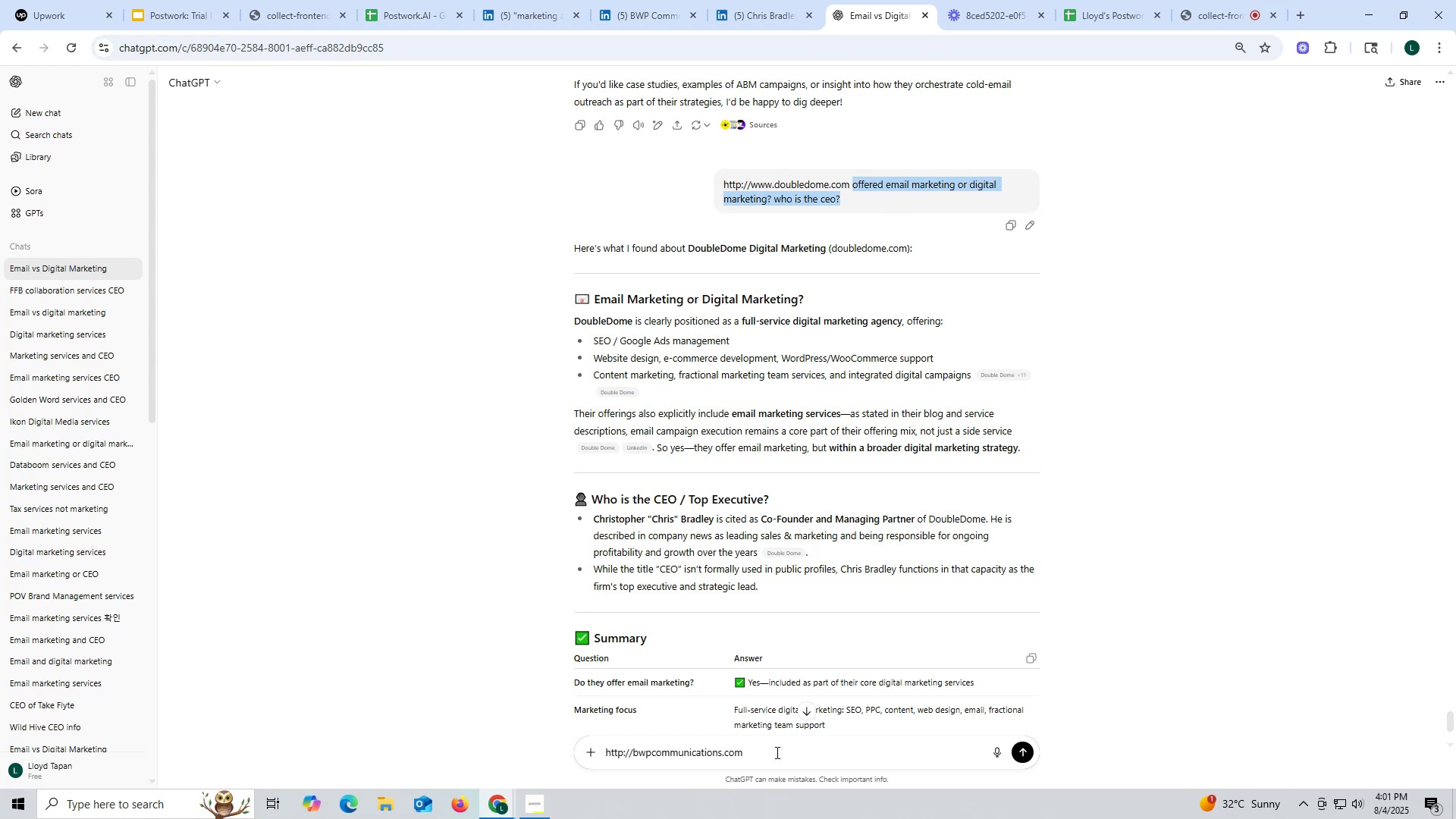 
key(Control+ControlLeft)
 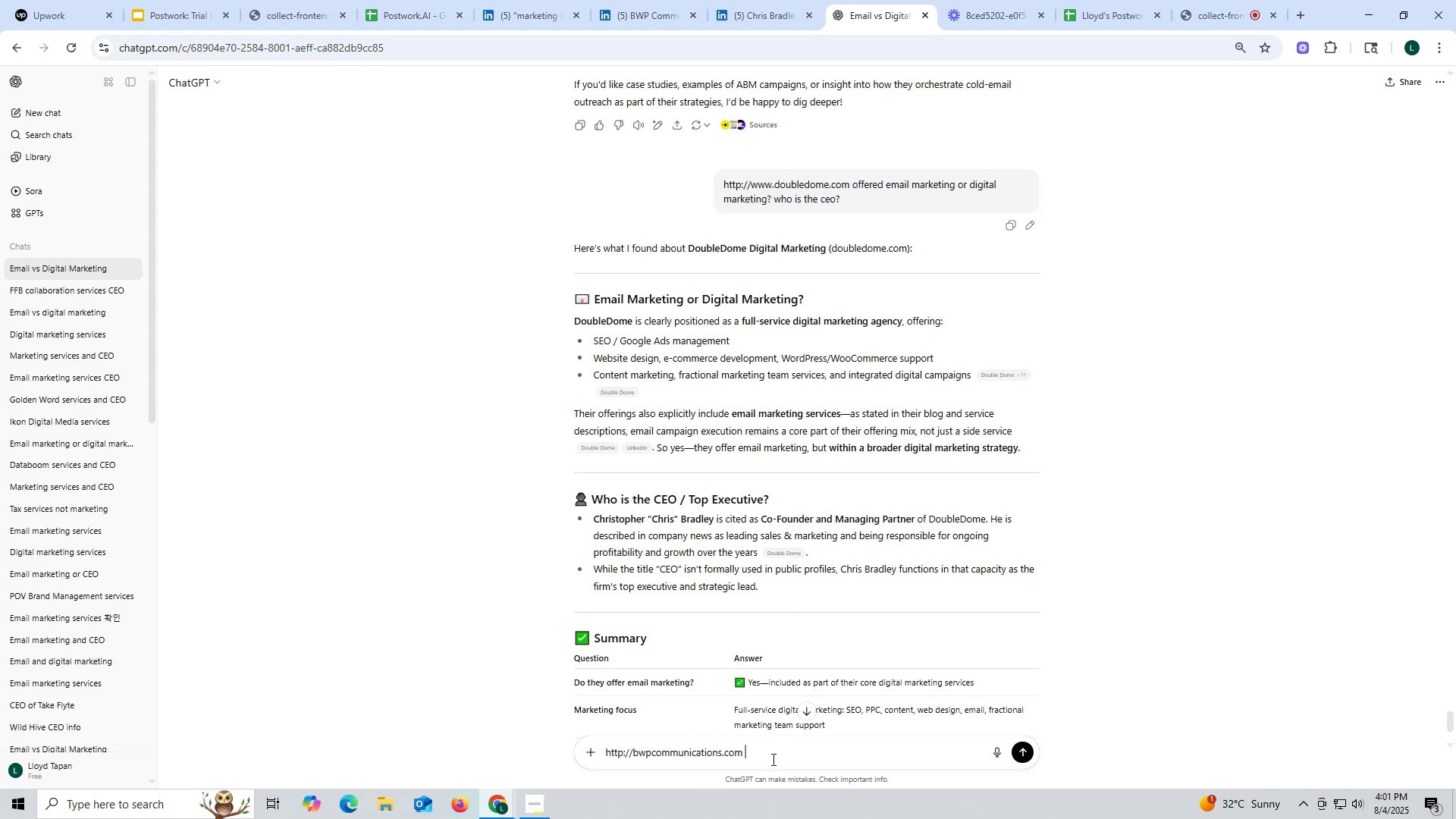 
key(Control+V)
 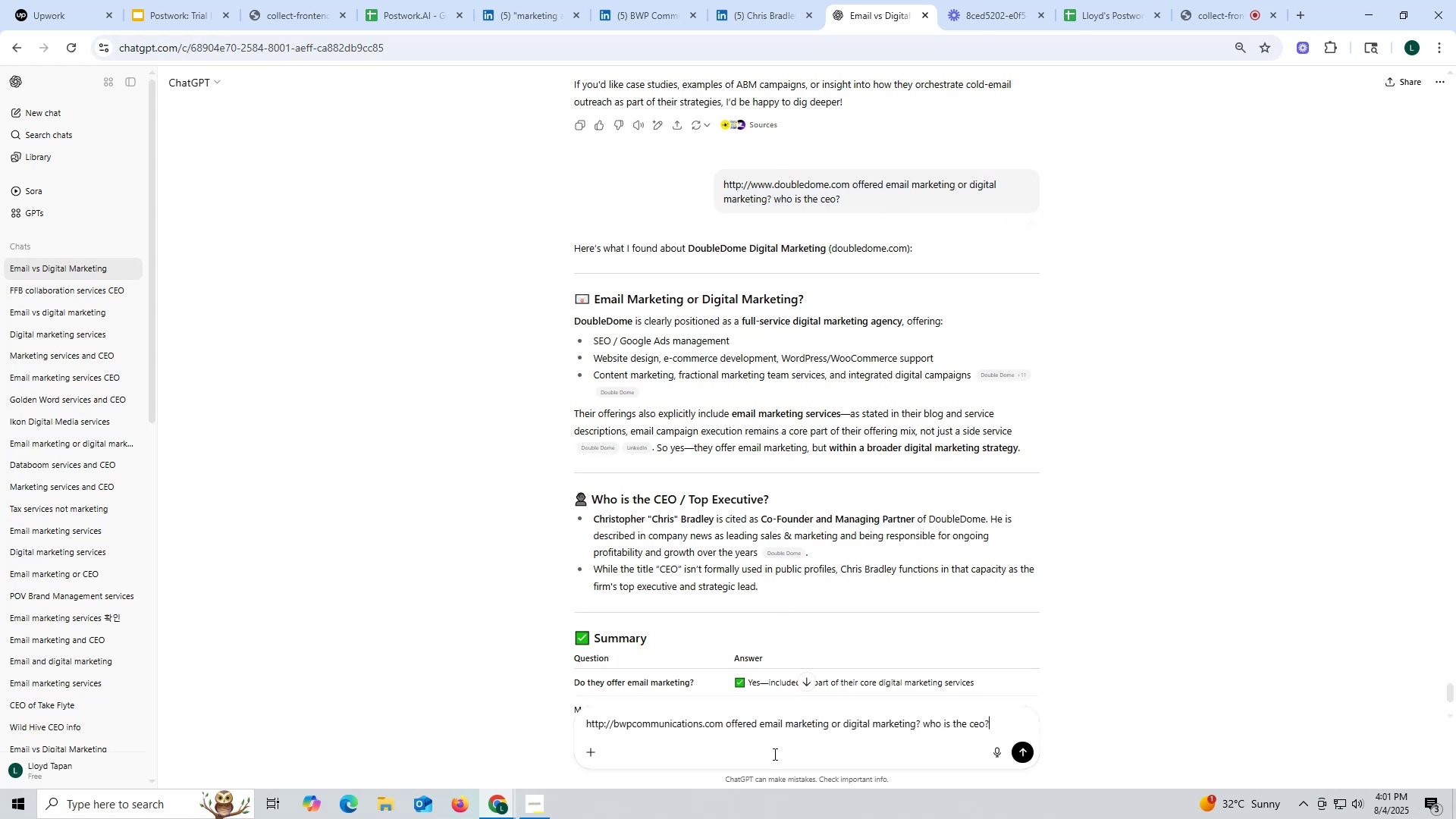 
key(Enter)
 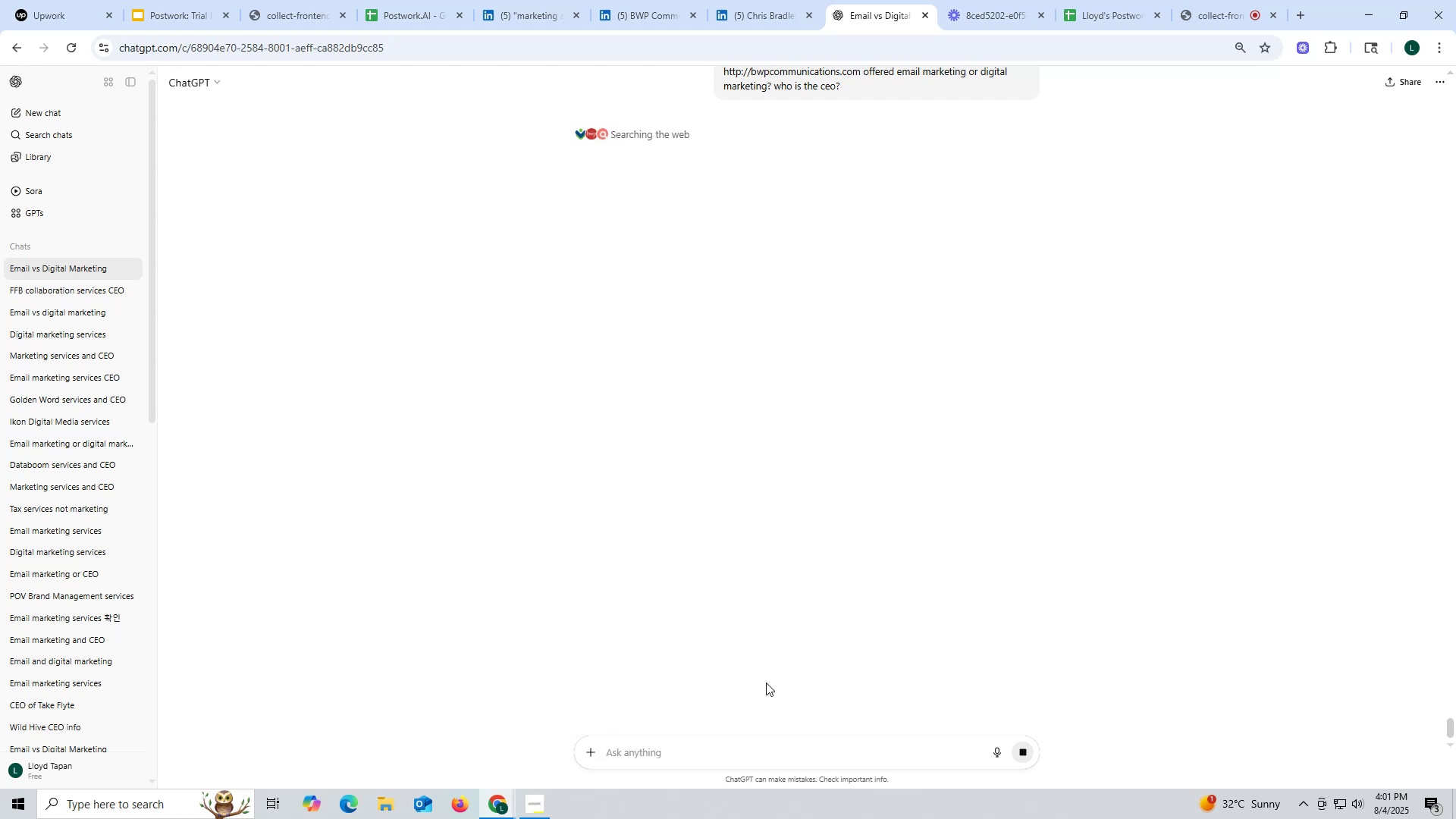 
wait(11.94)
 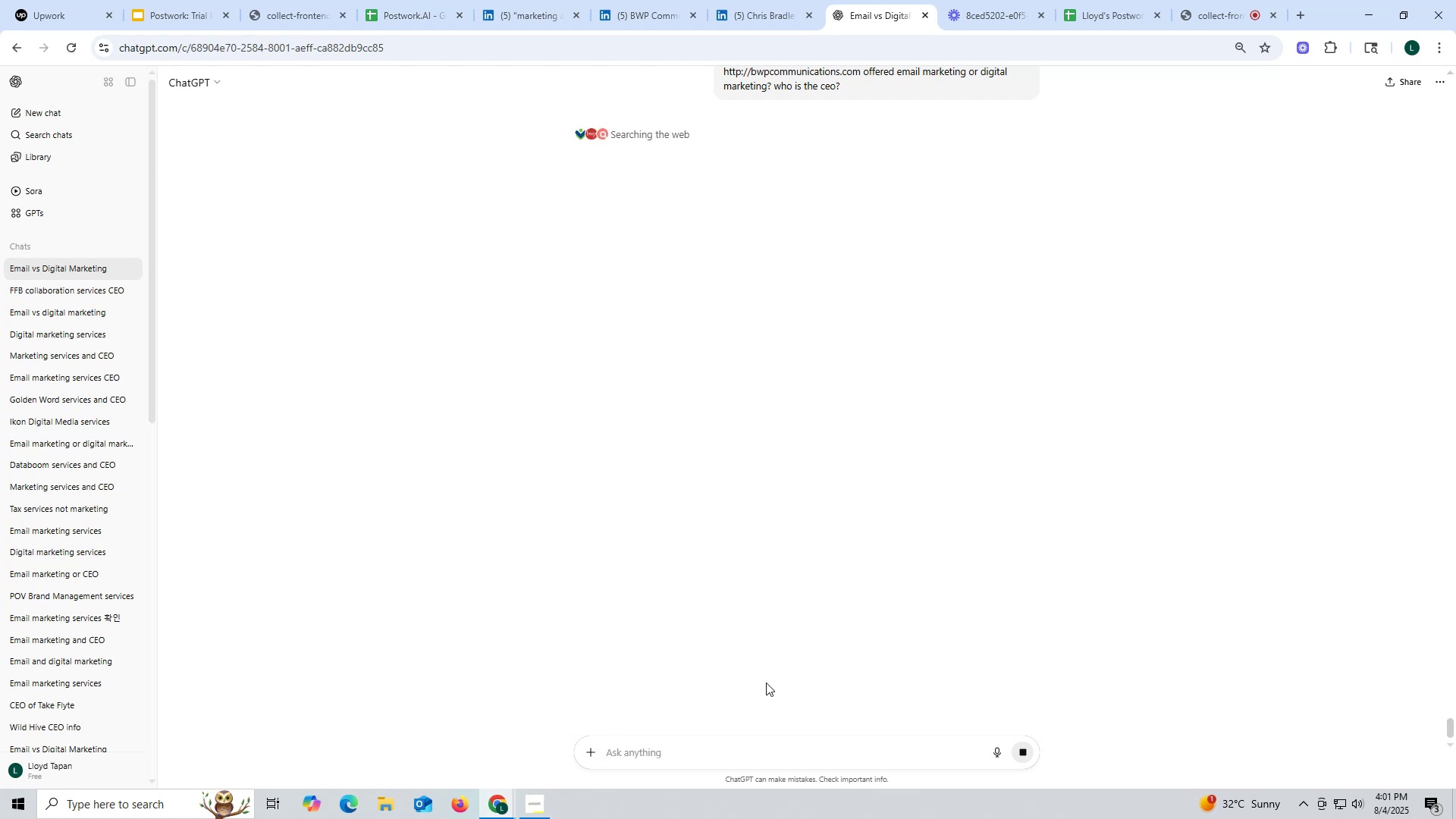 
scroll: coordinate [656, 566], scroll_direction: down, amount: 5.0
 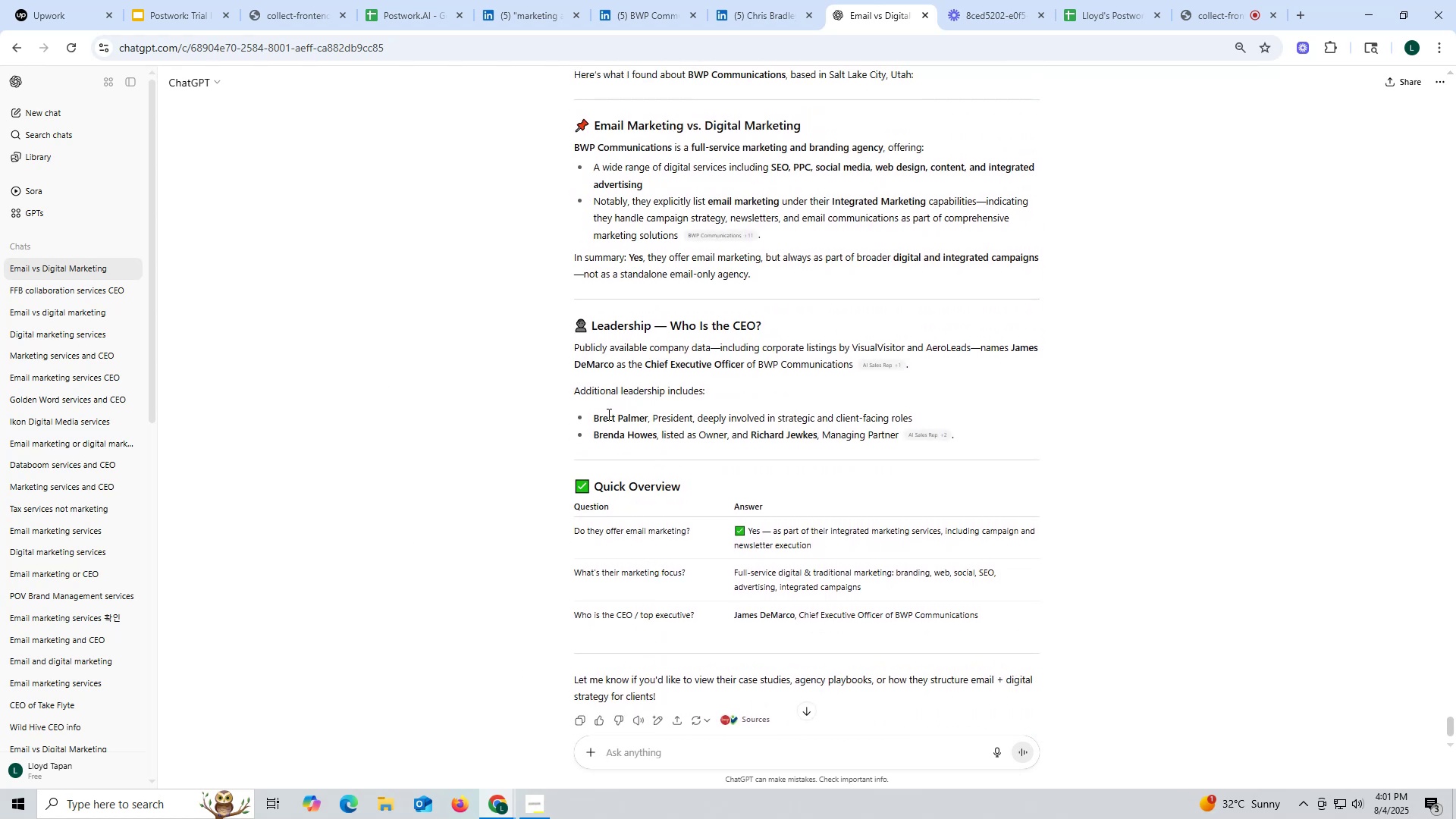 
left_click_drag(start_coordinate=[589, 417], to_coordinate=[646, 419])
 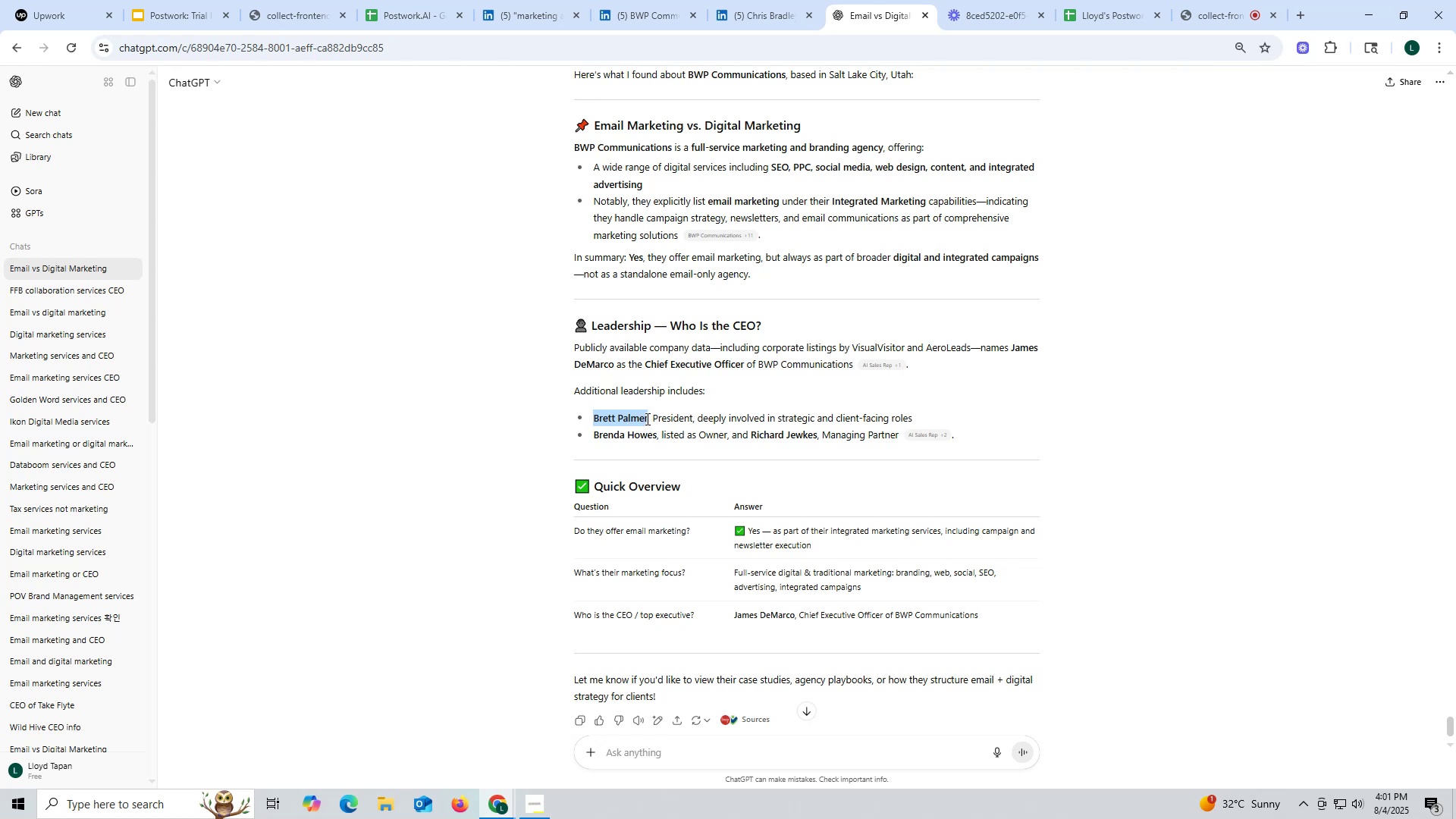 
key(Control+ControlLeft)
 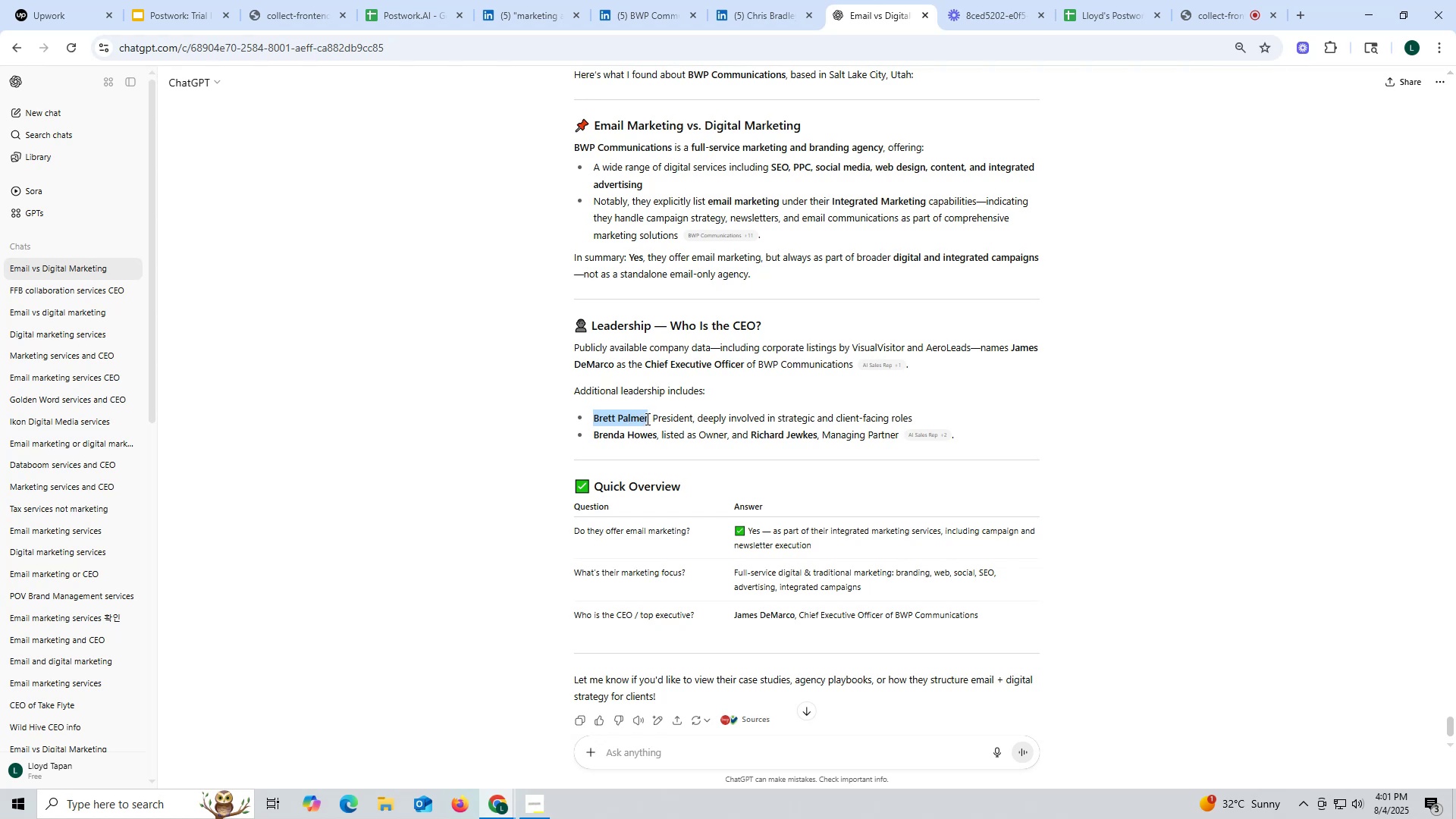 
key(Control+C)
 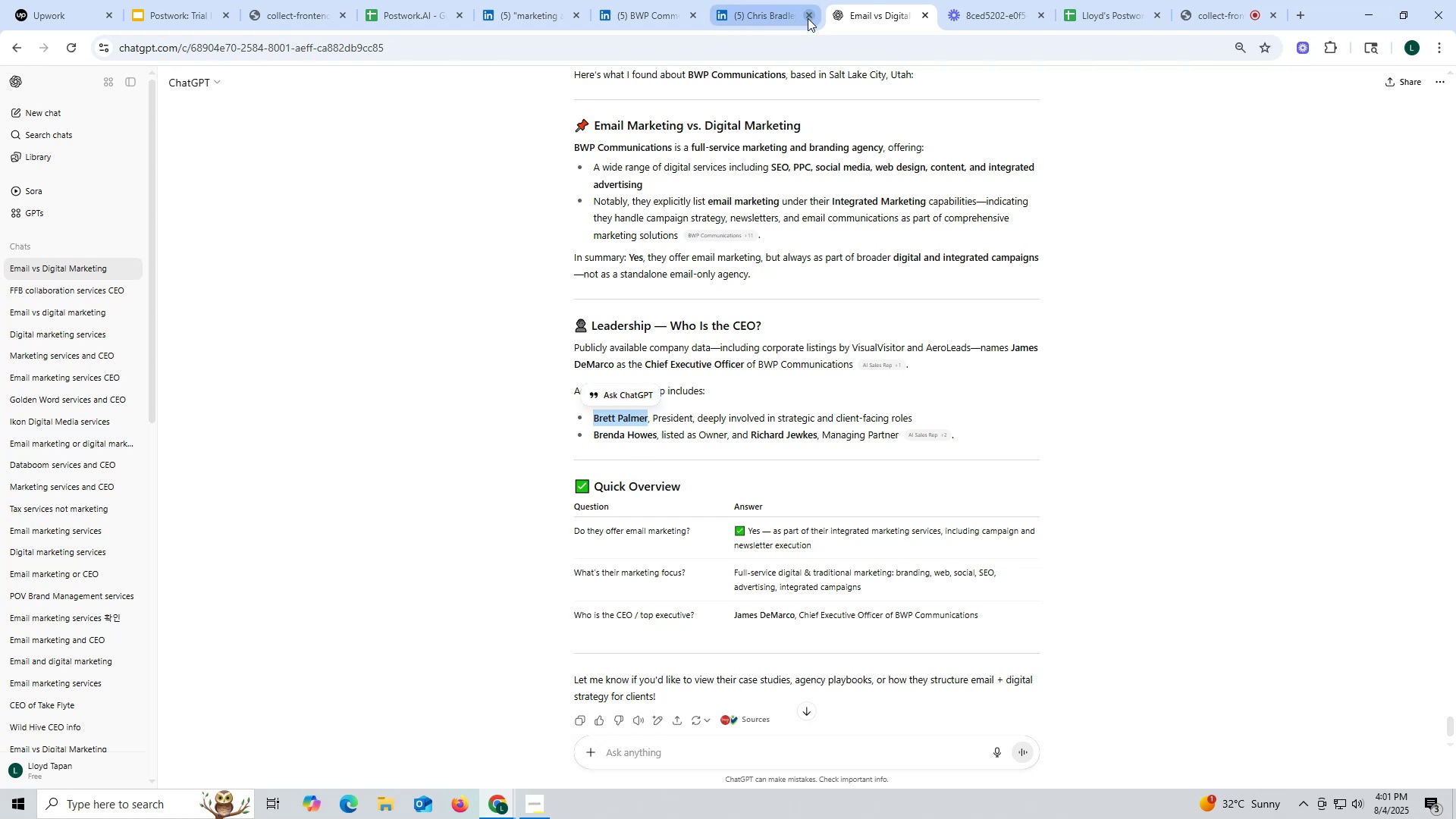 
left_click([766, 11])
 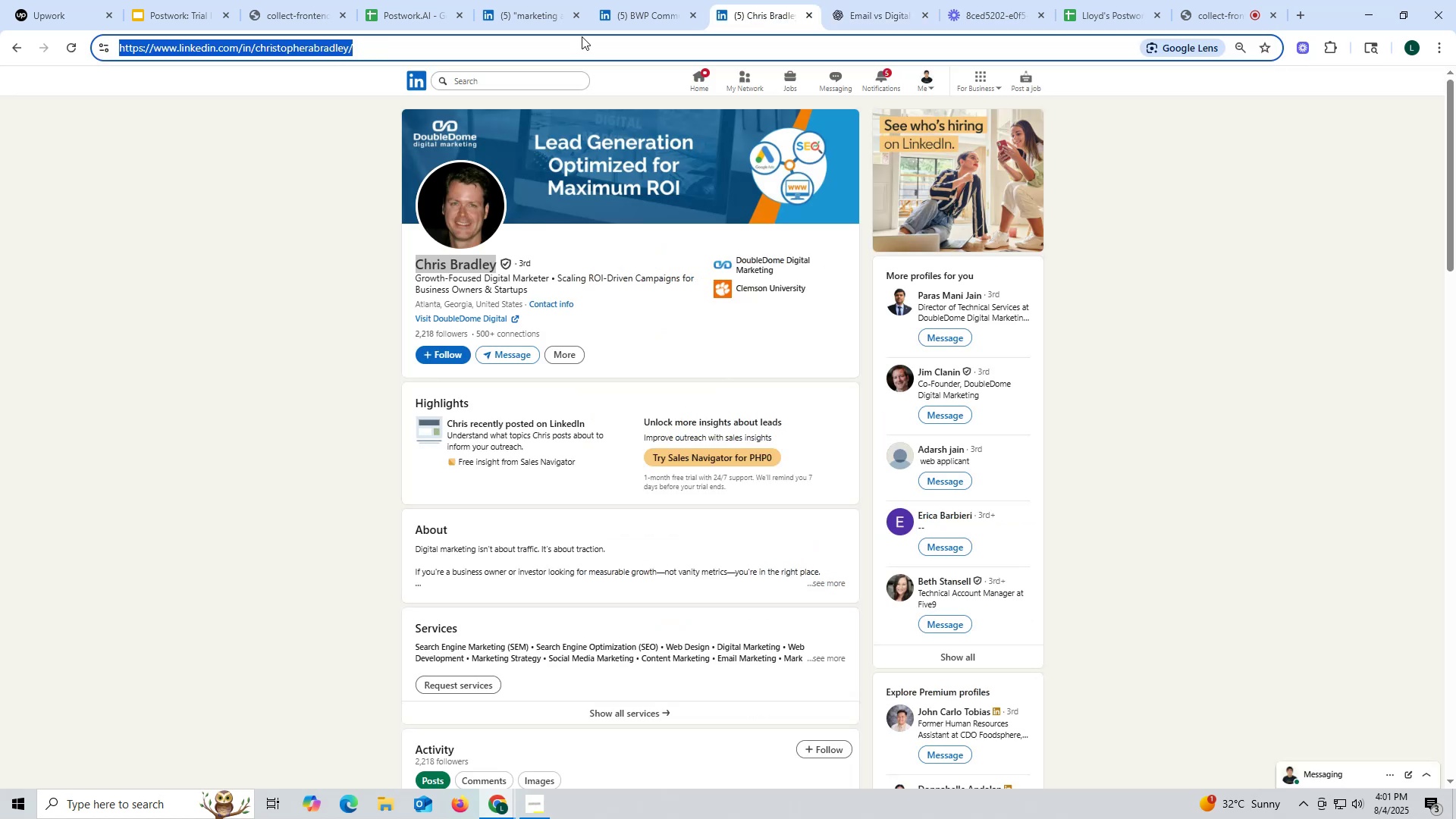 
key(Control+ControlLeft)
 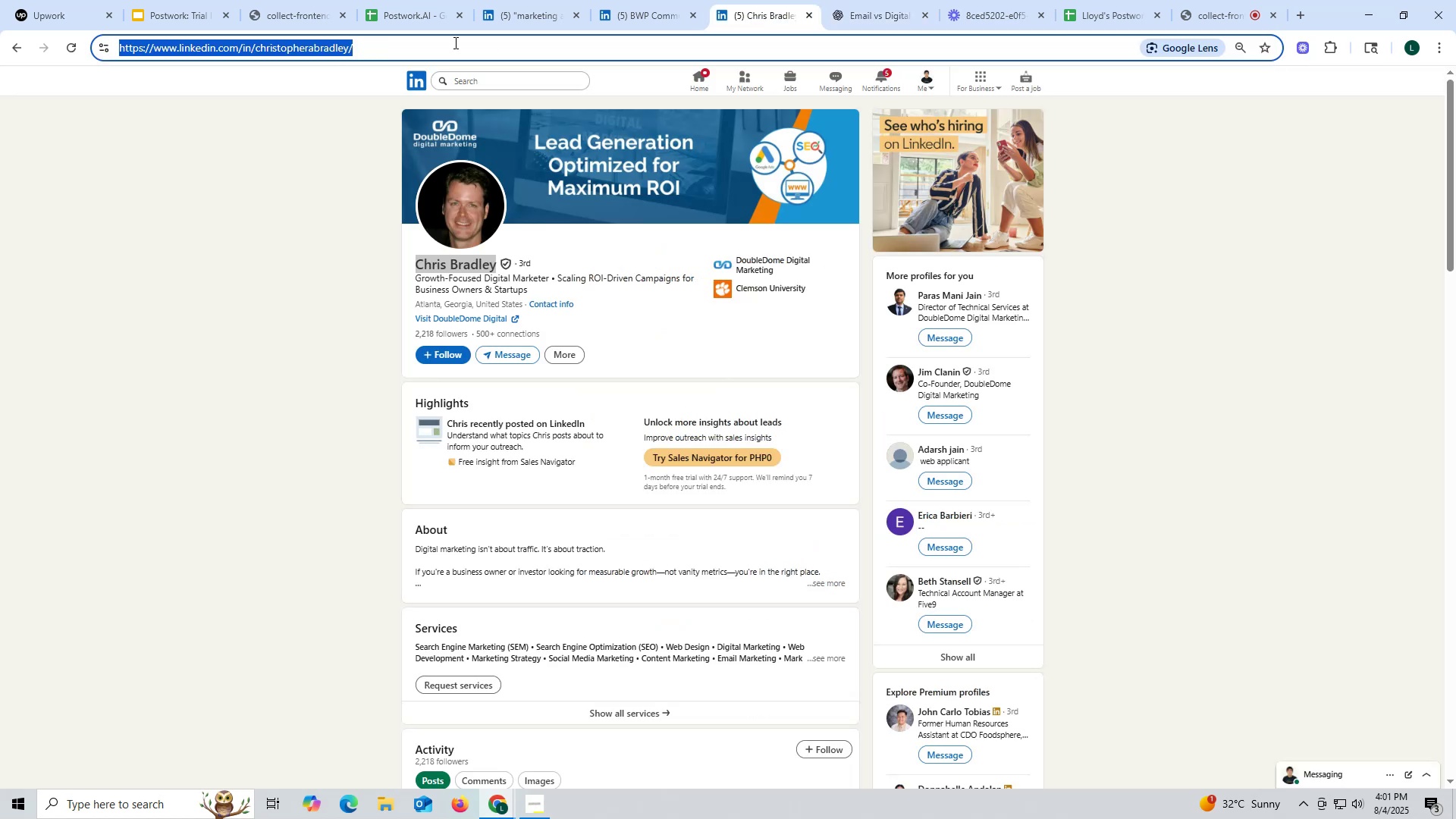 
key(Control+V)
 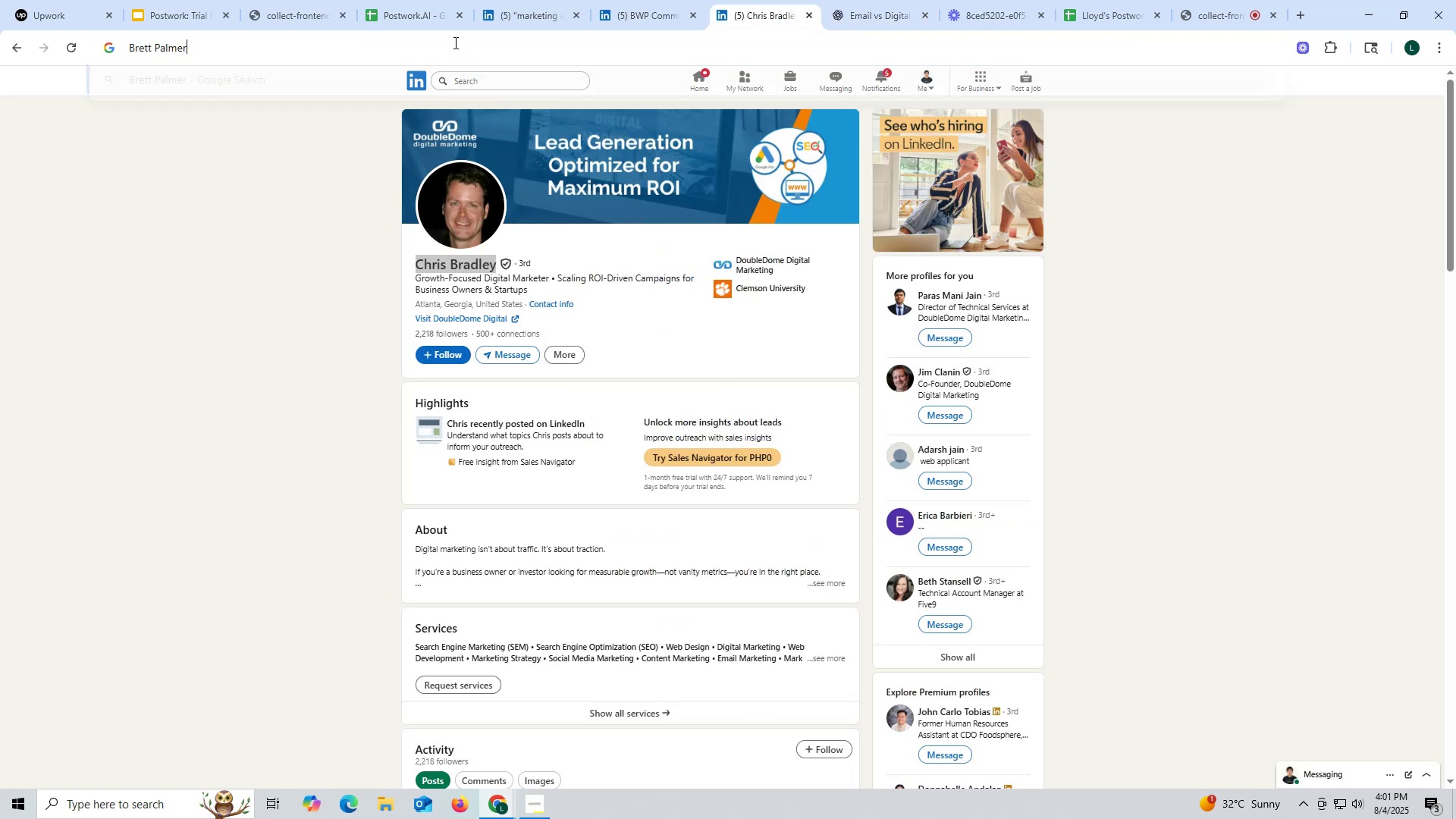 
key(Space)
 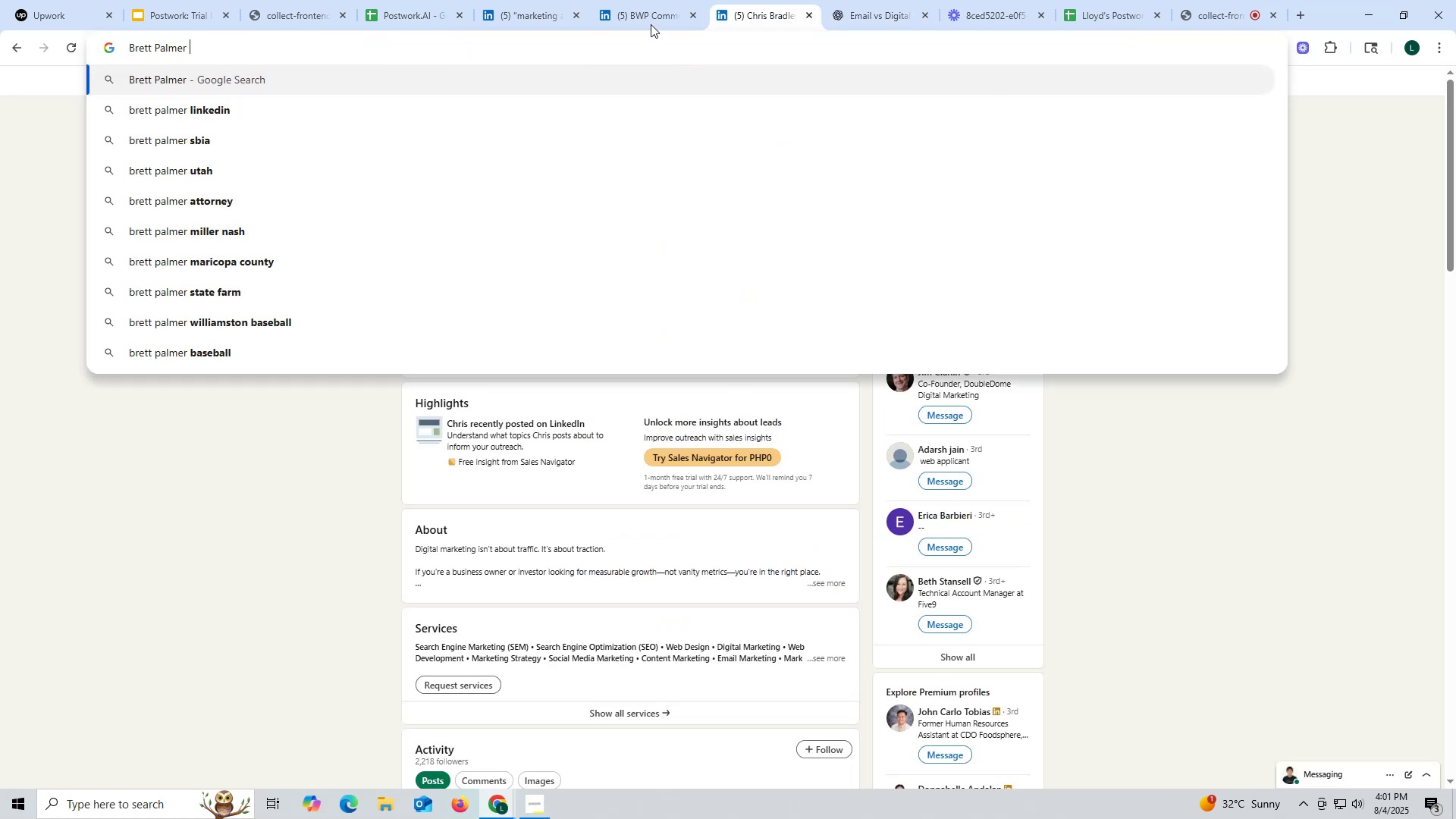 
left_click([648, 14])
 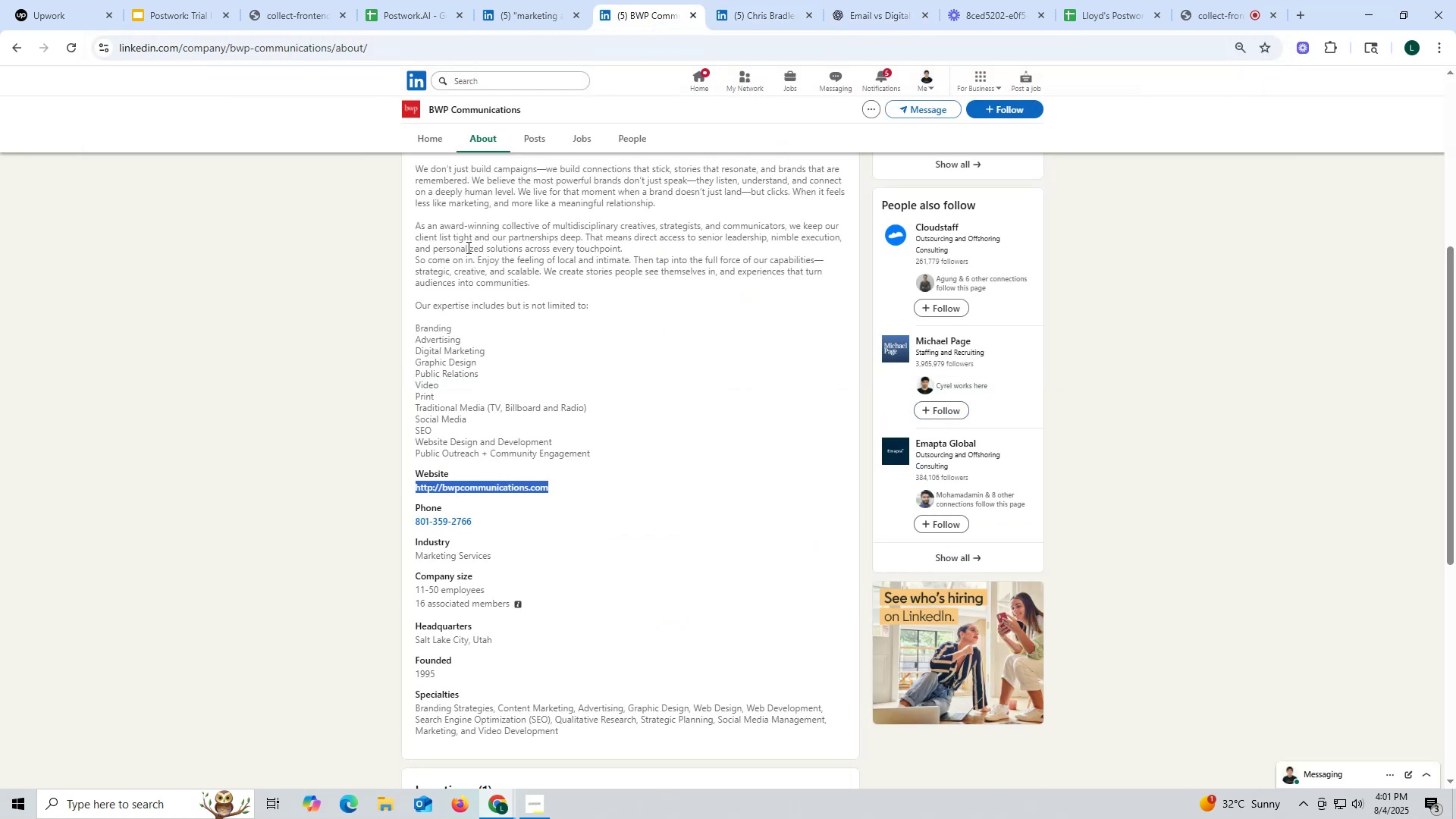 
scroll: coordinate [547, 302], scroll_direction: up, amount: 5.0
 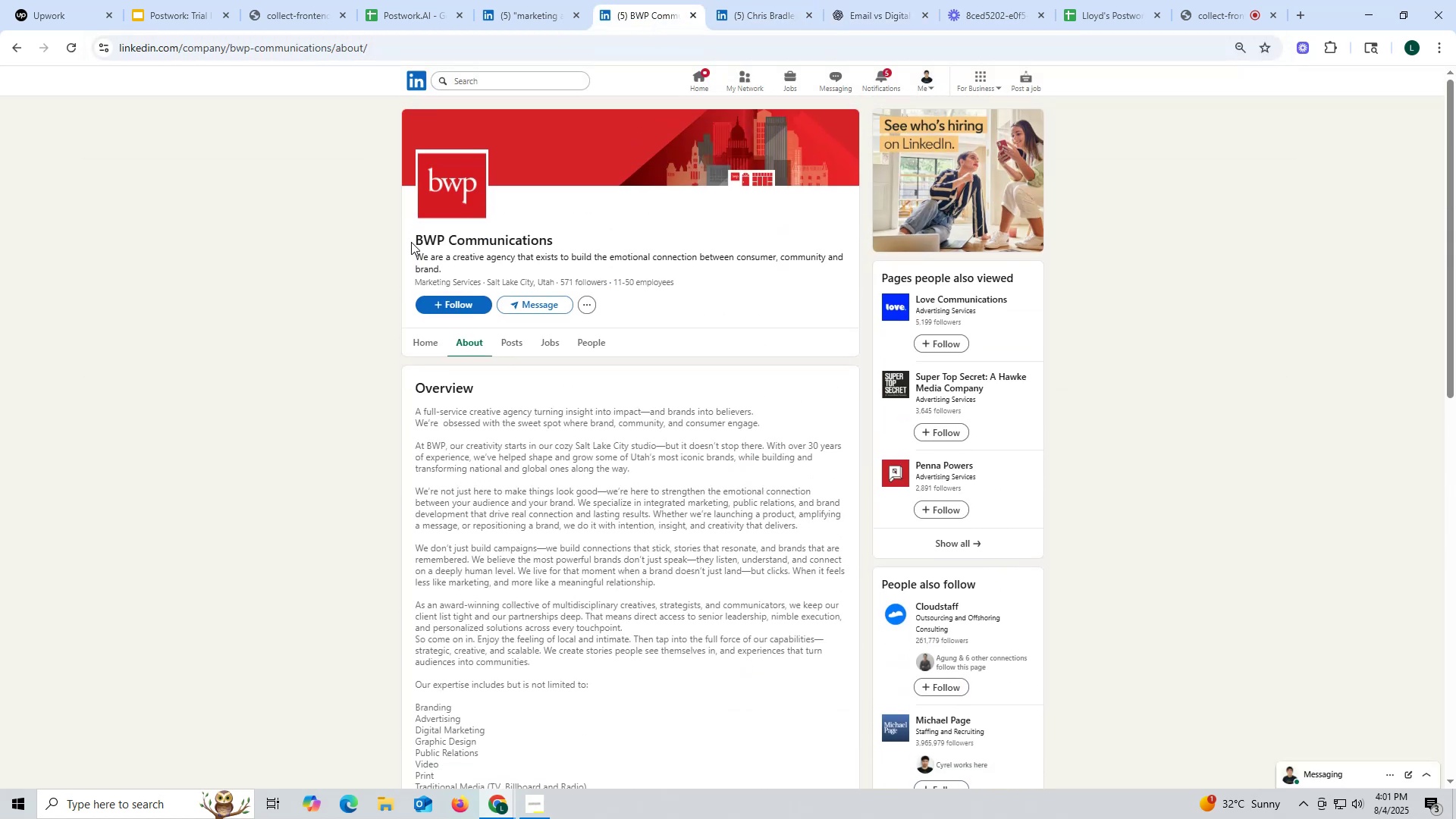 
left_click_drag(start_coordinate=[407, 238], to_coordinate=[610, 236])
 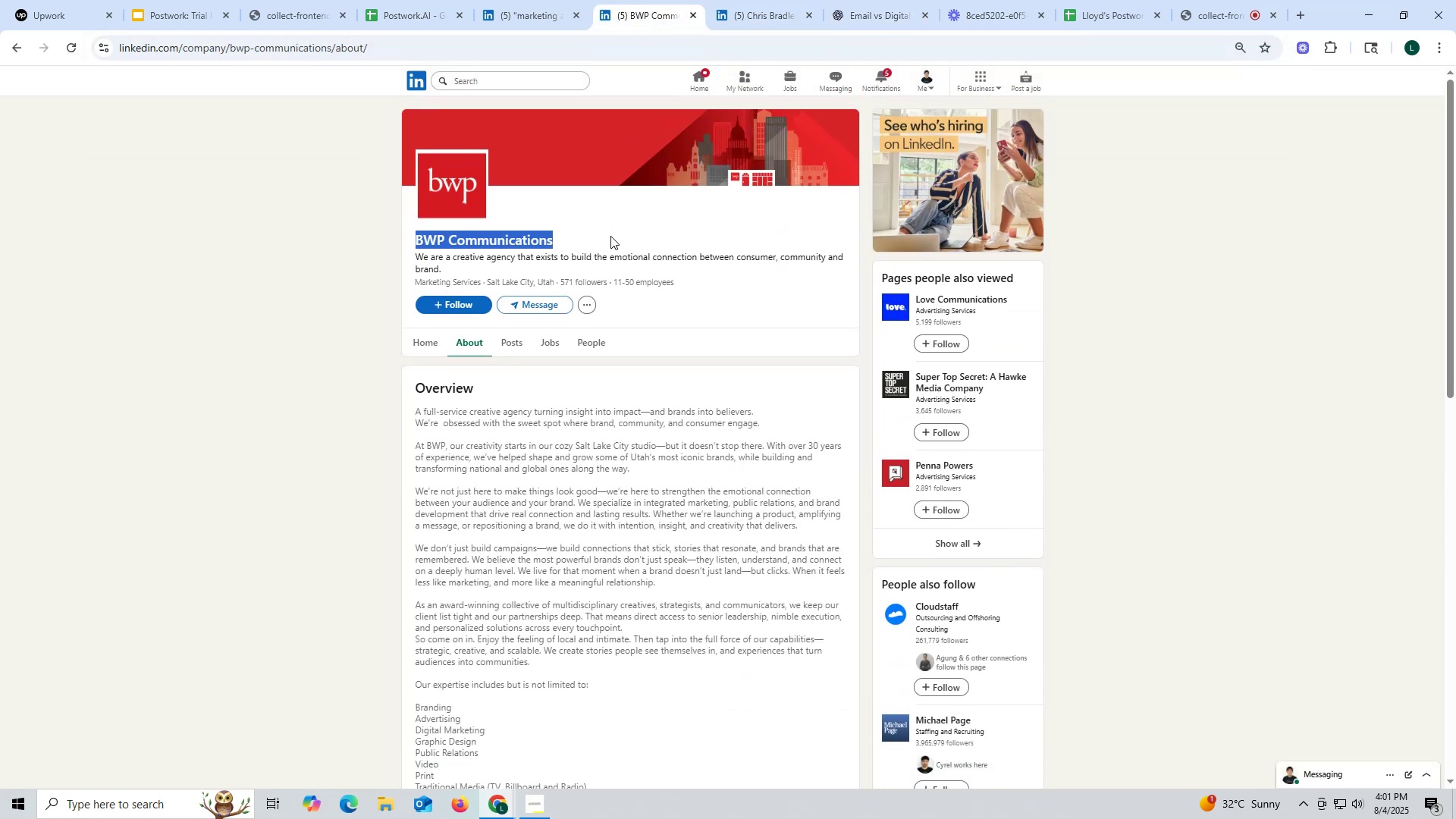 
key(Control+ControlLeft)
 